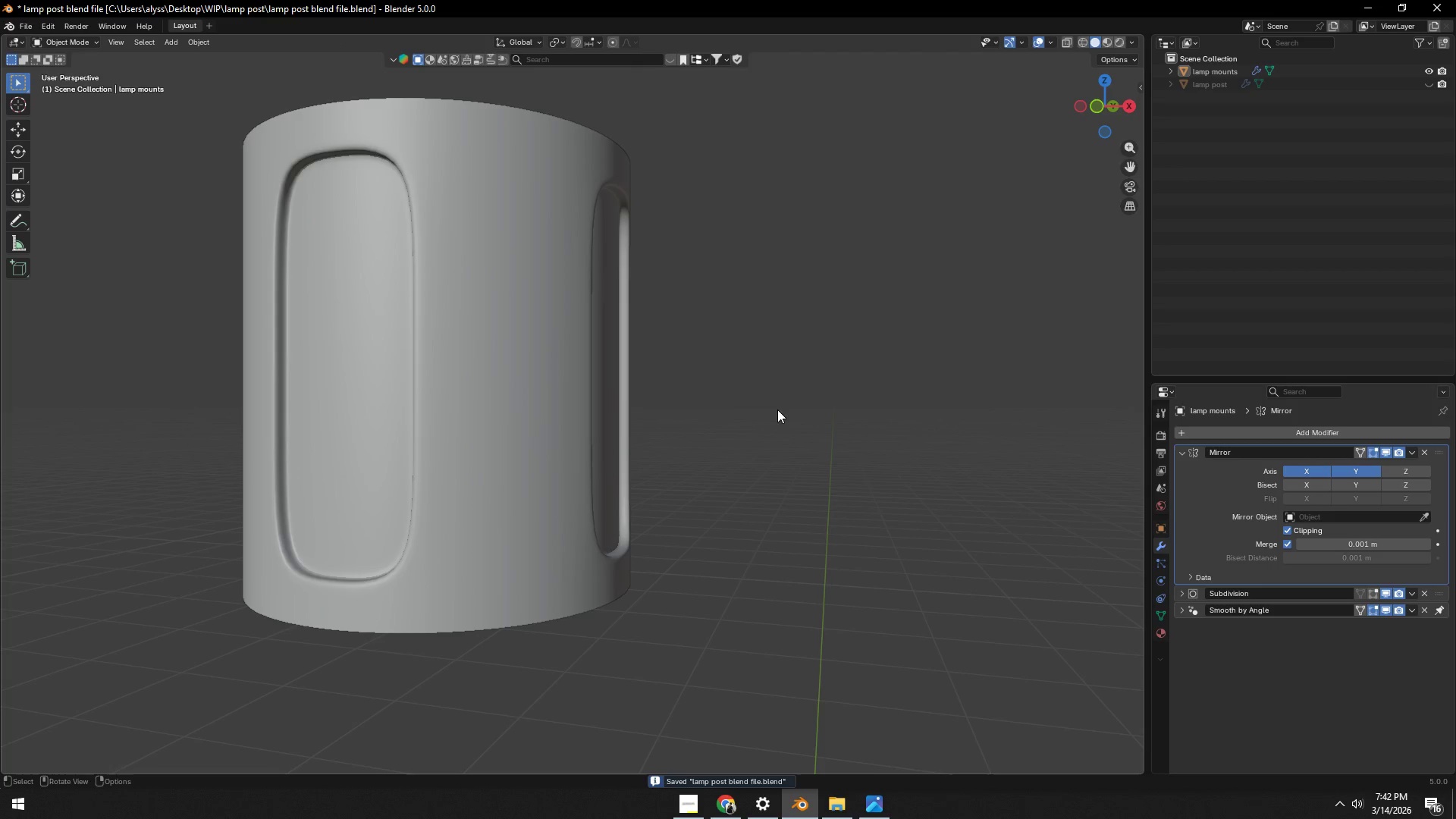 
key(Control+ControlLeft)
 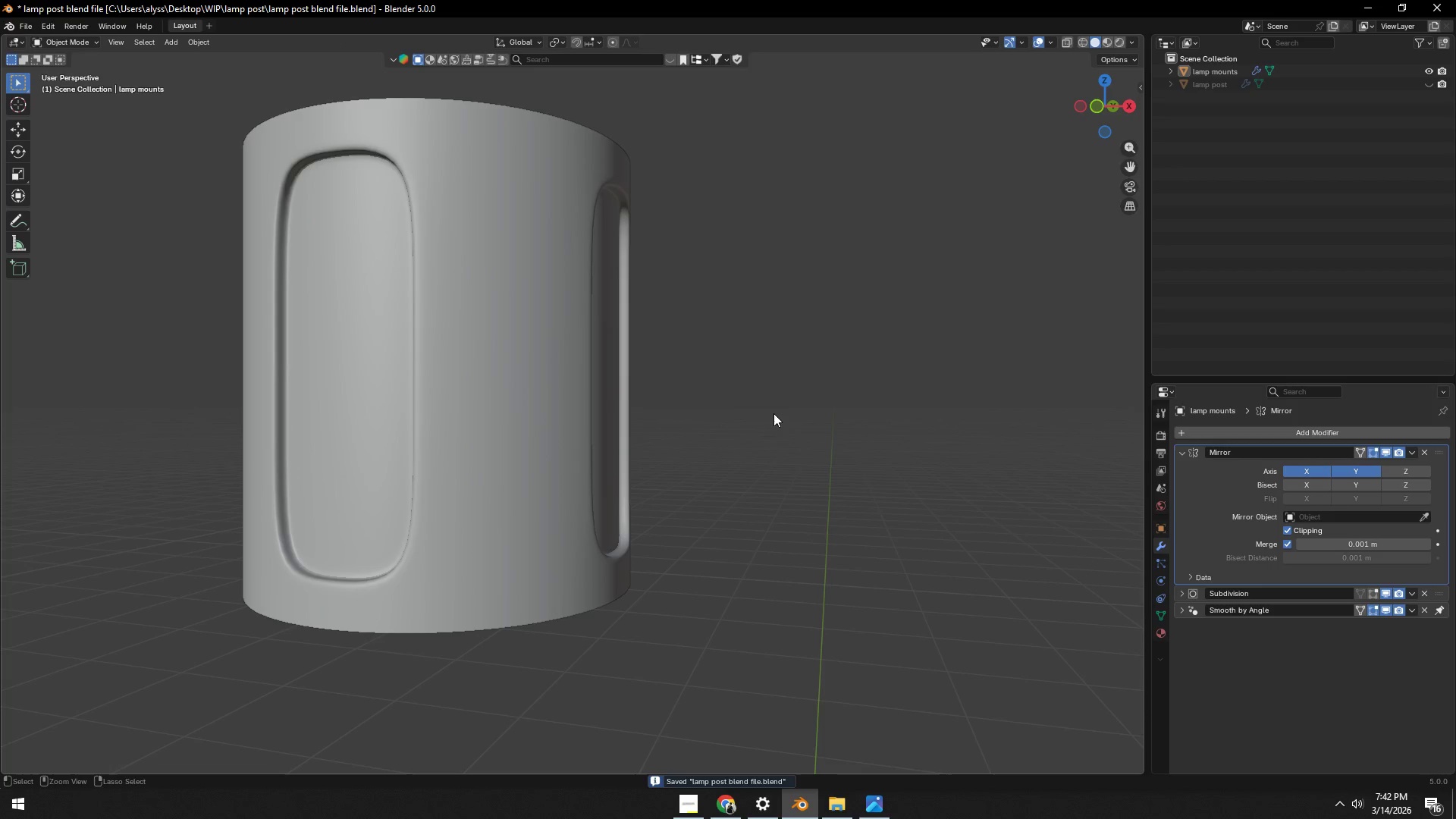 
key(Control+S)
 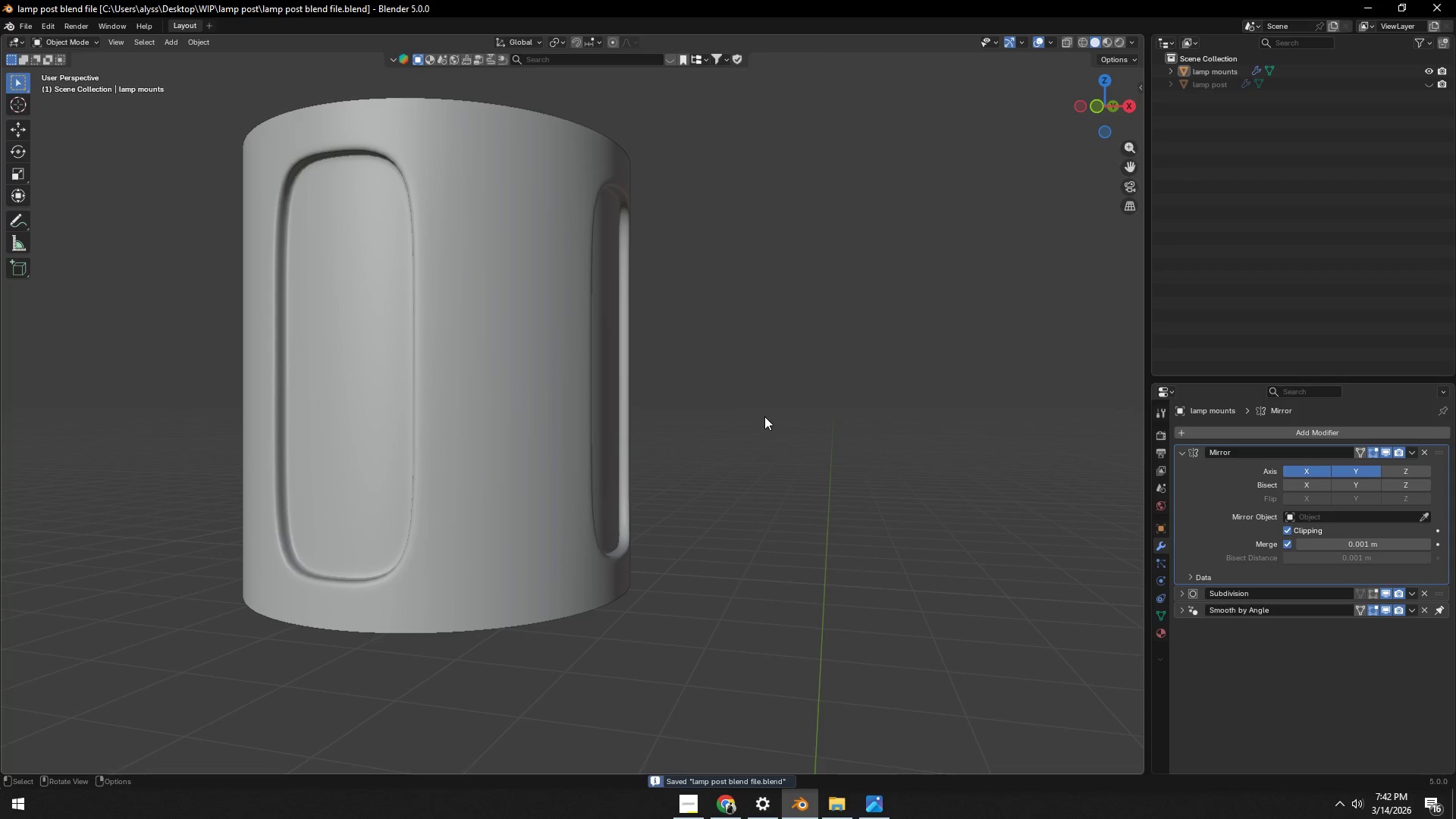 
left_click([764, 416])
 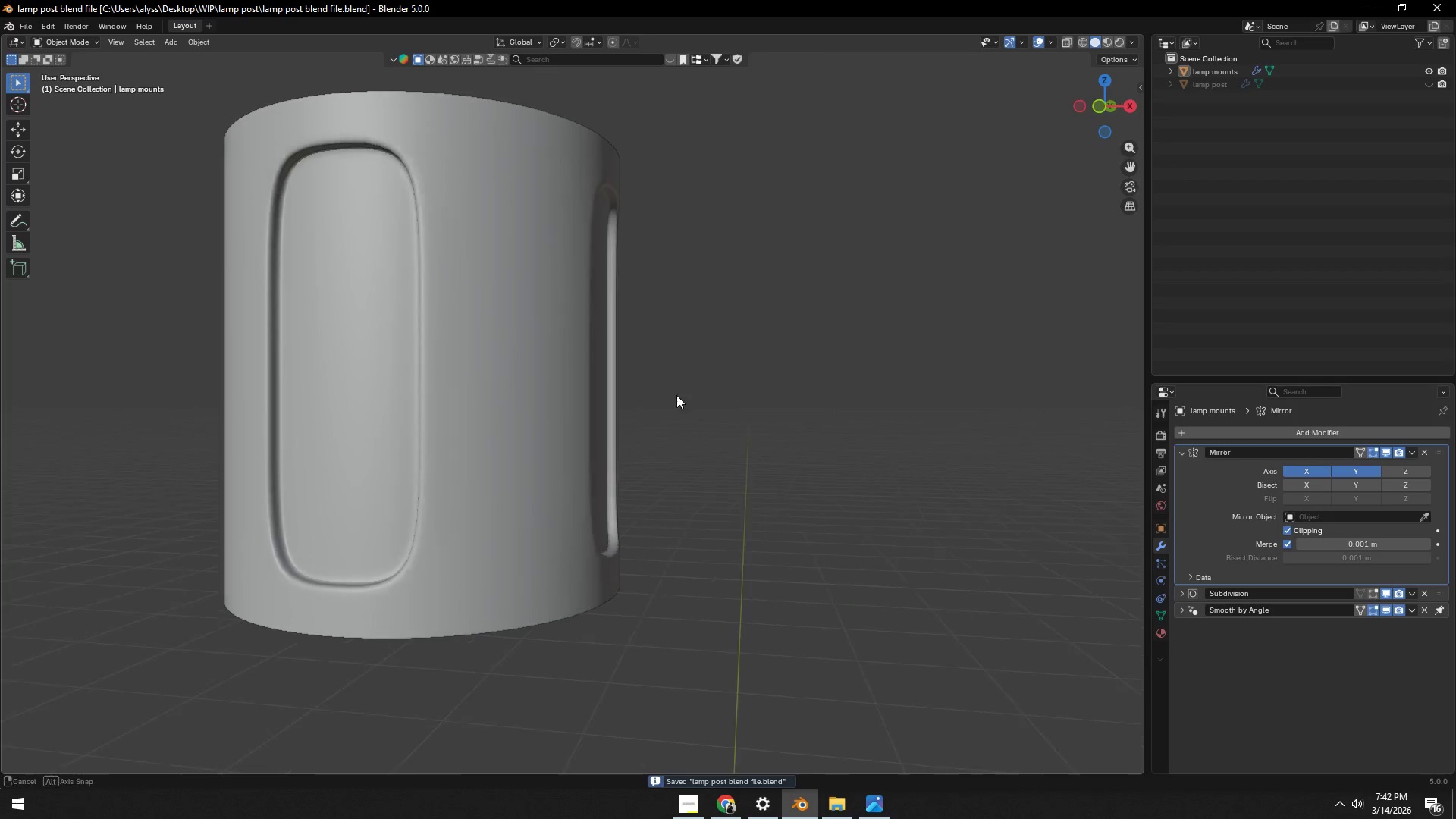 
key(Tab)
 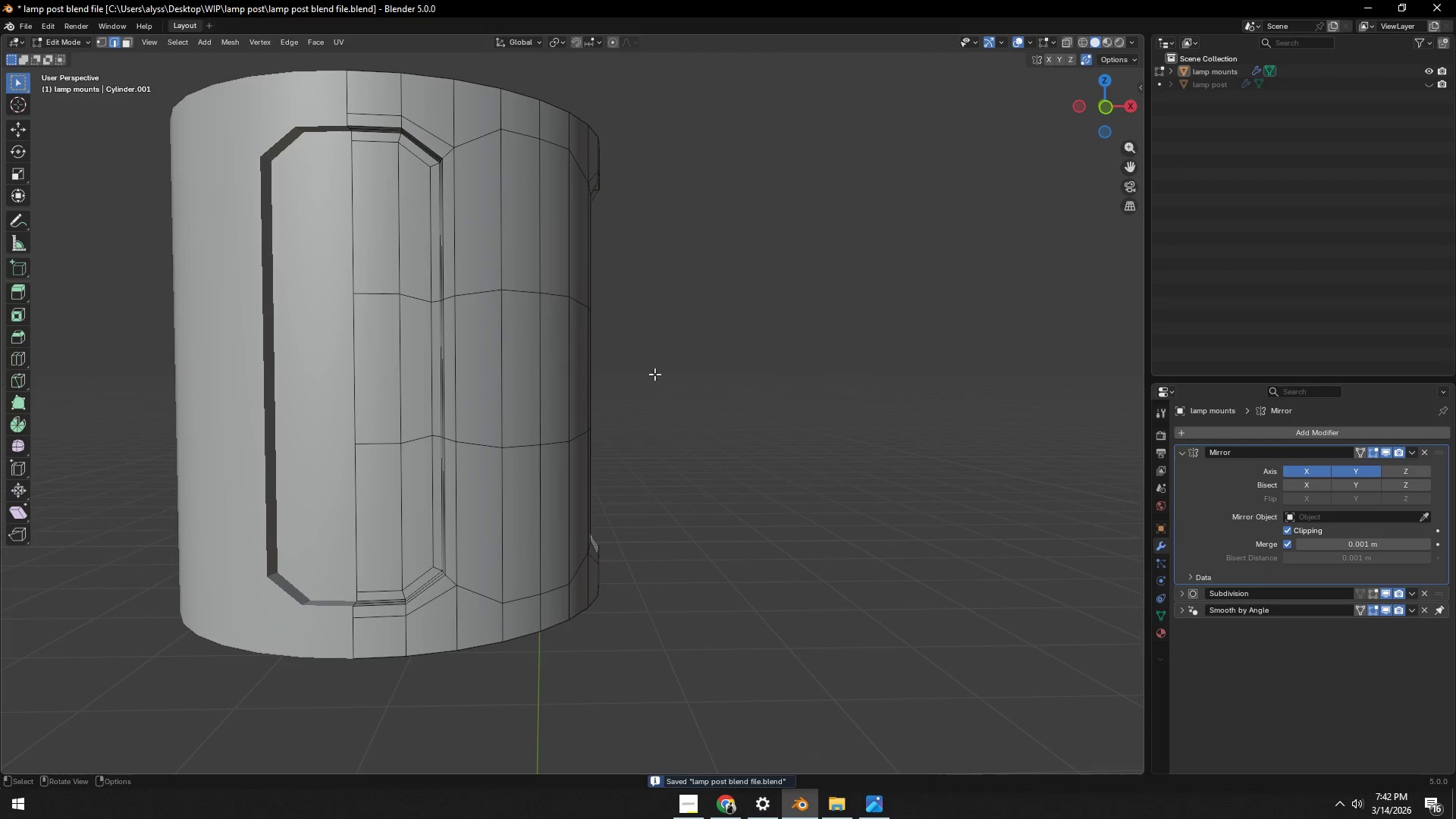 
hold_key(key=ShiftLeft, duration=0.45)
 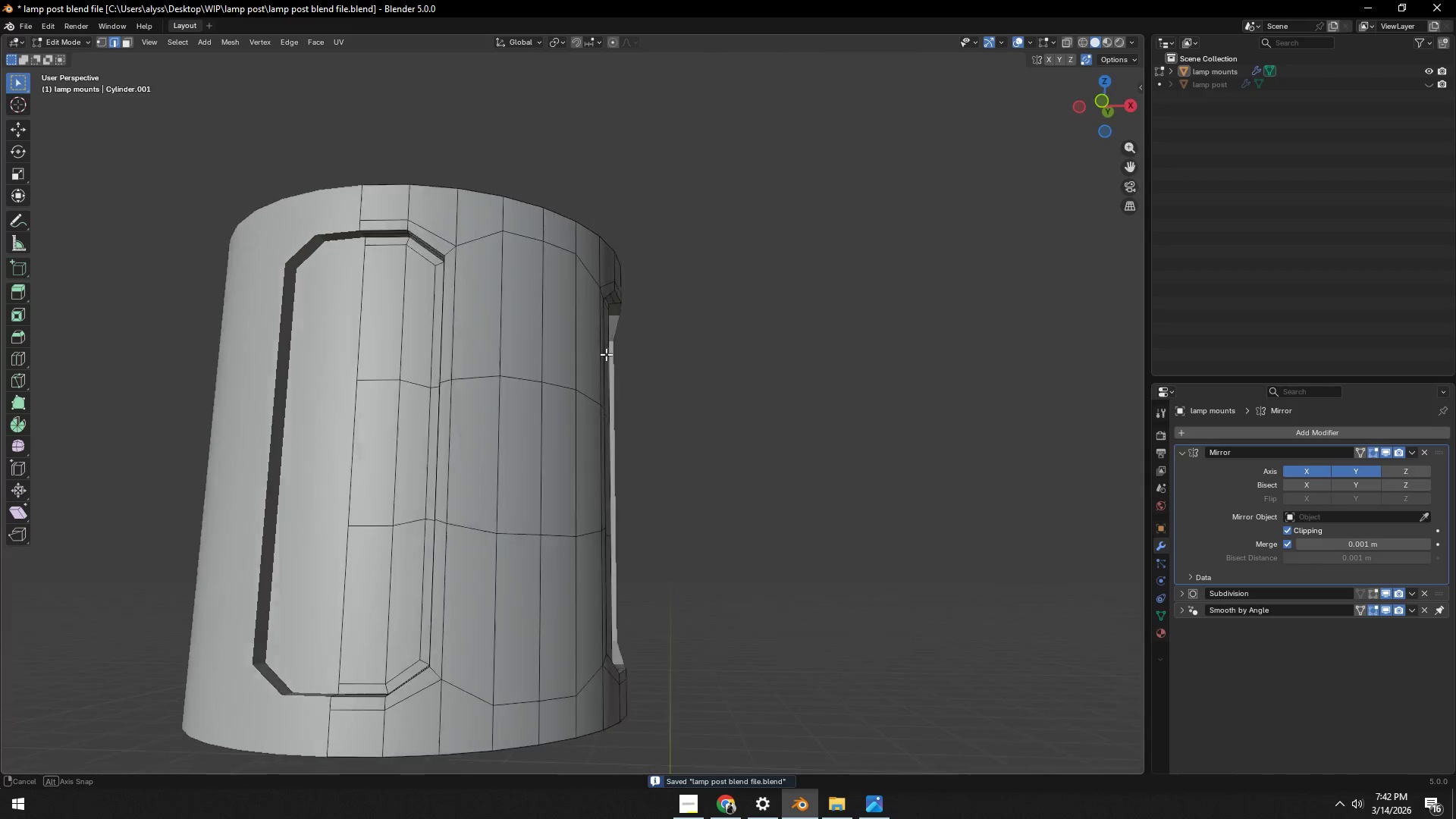 
scroll: coordinate [577, 373], scroll_direction: down, amount: 4.0
 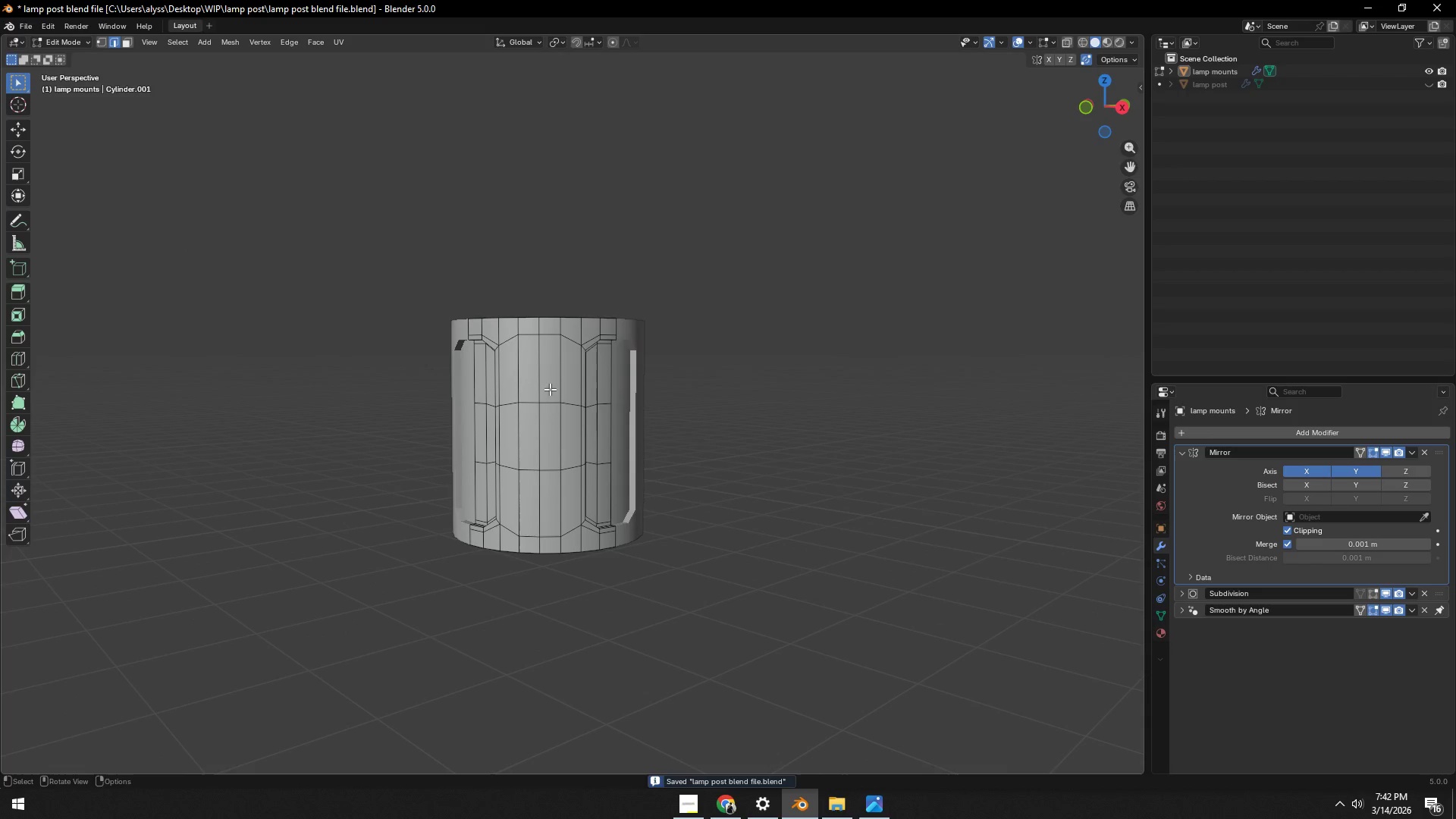 
key(Tab)
 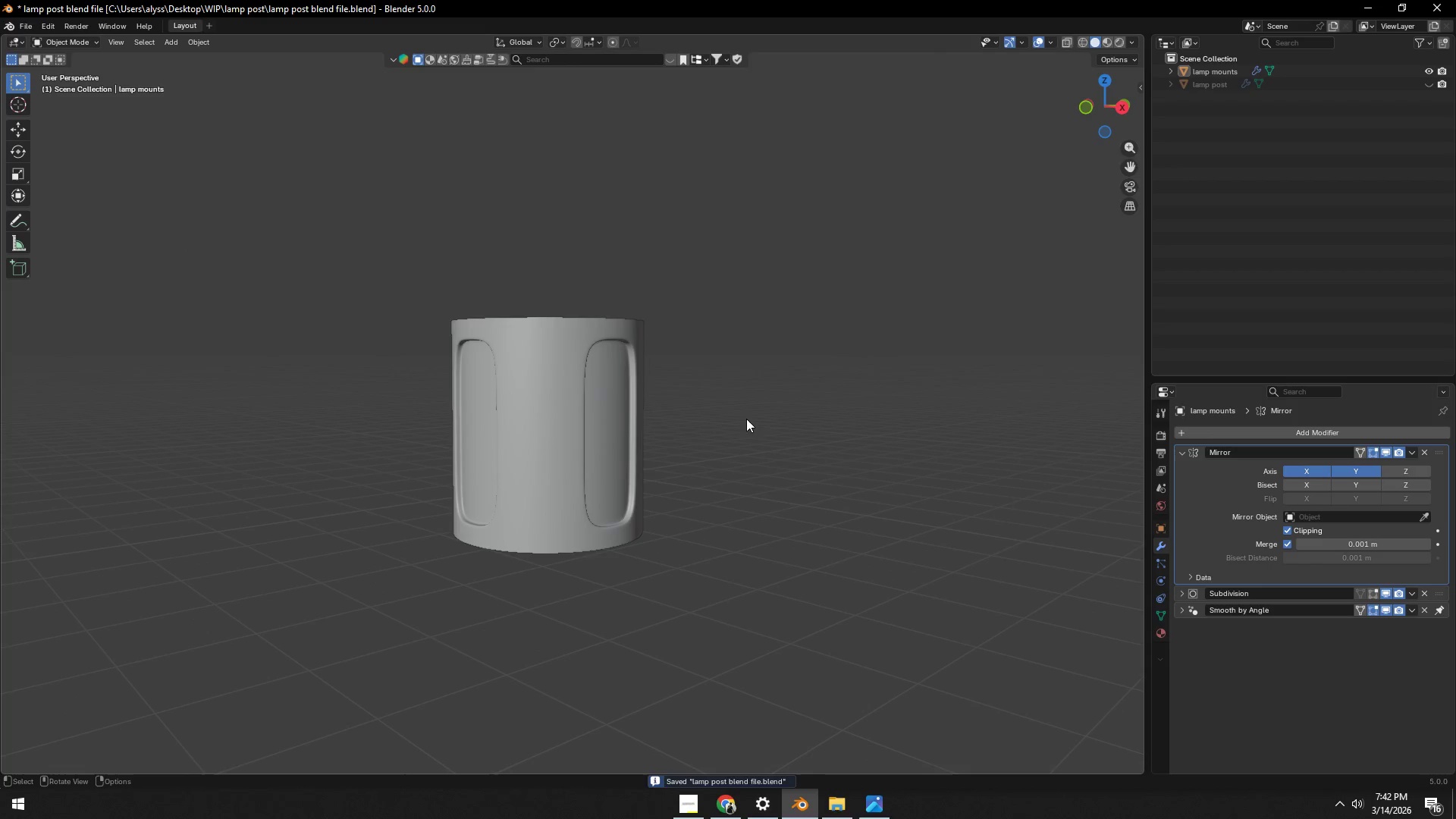 
left_click([746, 420])
 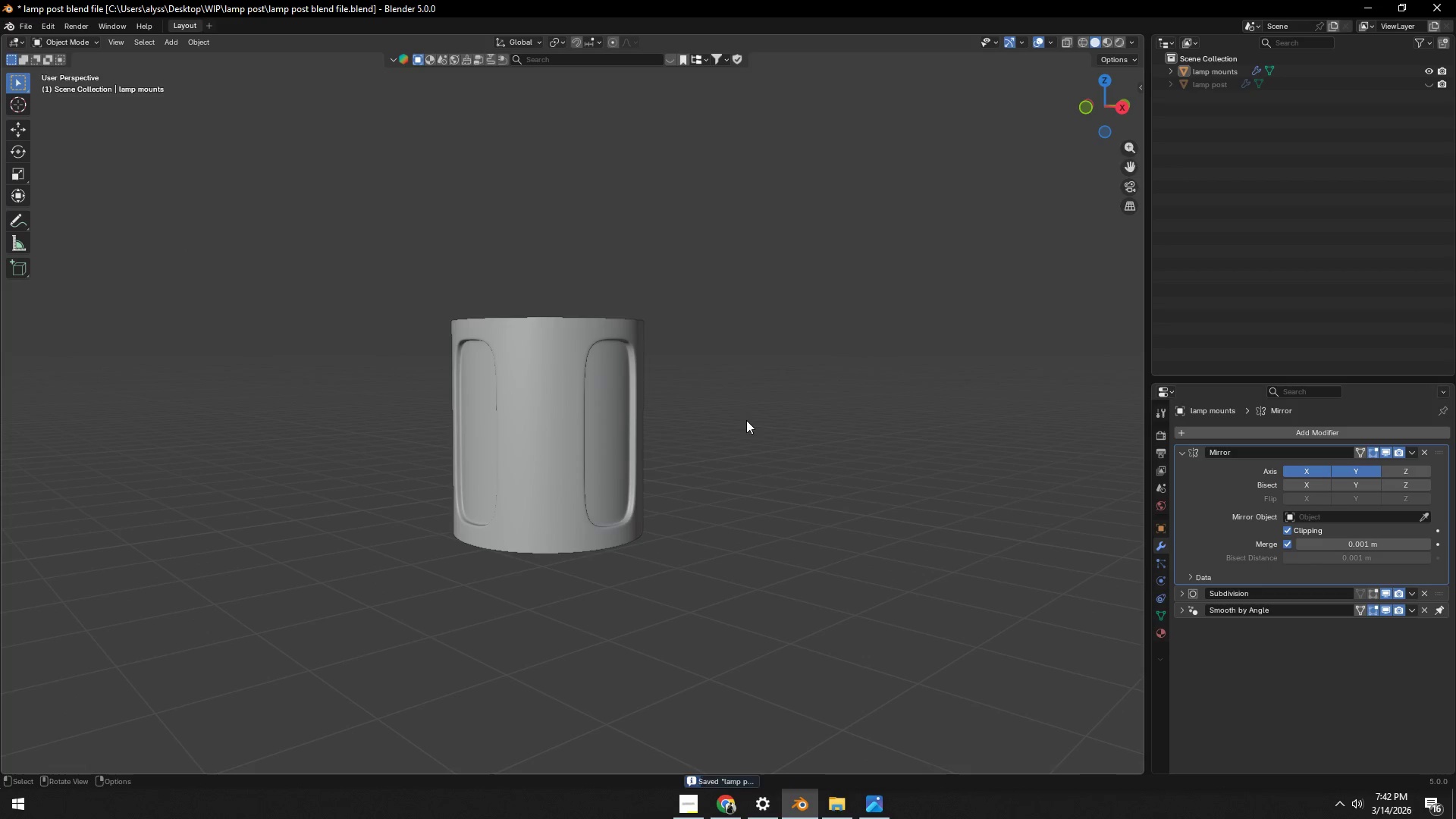 
key(Control+ControlLeft)
 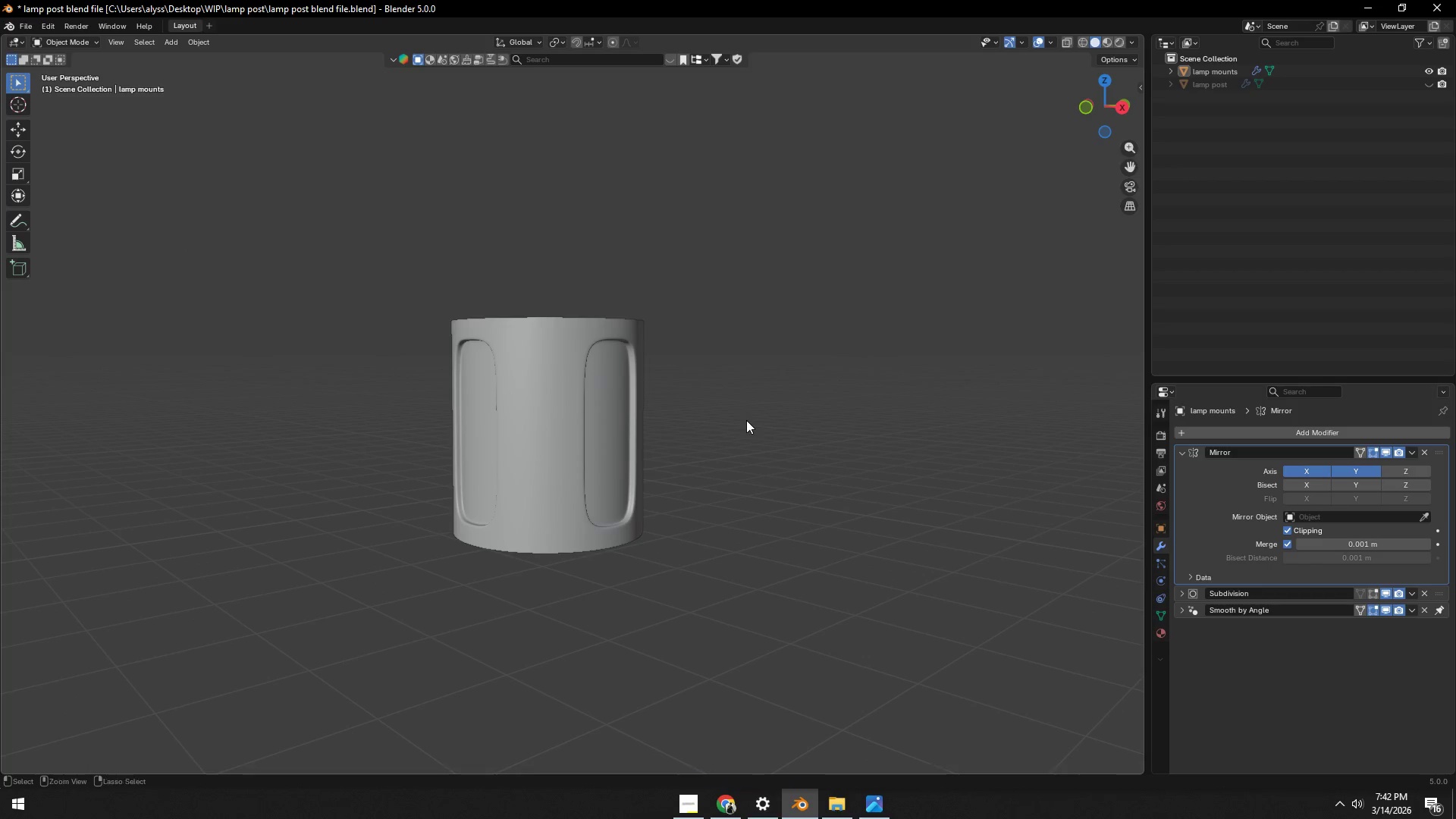 
key(Control+S)
 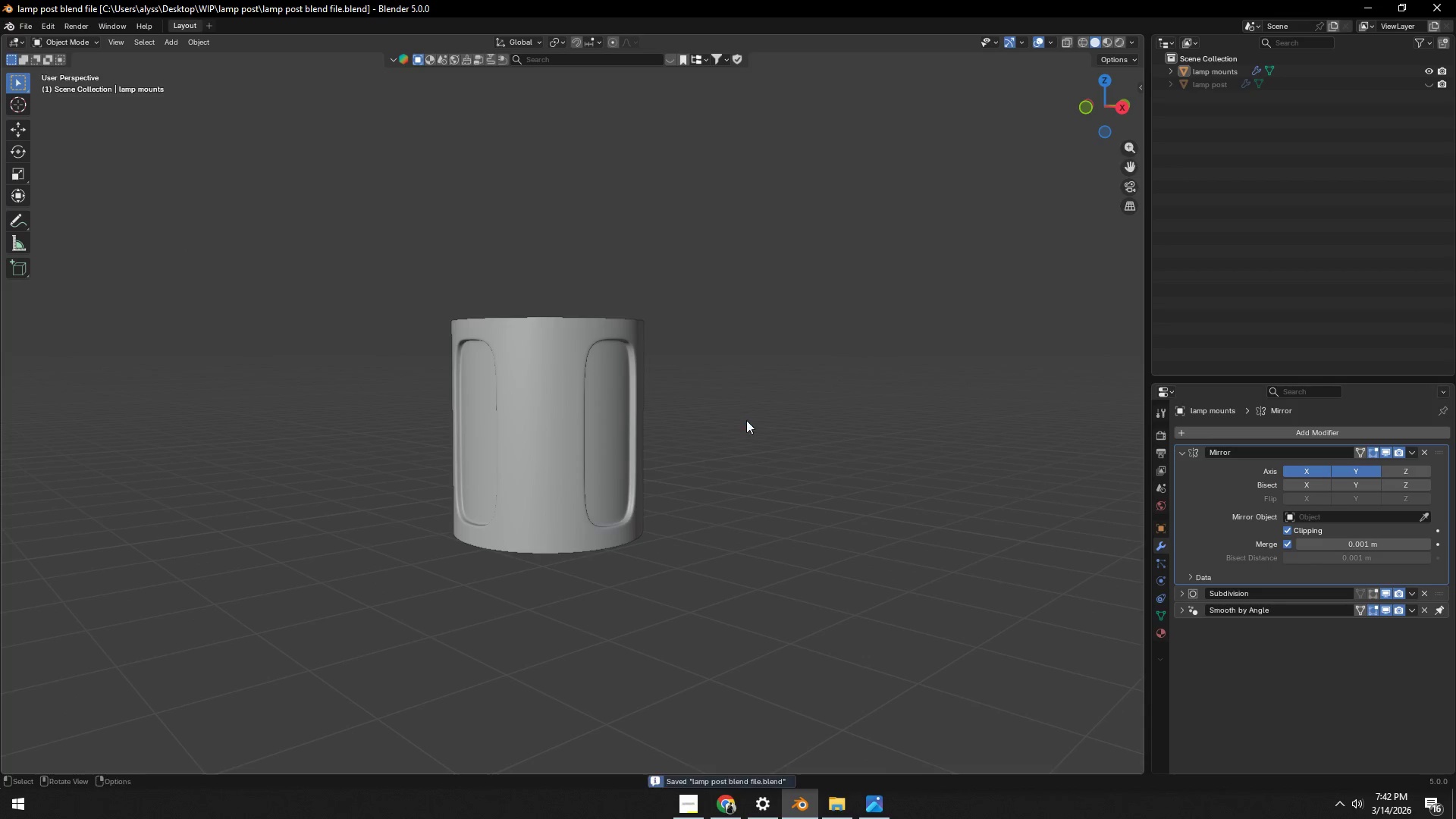 
scroll: coordinate [797, 448], scroll_direction: down, amount: 10.0
 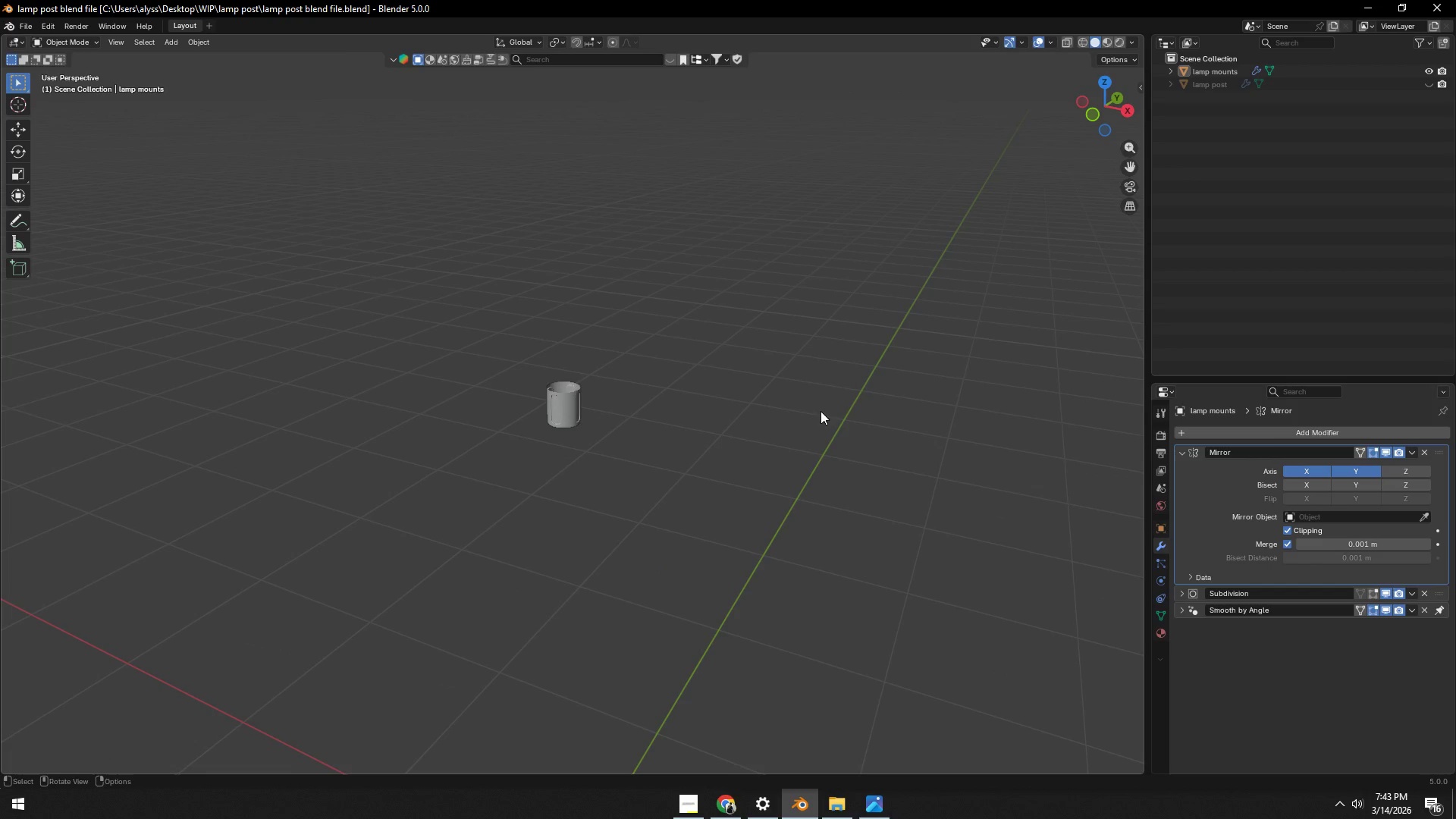 
wait(8.73)
 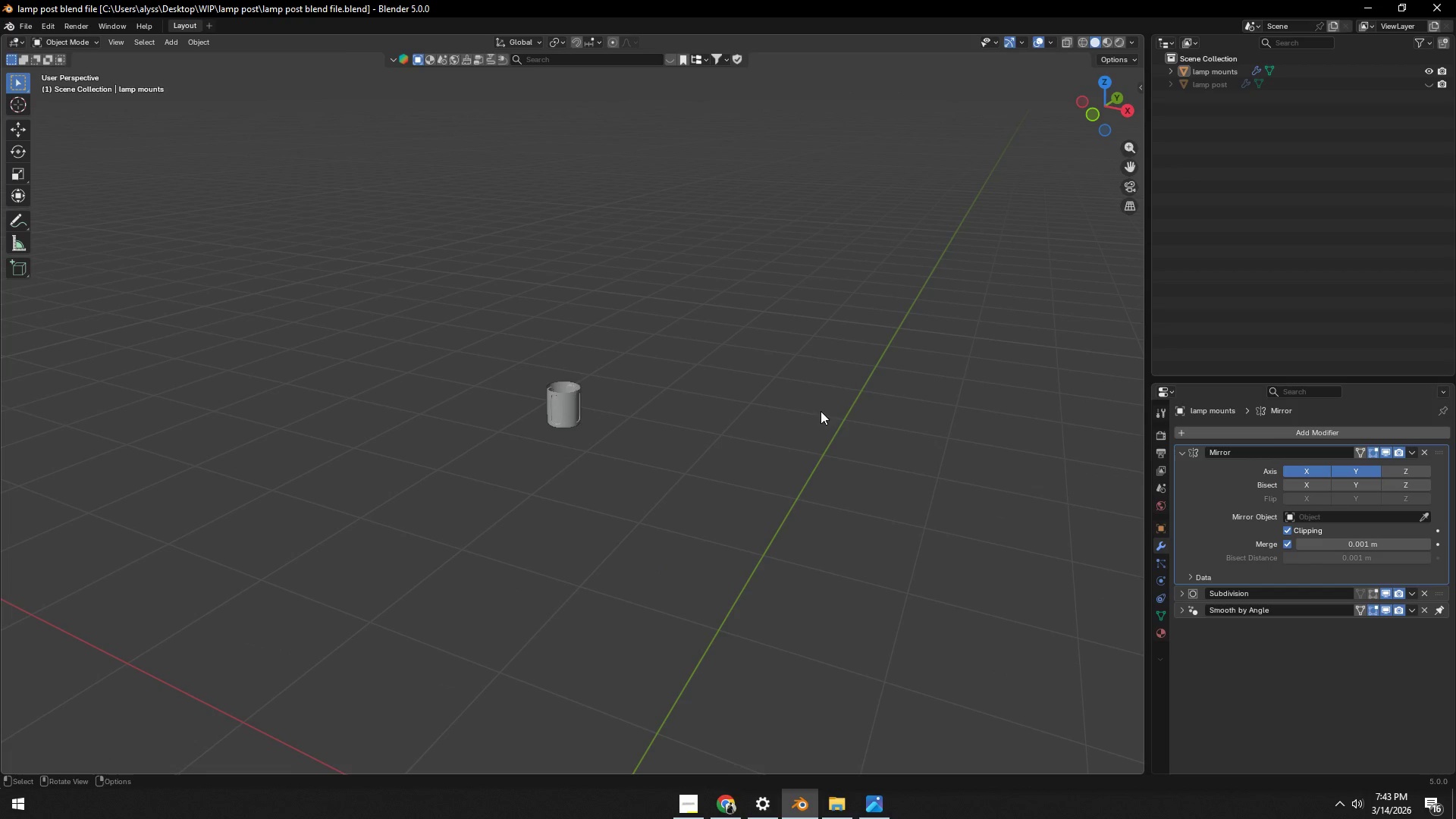 
left_click([880, 808])
 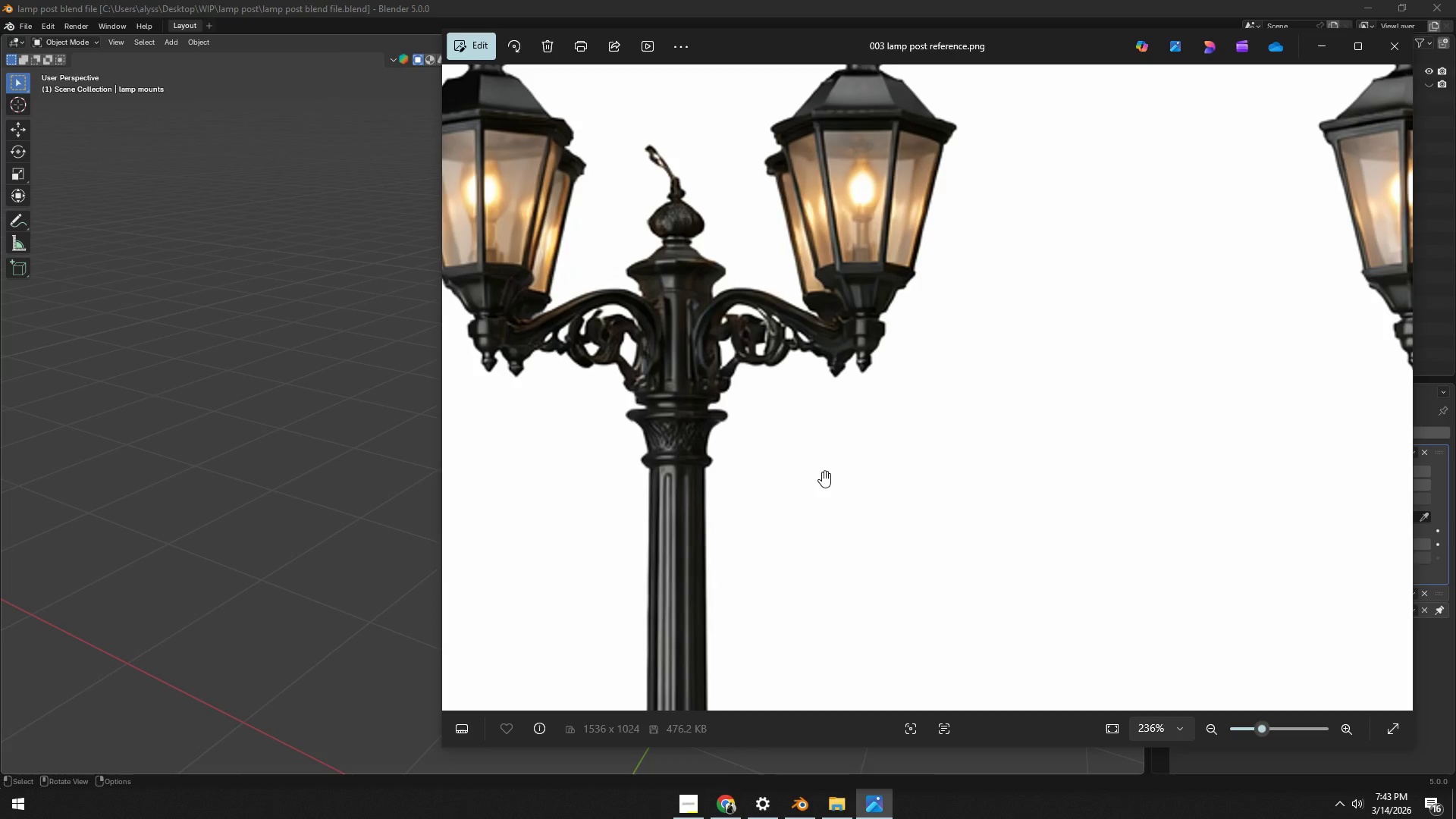 
wait(13.53)
 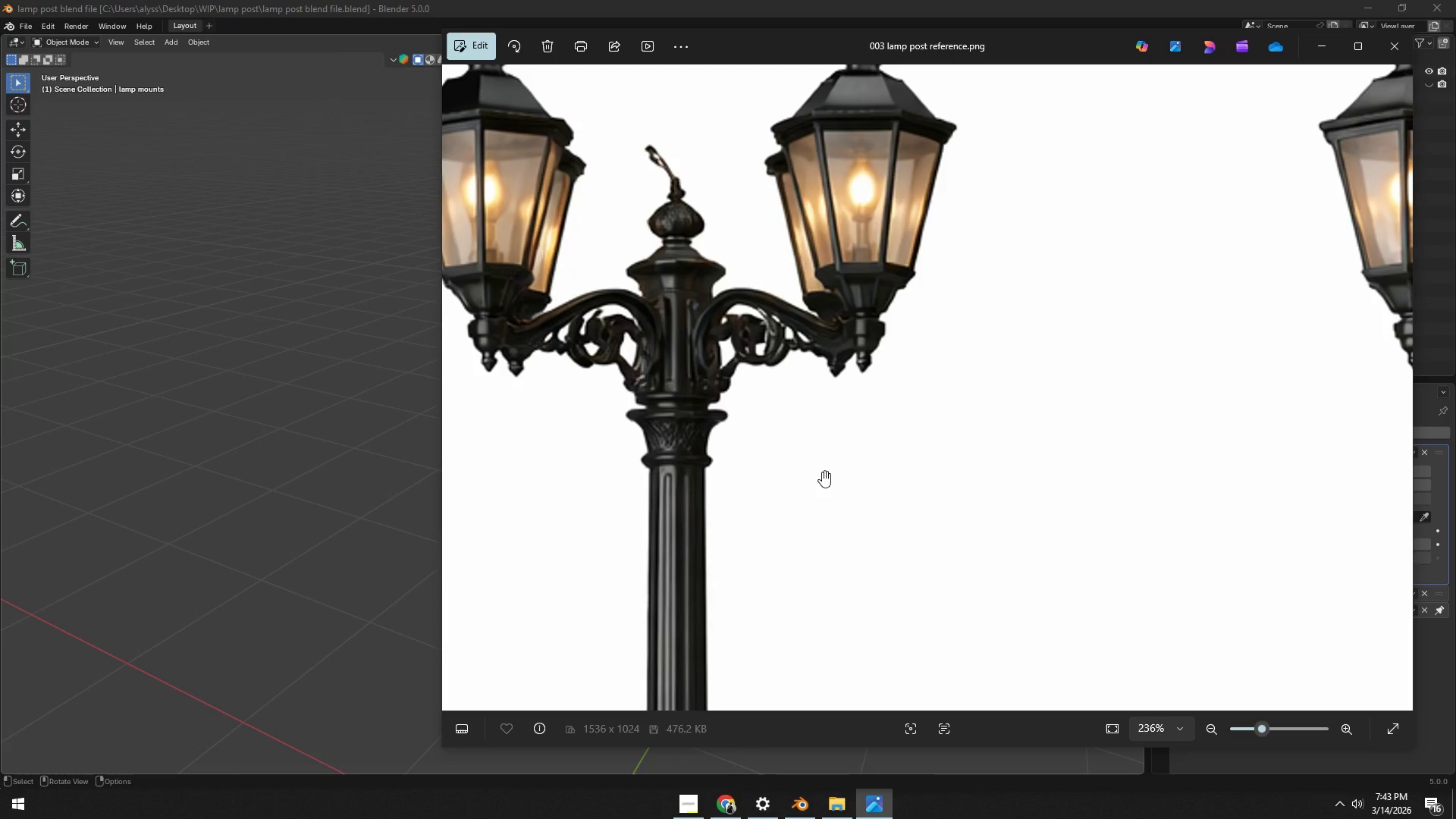 
scroll: coordinate [908, 462], scroll_direction: down, amount: 4.0
 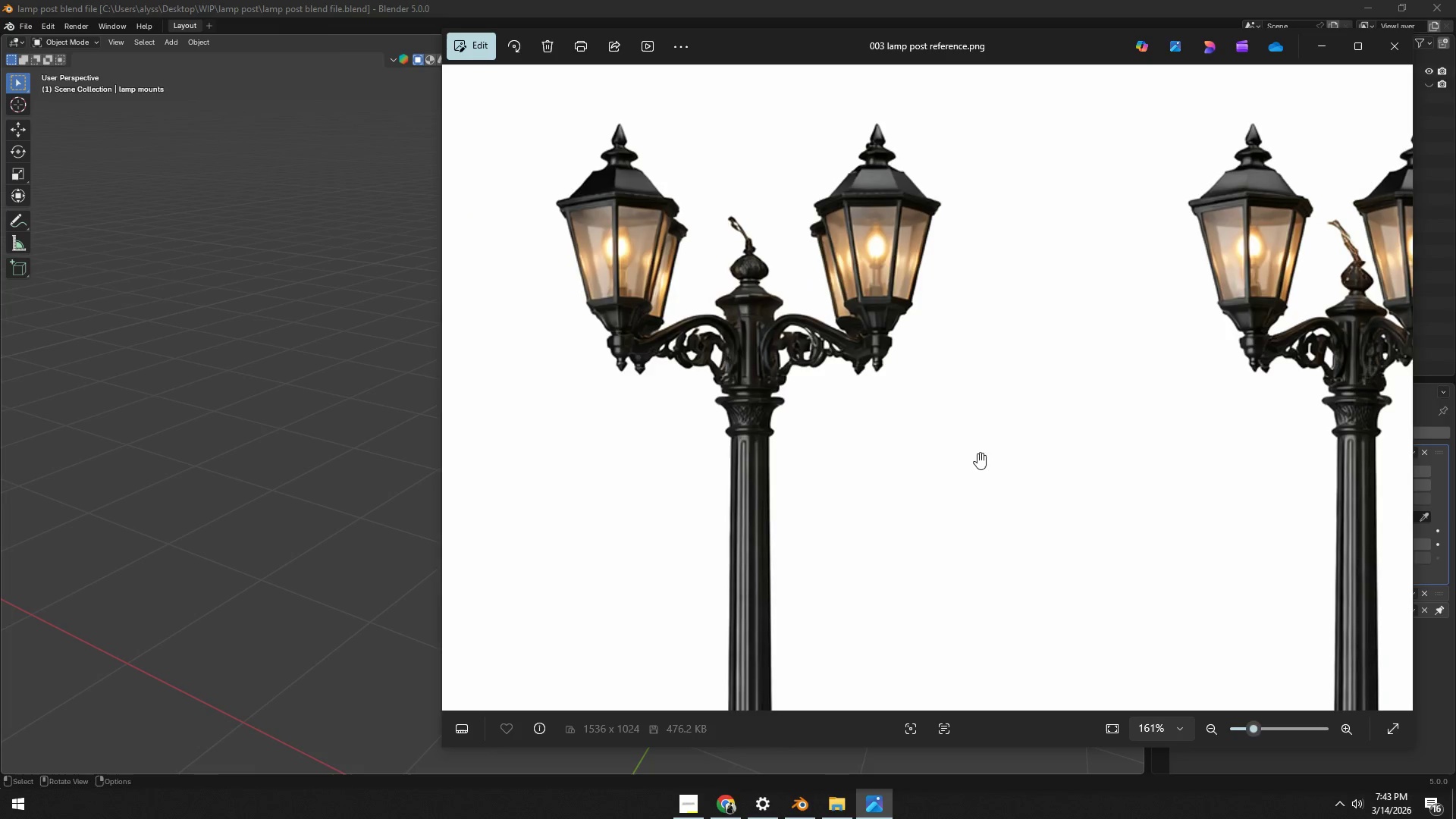 
left_click_drag(start_coordinate=[997, 450], to_coordinate=[507, 484])
 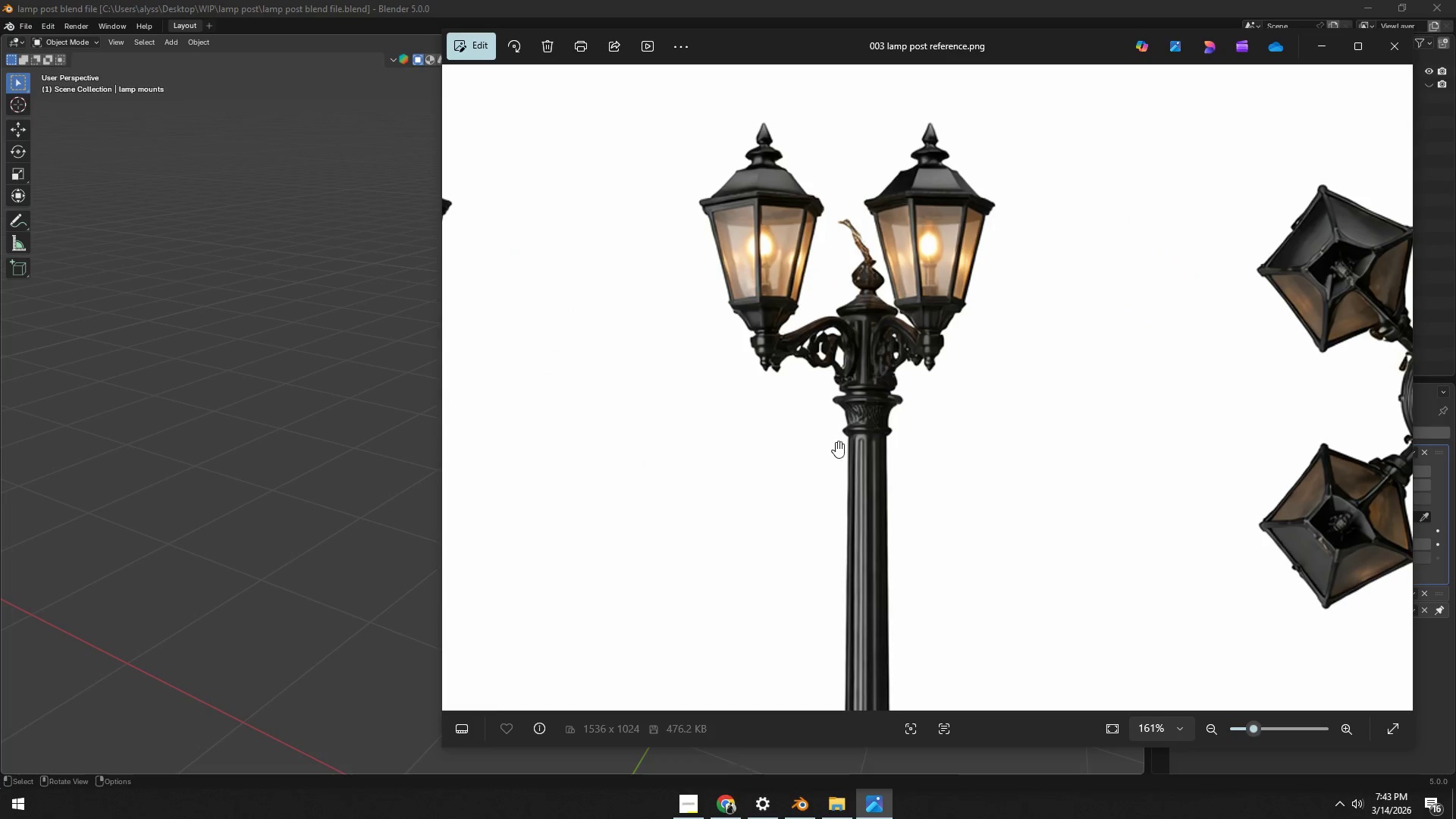 
left_click_drag(start_coordinate=[843, 441], to_coordinate=[736, 456])
 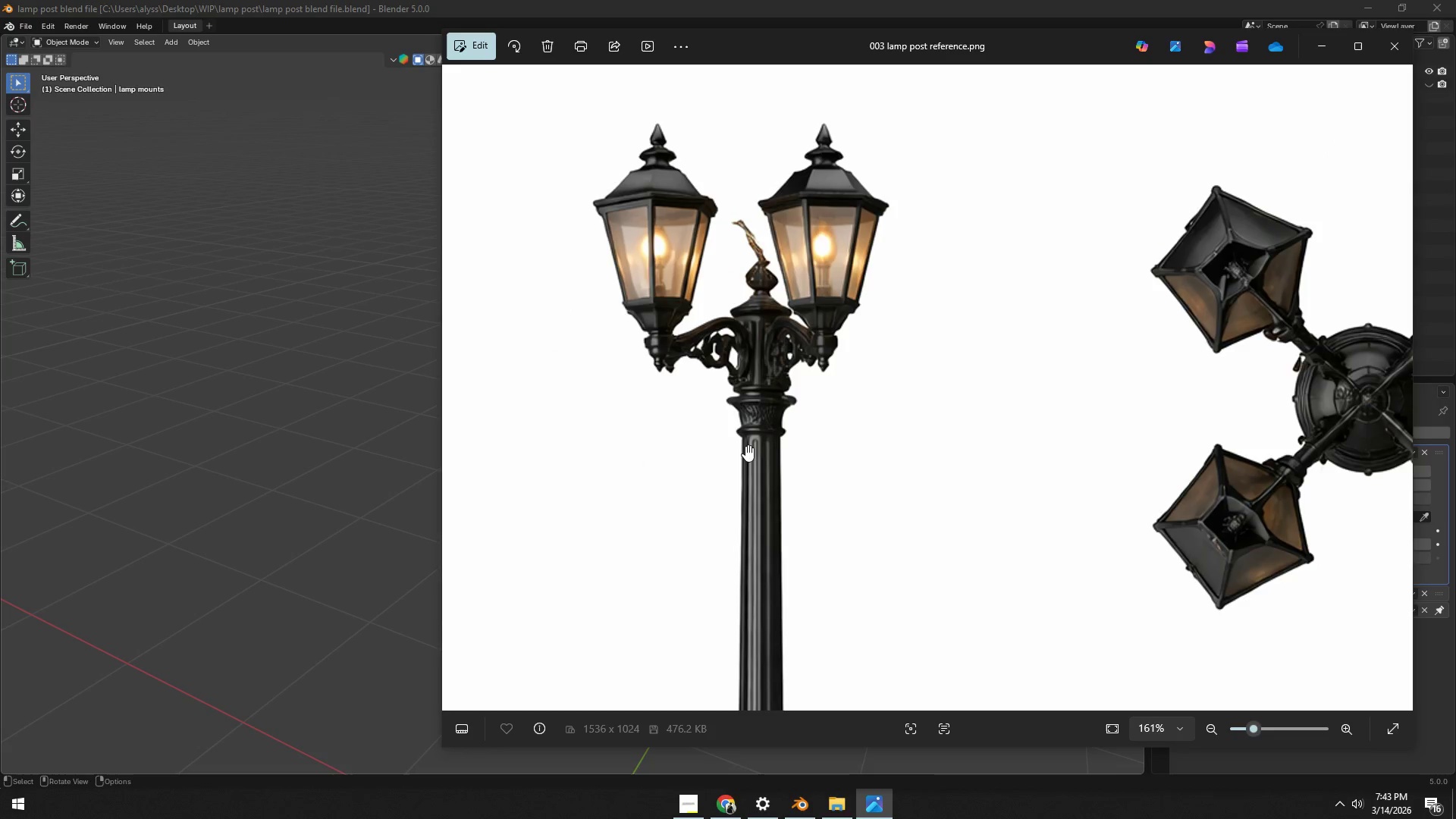 
scroll: coordinate [746, 445], scroll_direction: up, amount: 5.0
 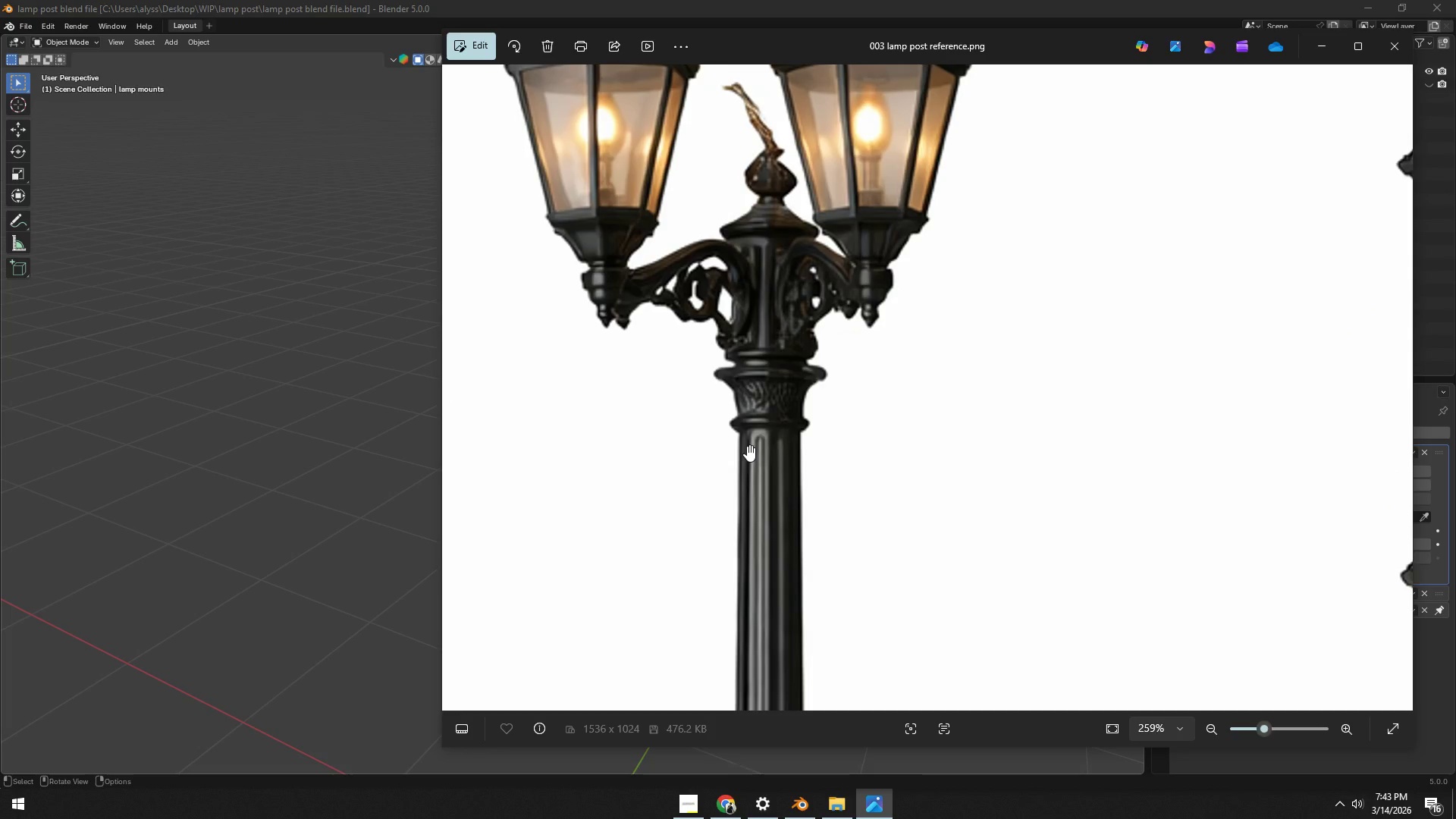 
scroll: coordinate [750, 447], scroll_direction: down, amount: 9.0
 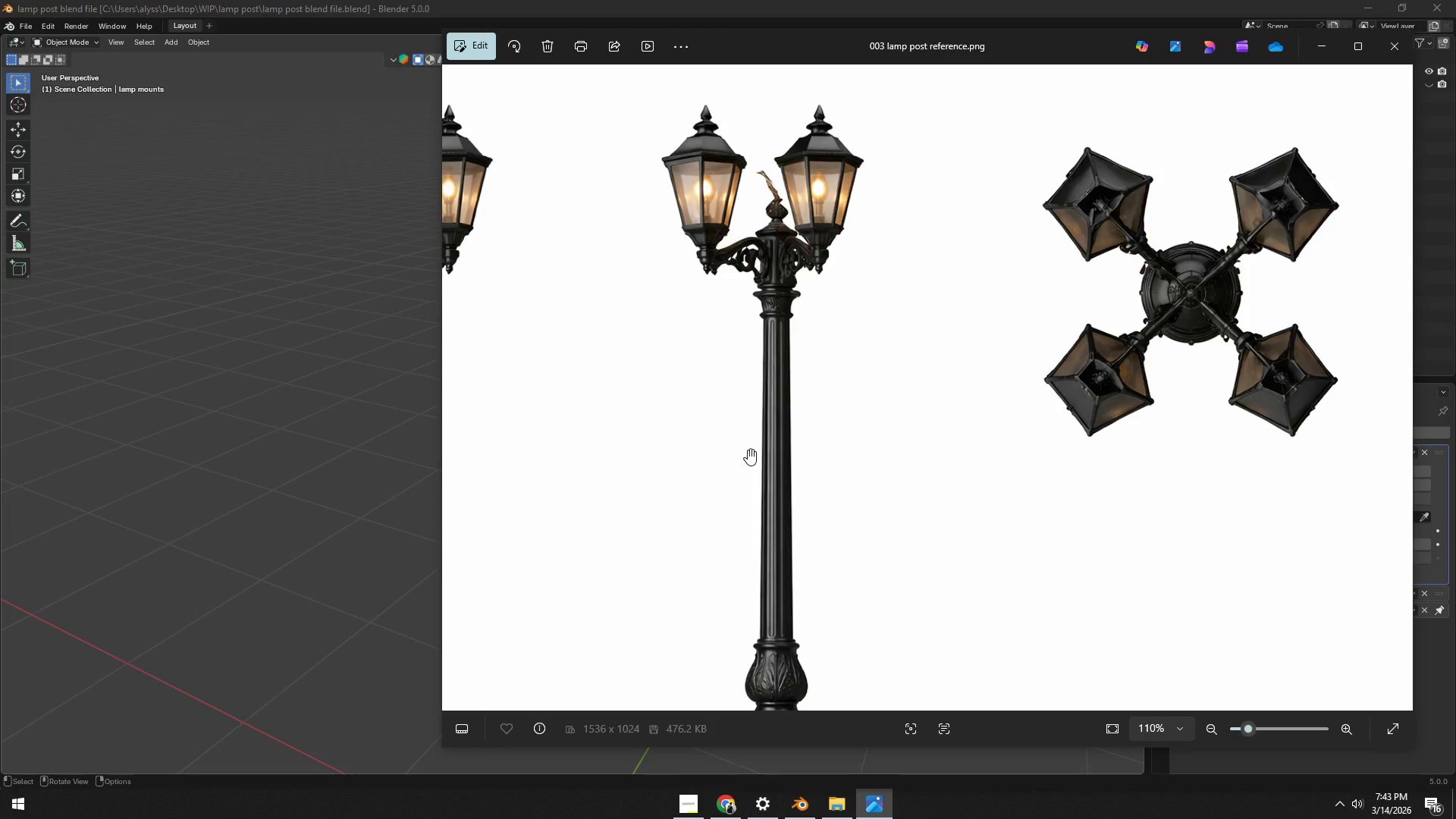 
left_click([319, 460])
 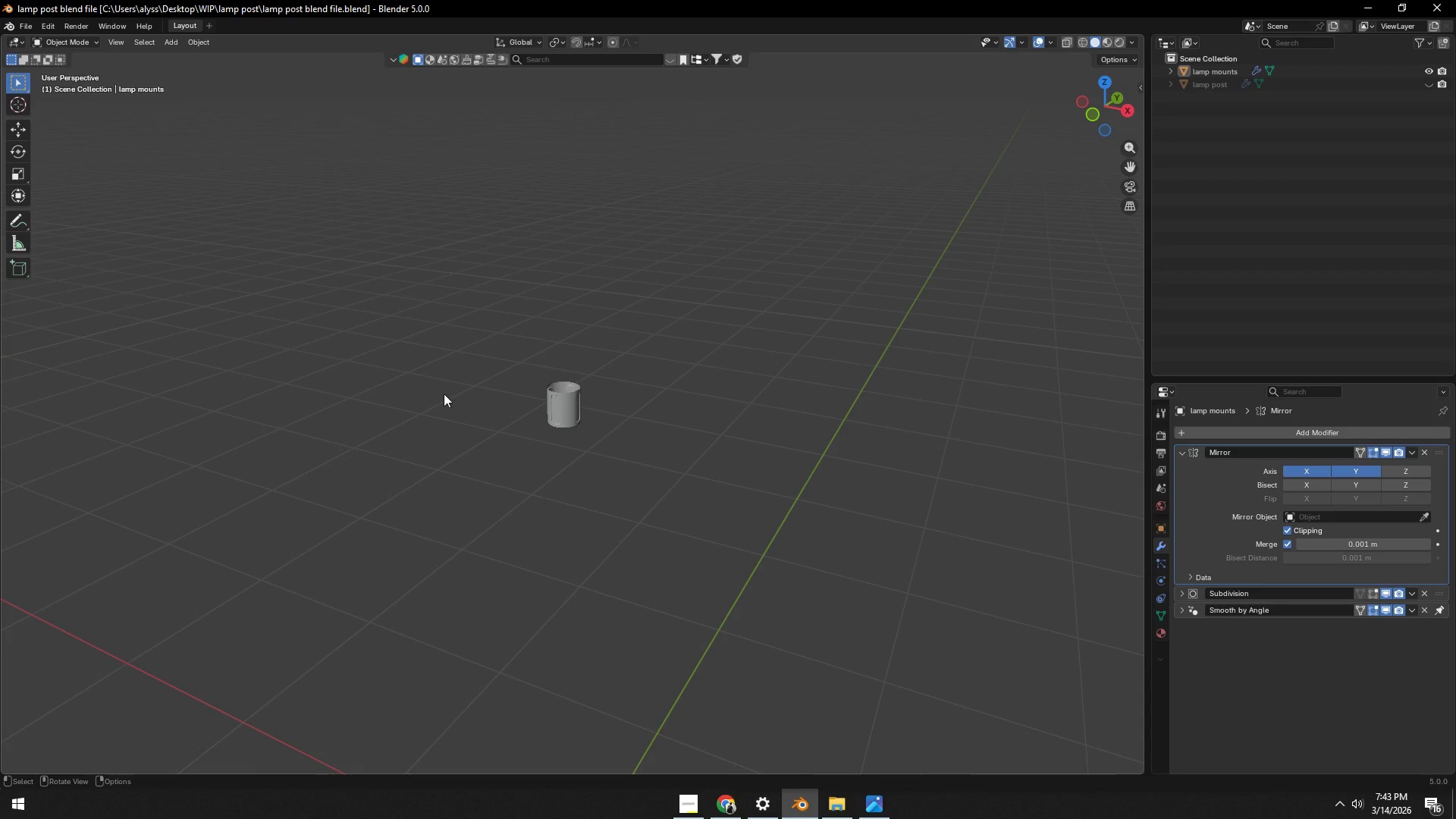 
scroll: coordinate [610, 463], scroll_direction: up, amount: 10.0
 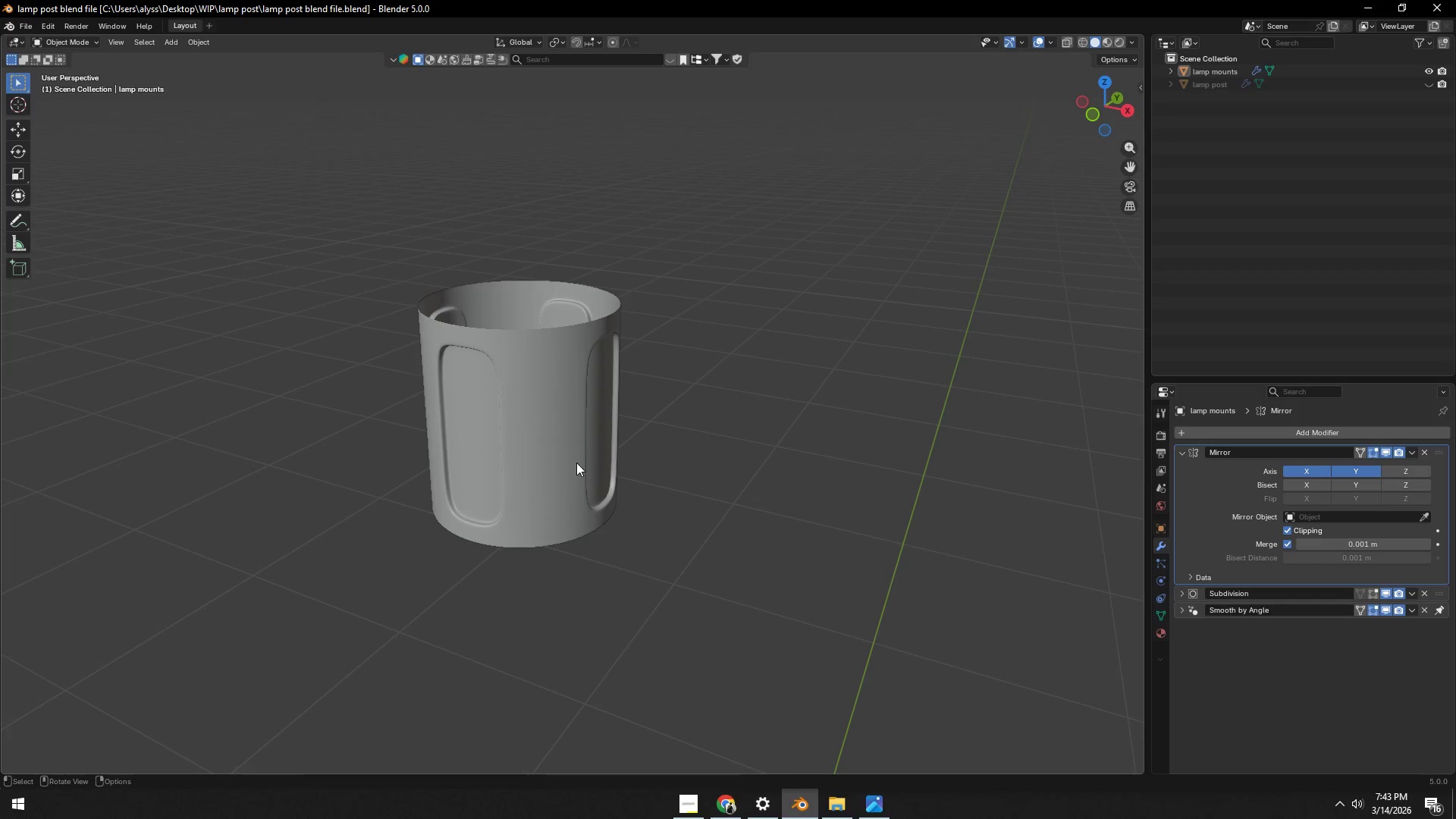 
left_click([562, 460])
 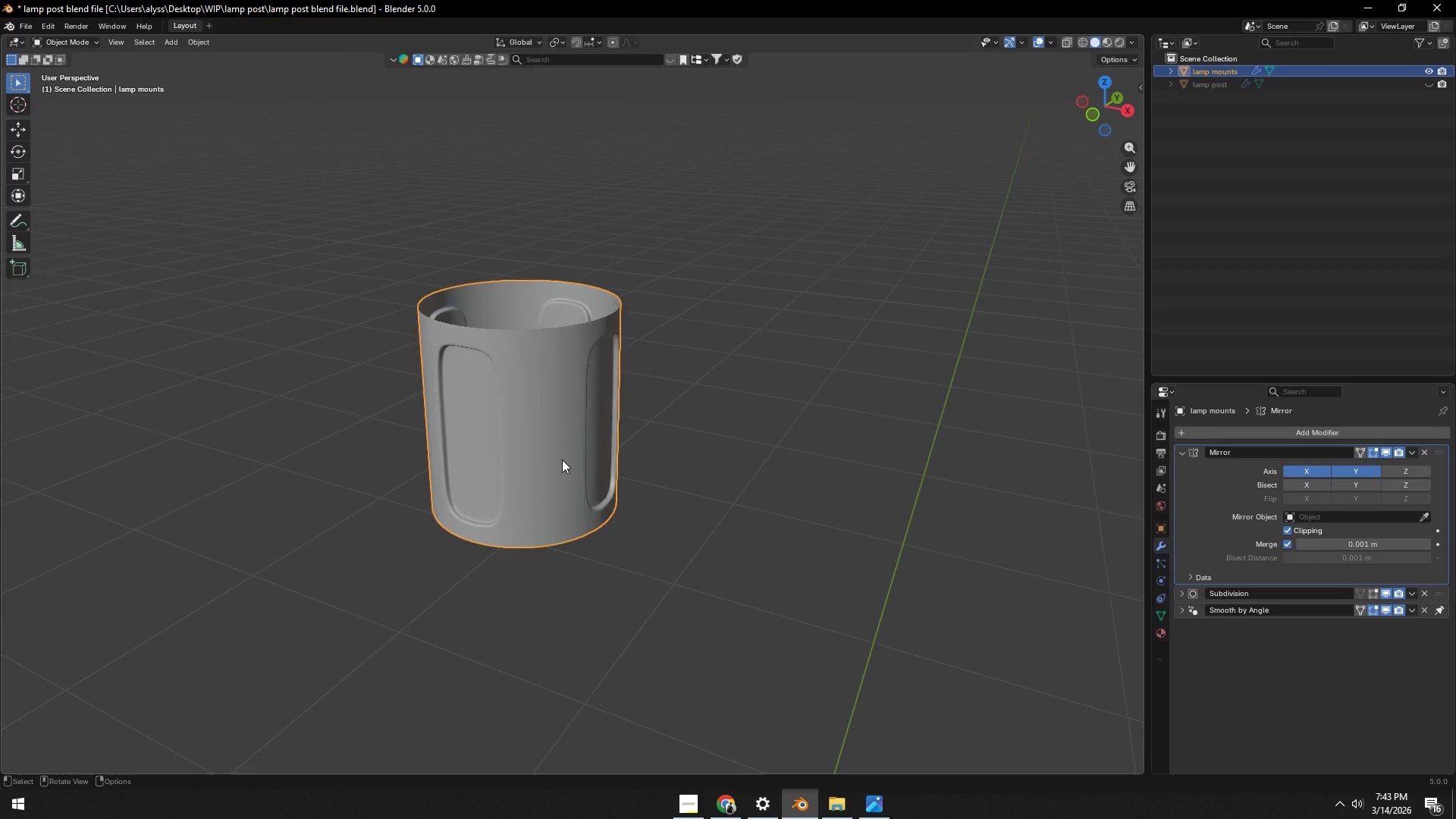 
key(Tab)
 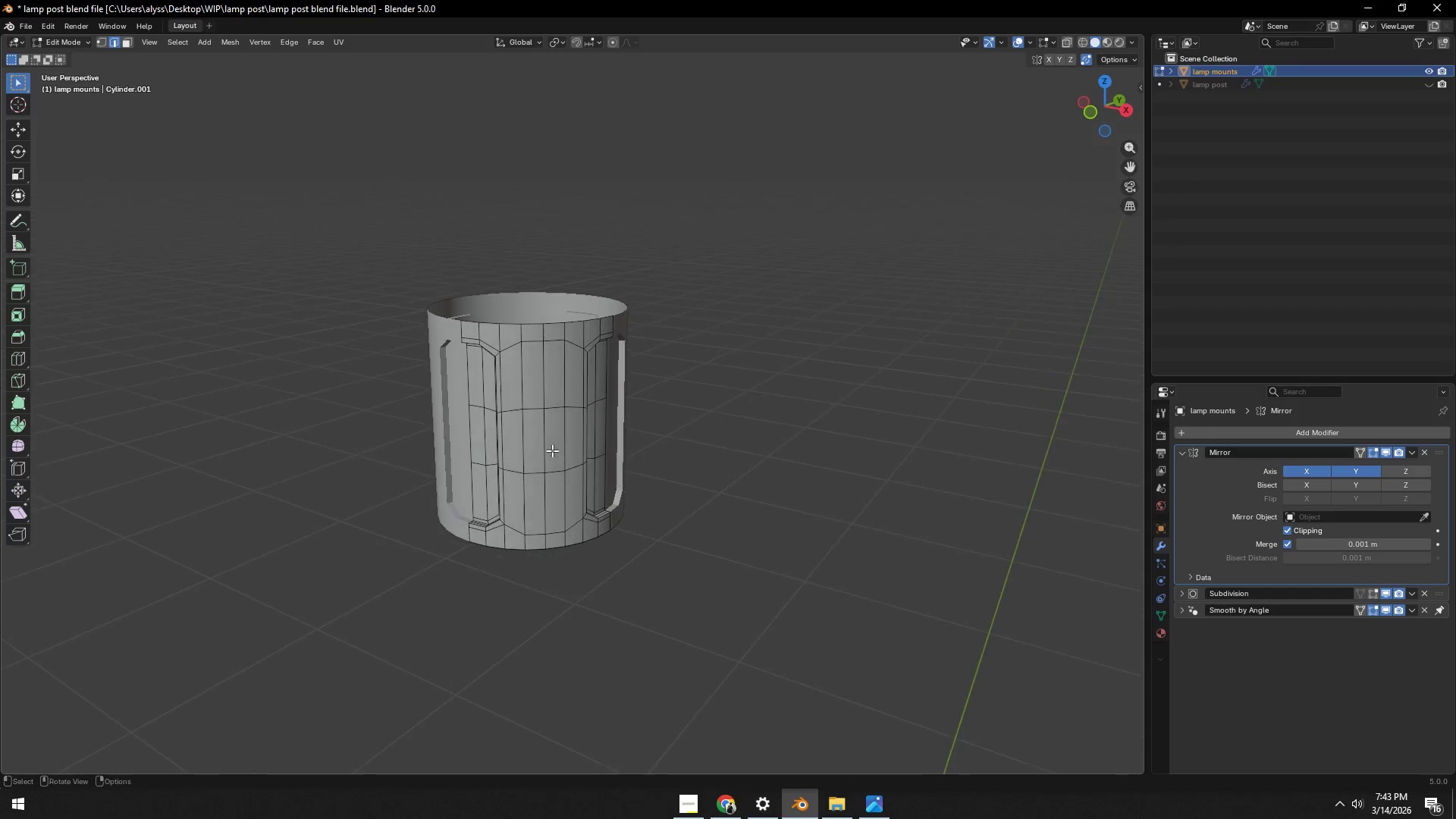 
scroll: coordinate [553, 453], scroll_direction: up, amount: 3.0
 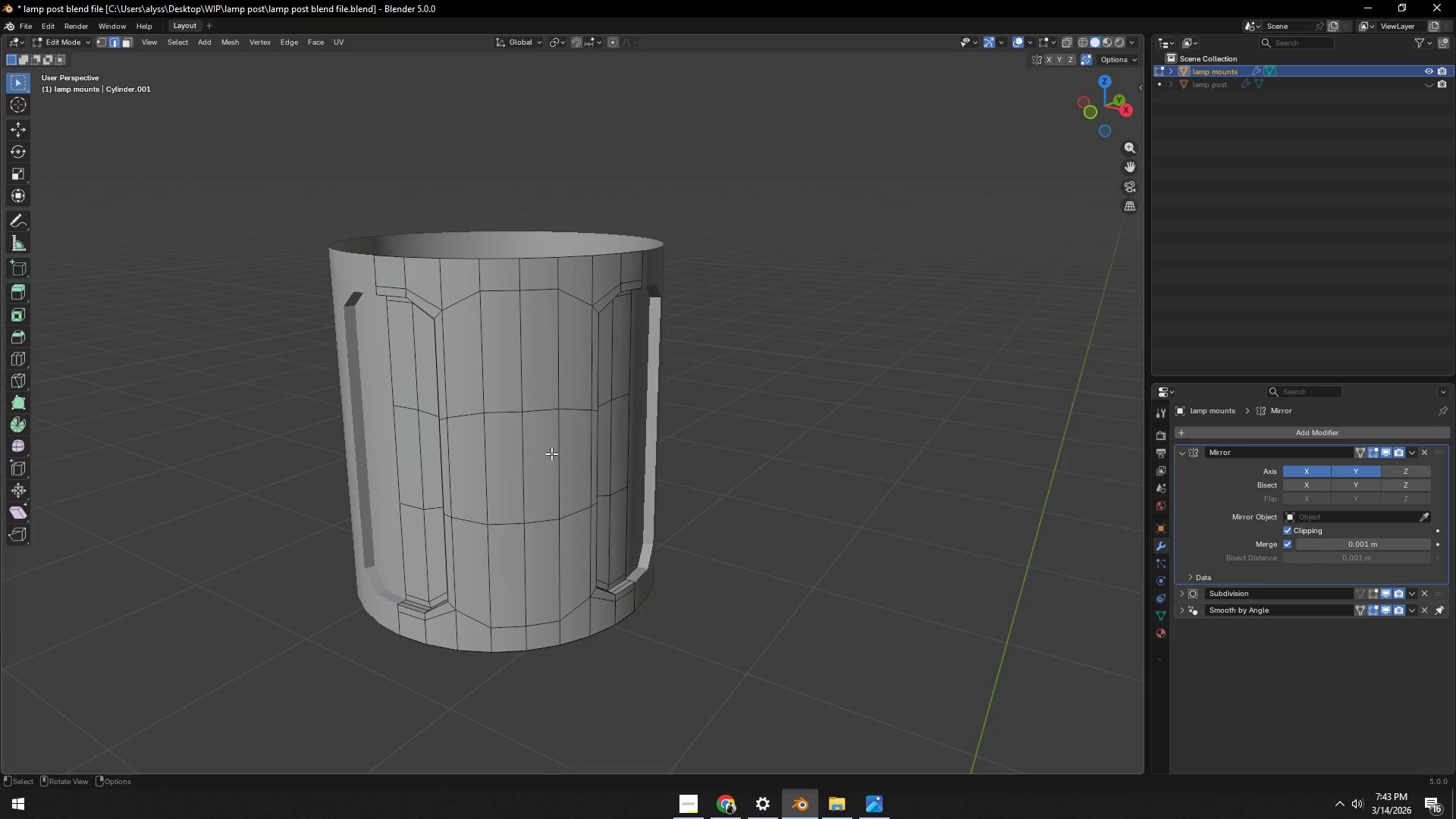 
key(3)
 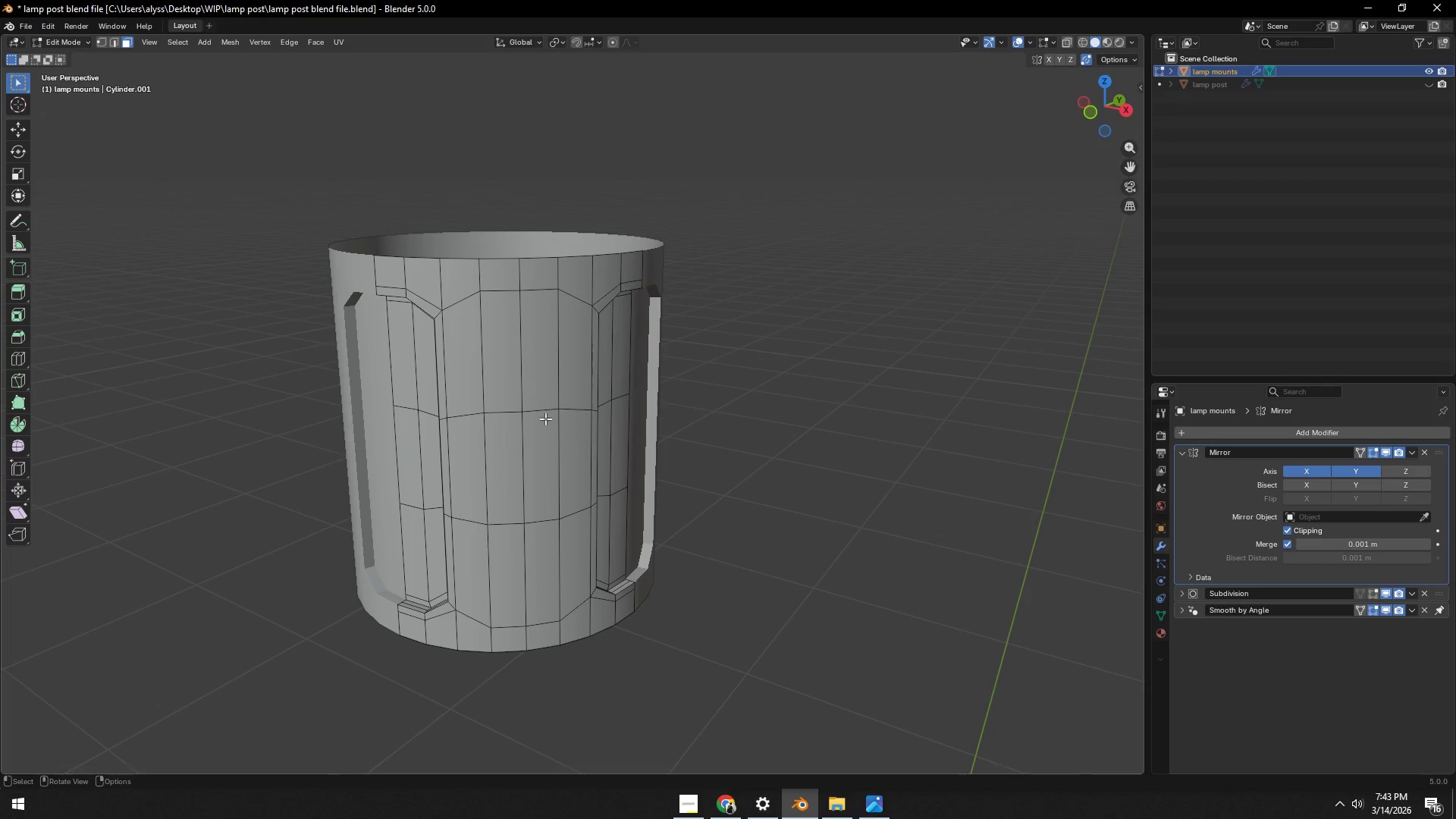 
left_click([544, 390])
 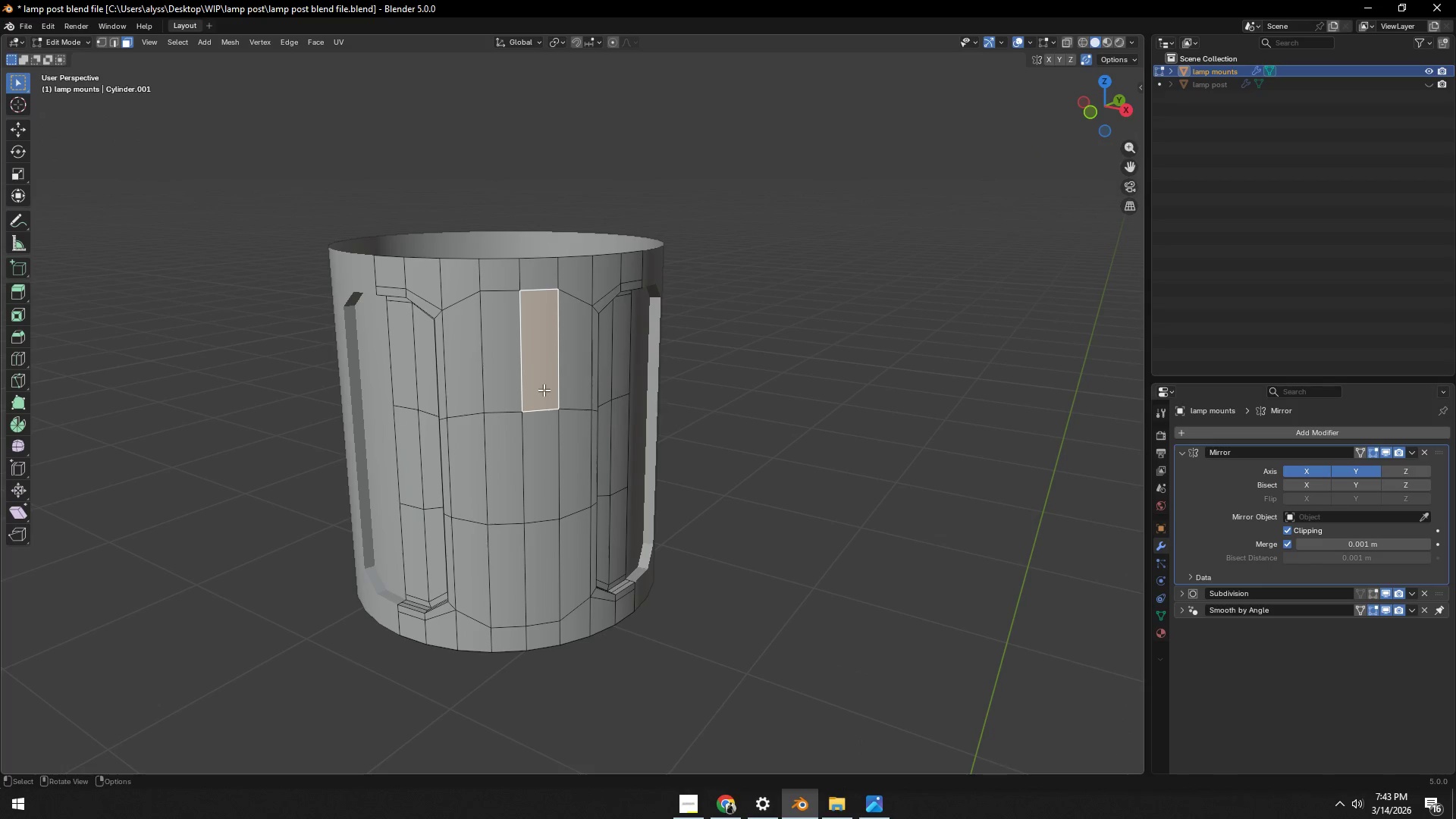 
hold_key(key=ShiftLeft, duration=1.5)
triple_click([497, 453])
 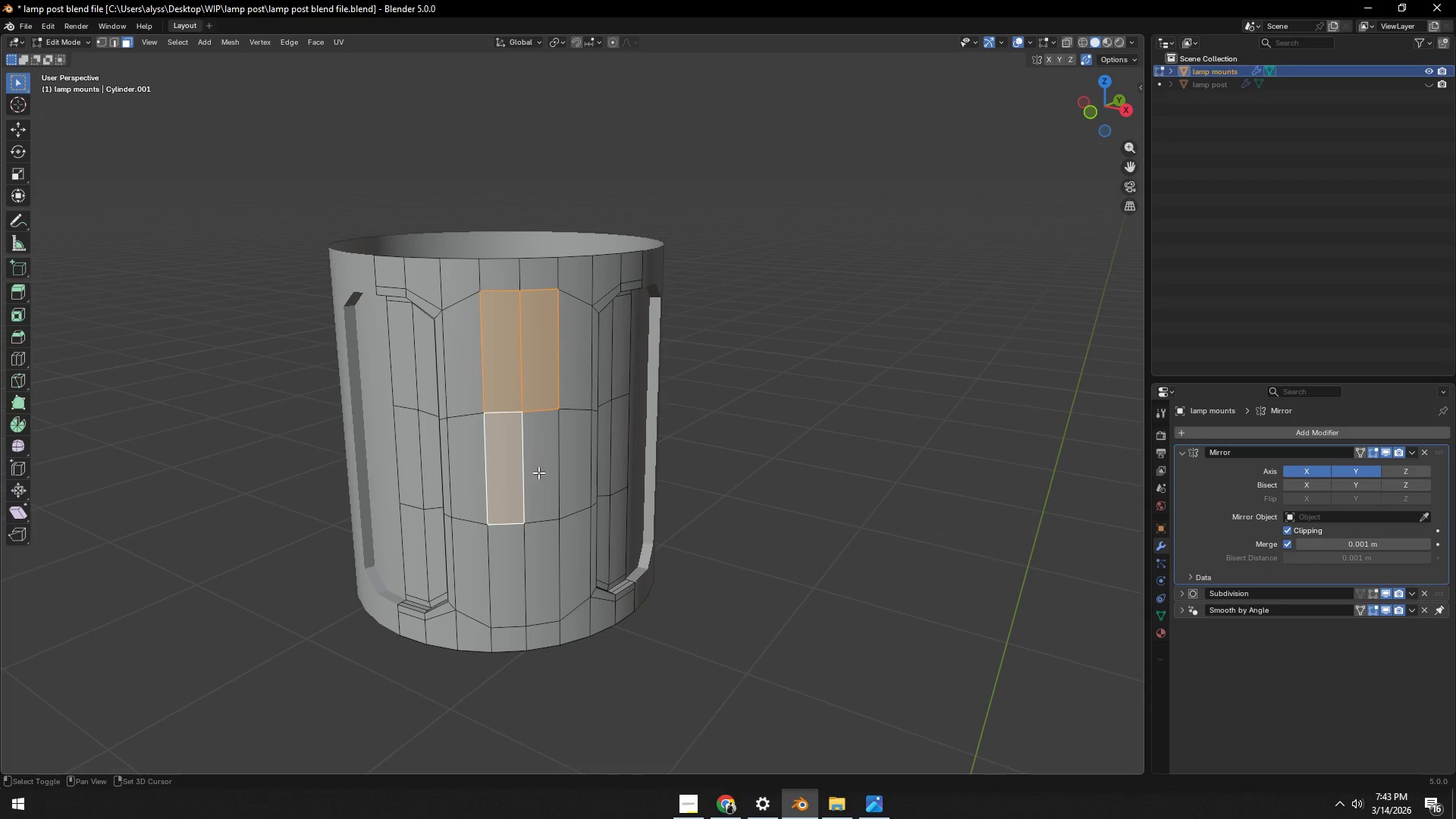 
triple_click([541, 472])
 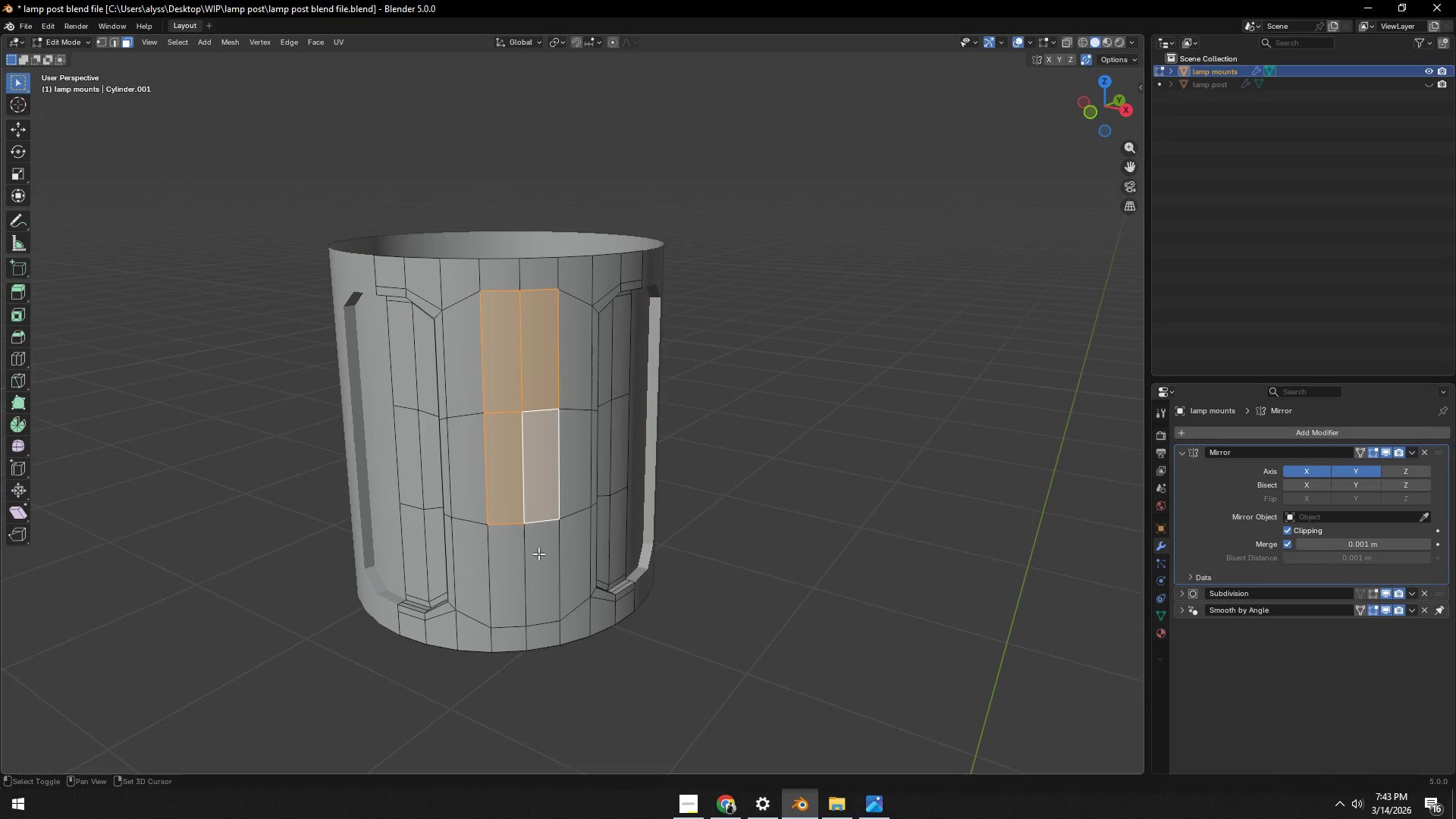 
left_click([538, 554])
 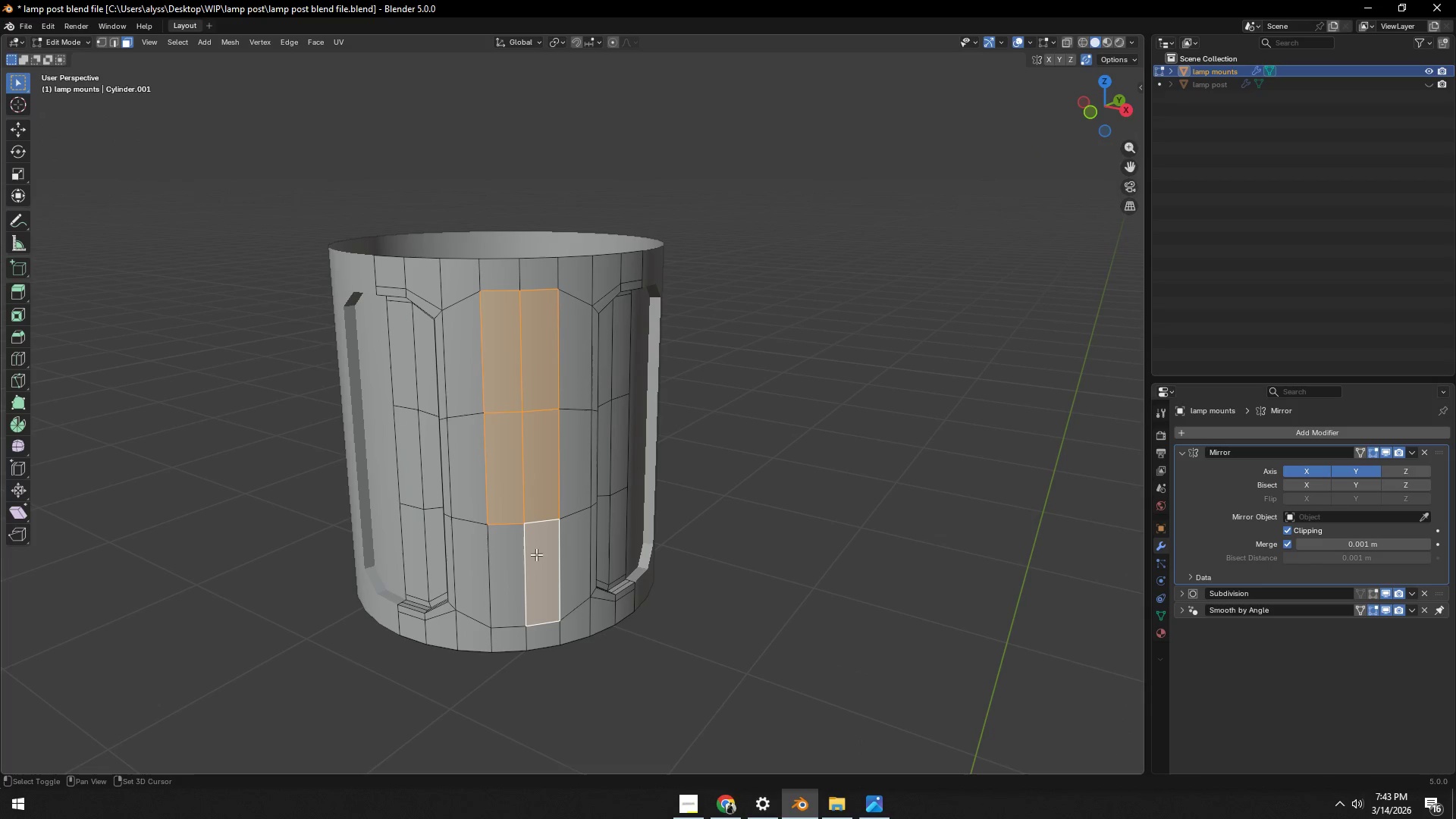 
hold_key(key=ShiftLeft, duration=0.44)
double_click([504, 560])
 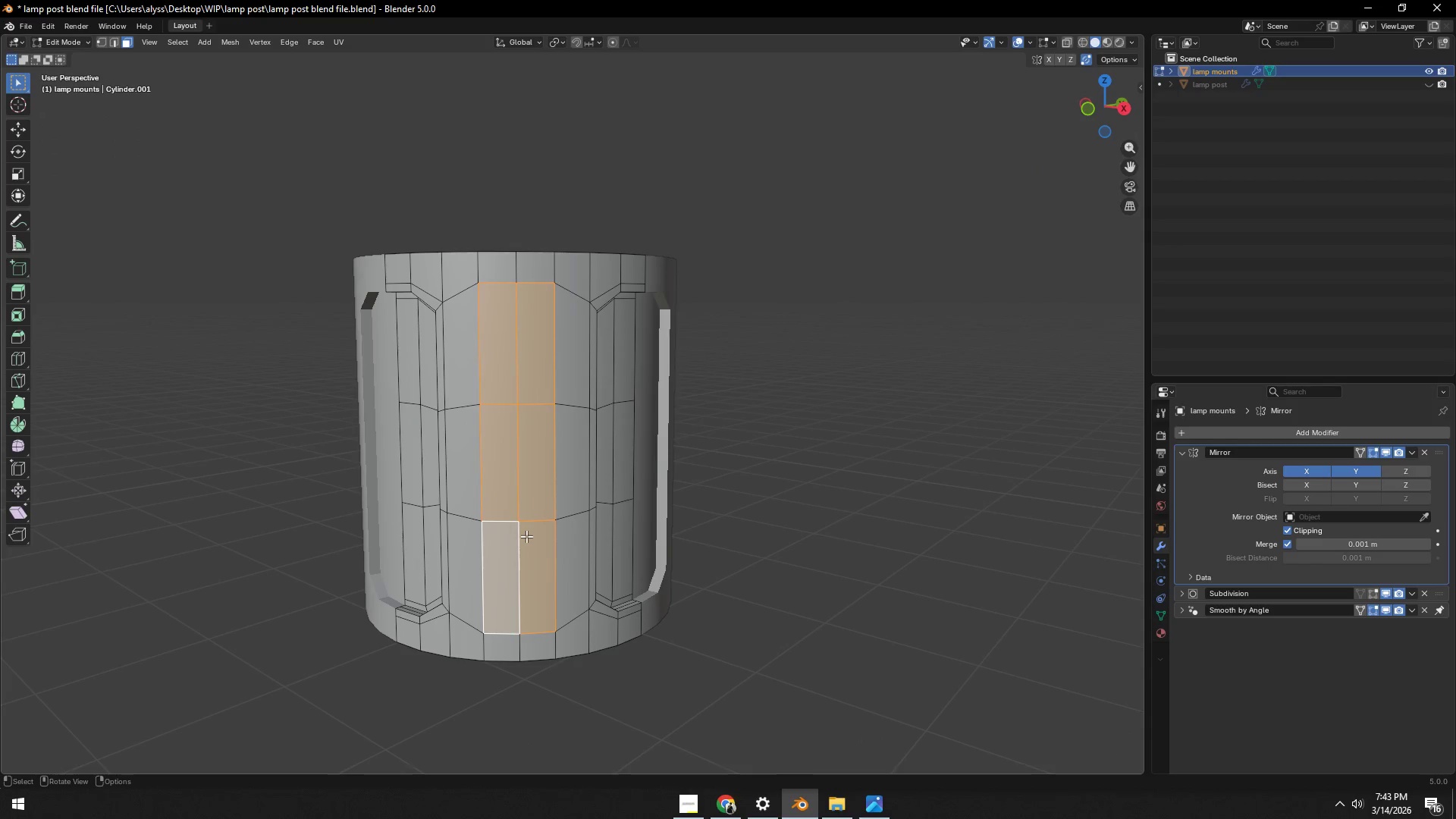 
scroll: coordinate [527, 536], scroll_direction: up, amount: 1.0
 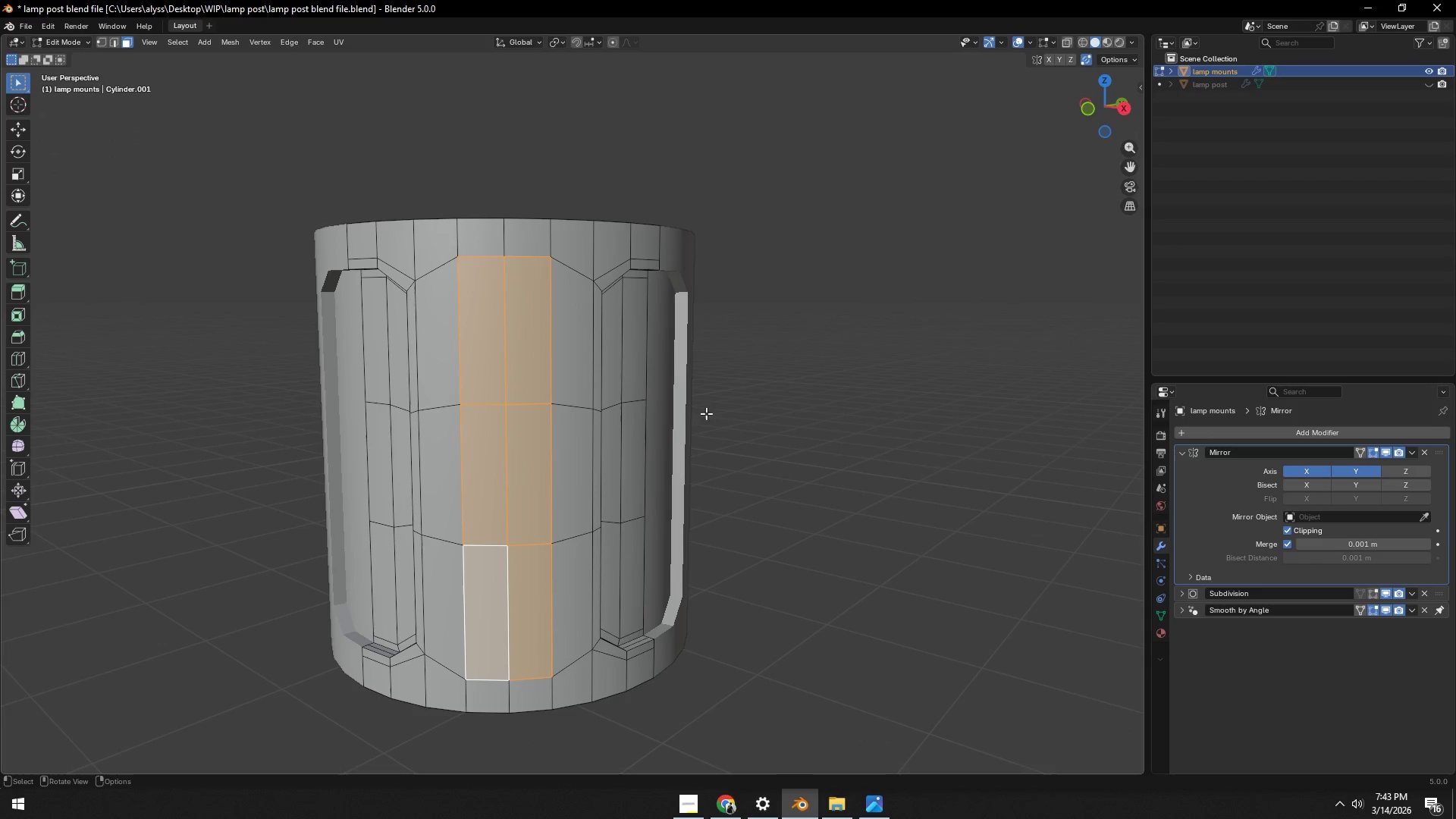 
left_click([765, 381])
 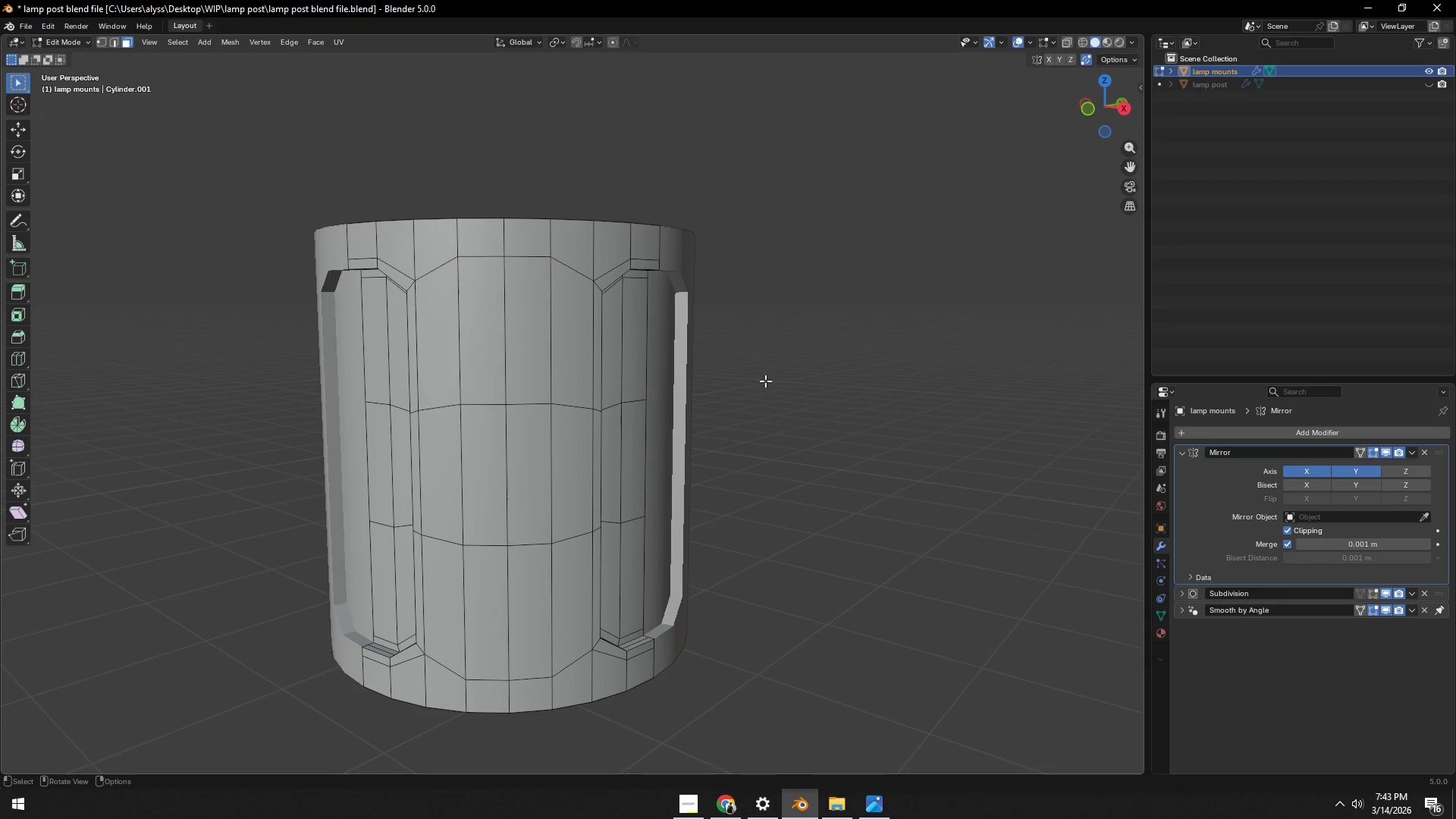 
key(Control+ControlLeft)
 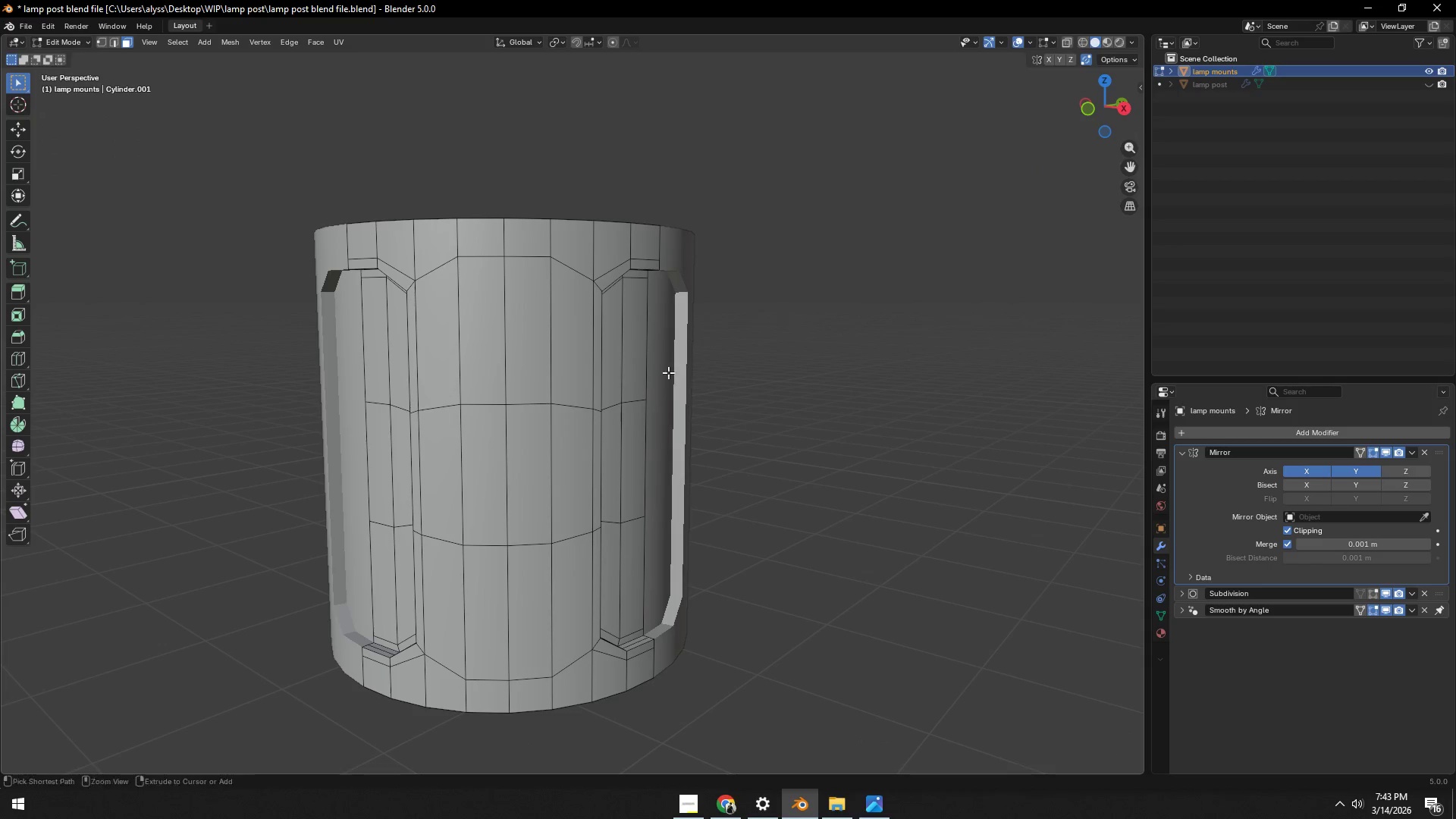 
key(Control+R)
 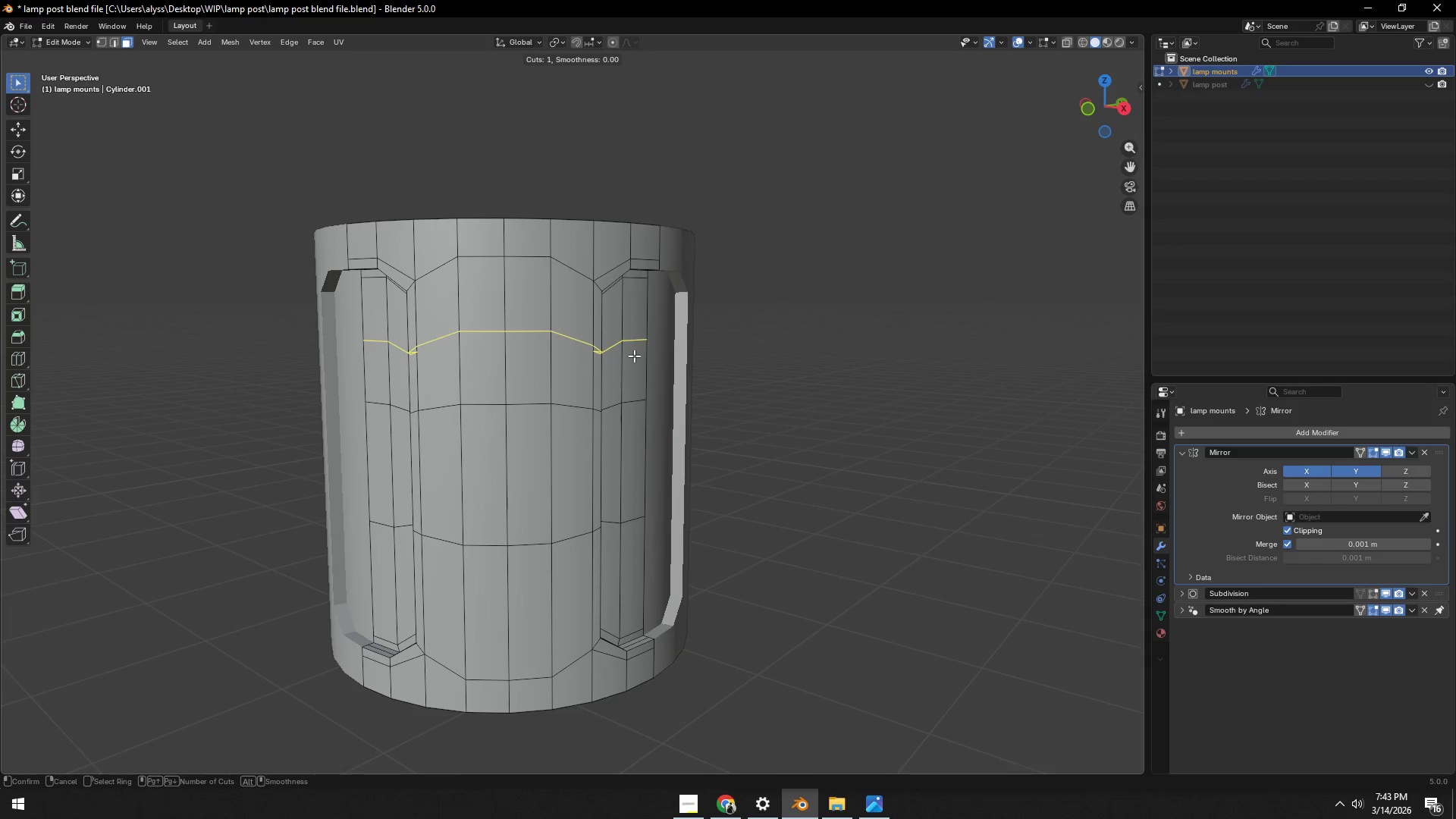 
right_click([634, 355])
 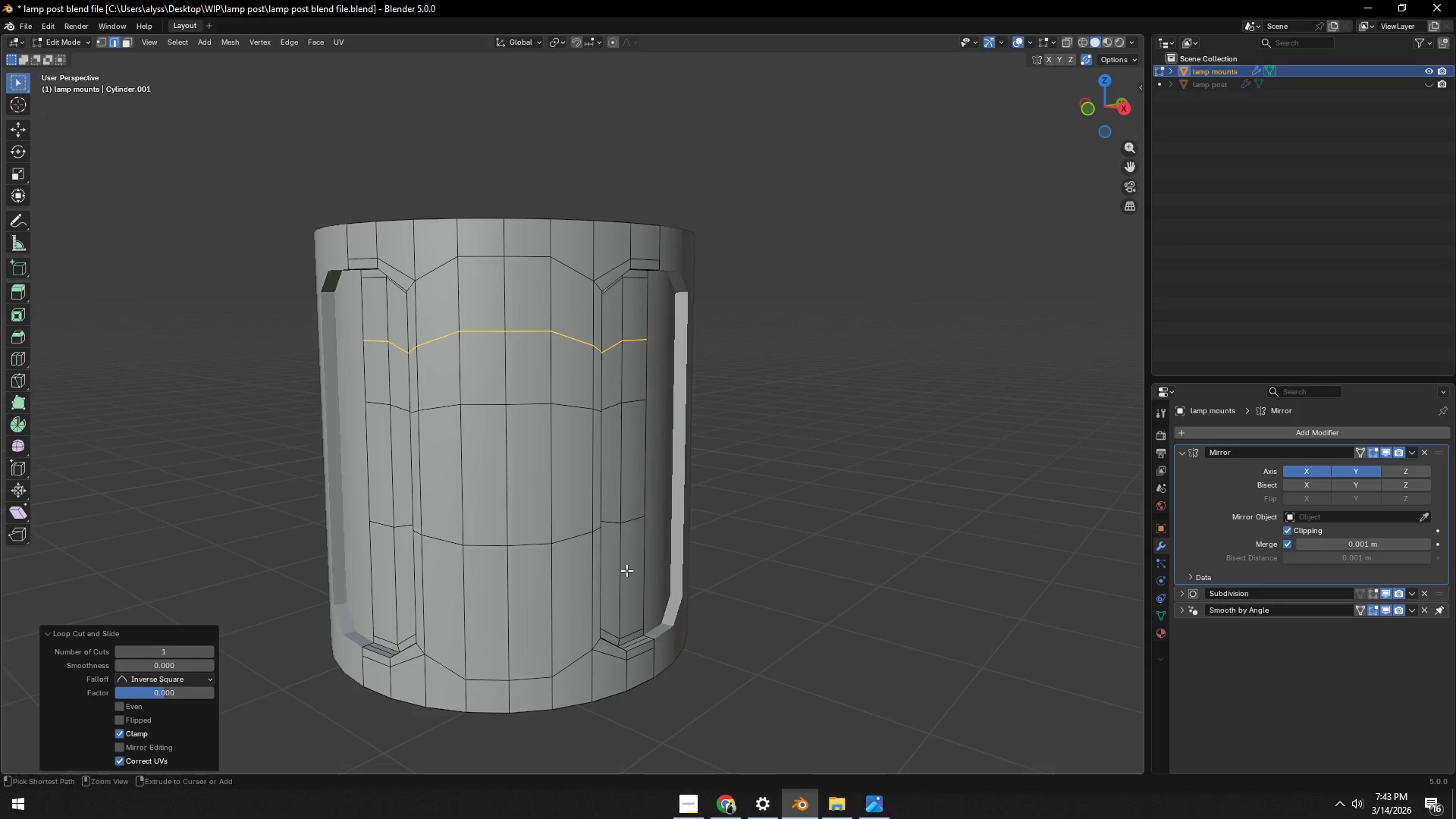 
left_click([634, 355])
 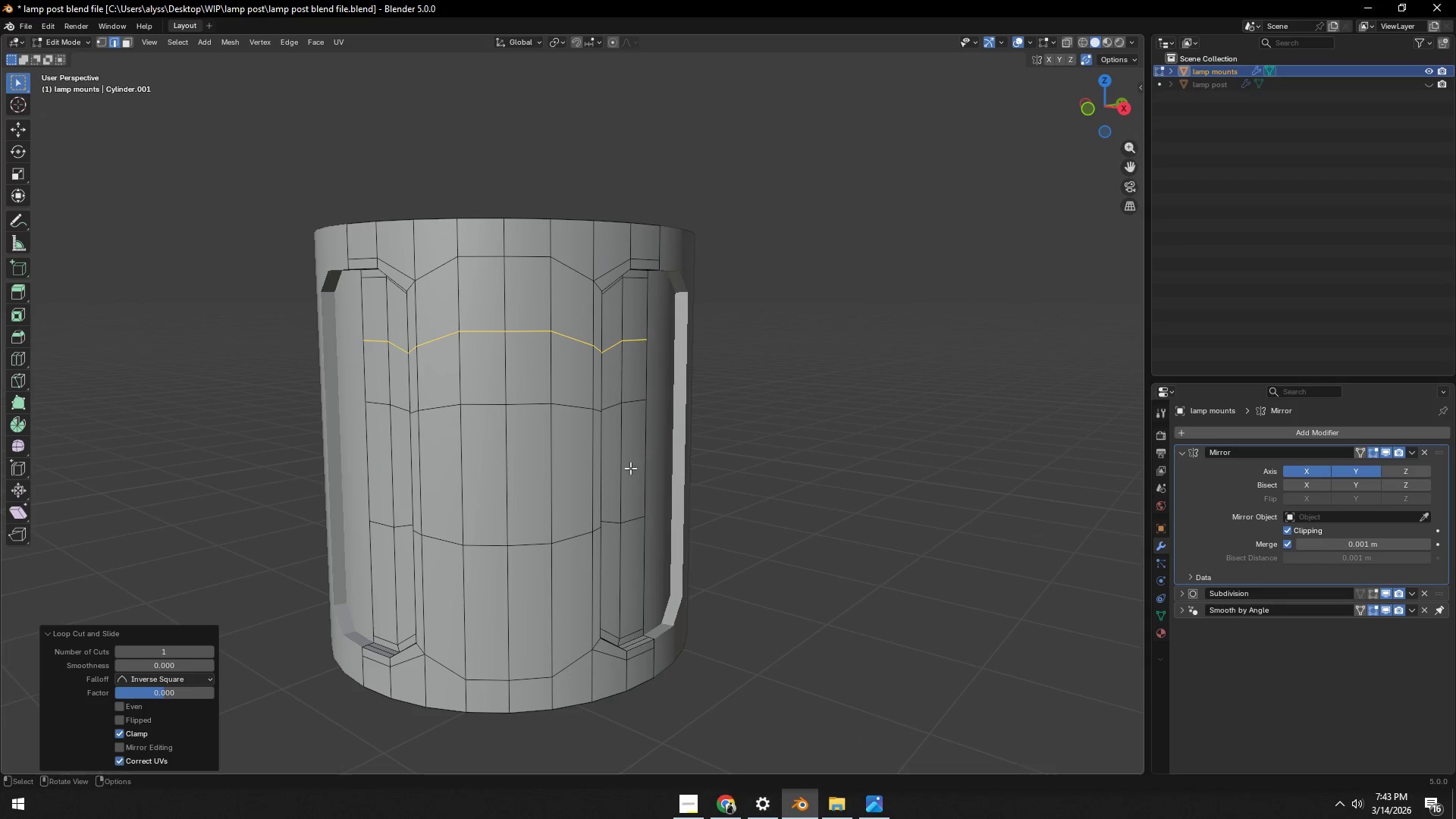 
key(Control+ControlLeft)
 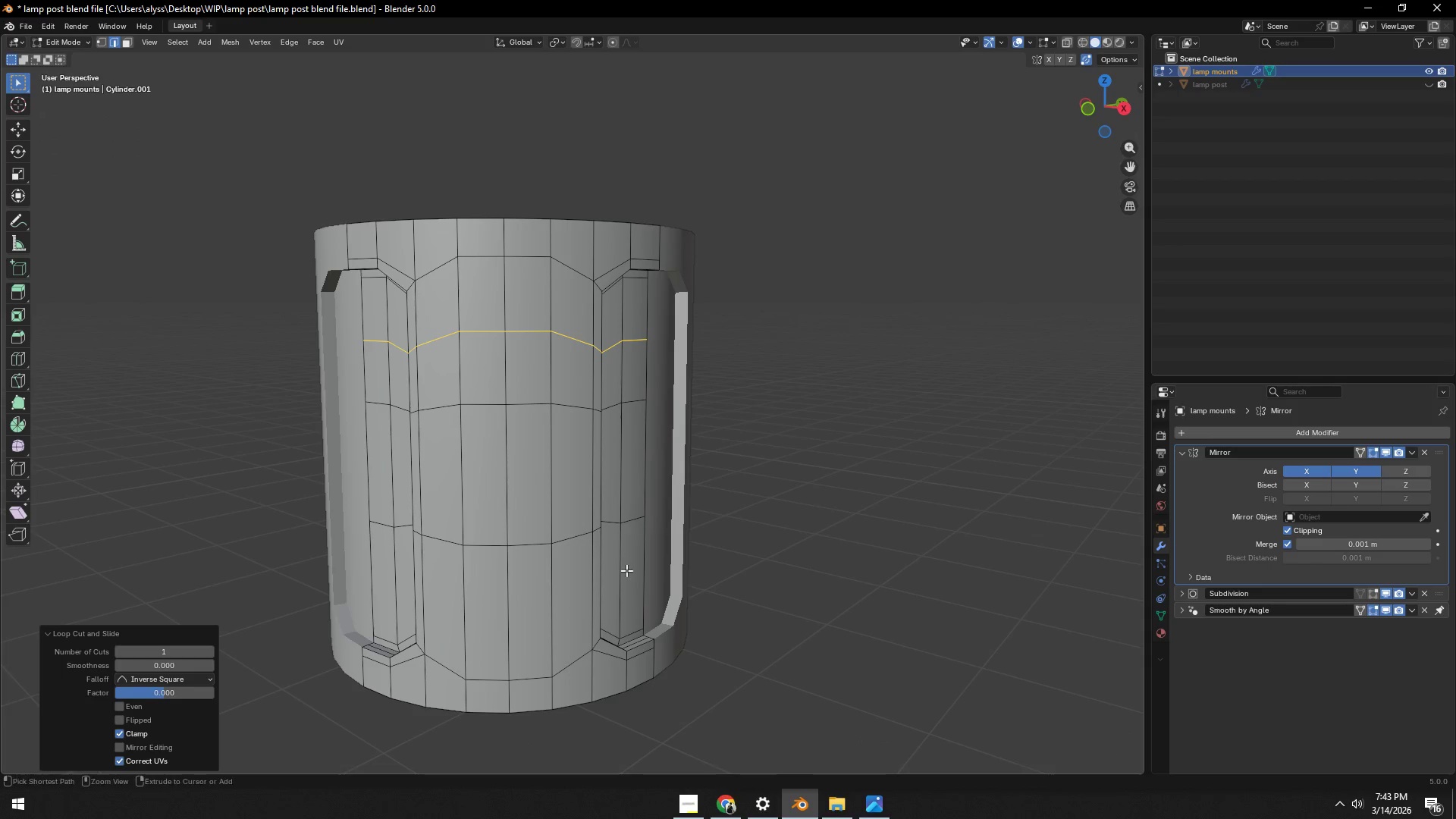 
key(Control+R)
 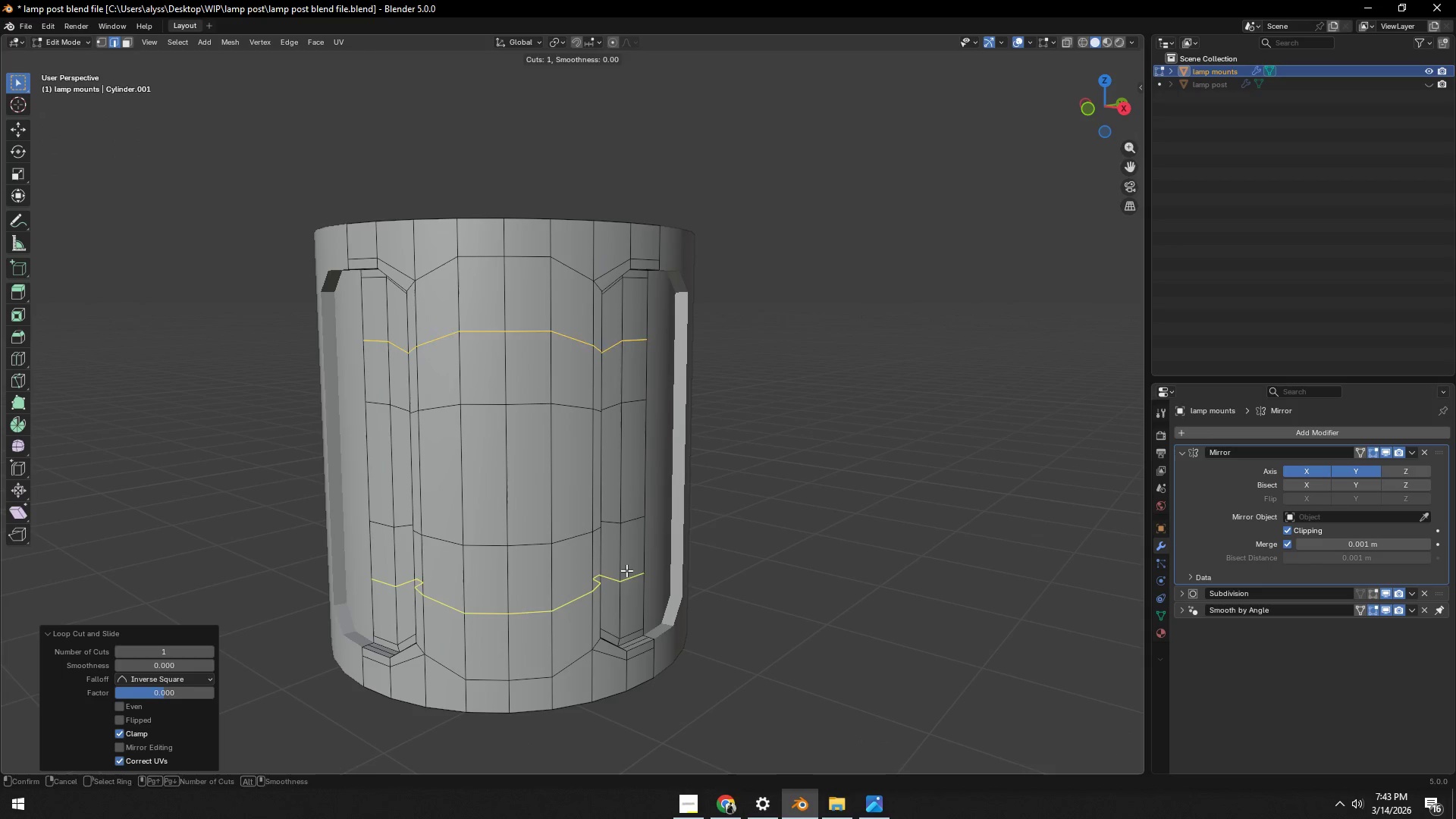 
right_click([626, 570])
 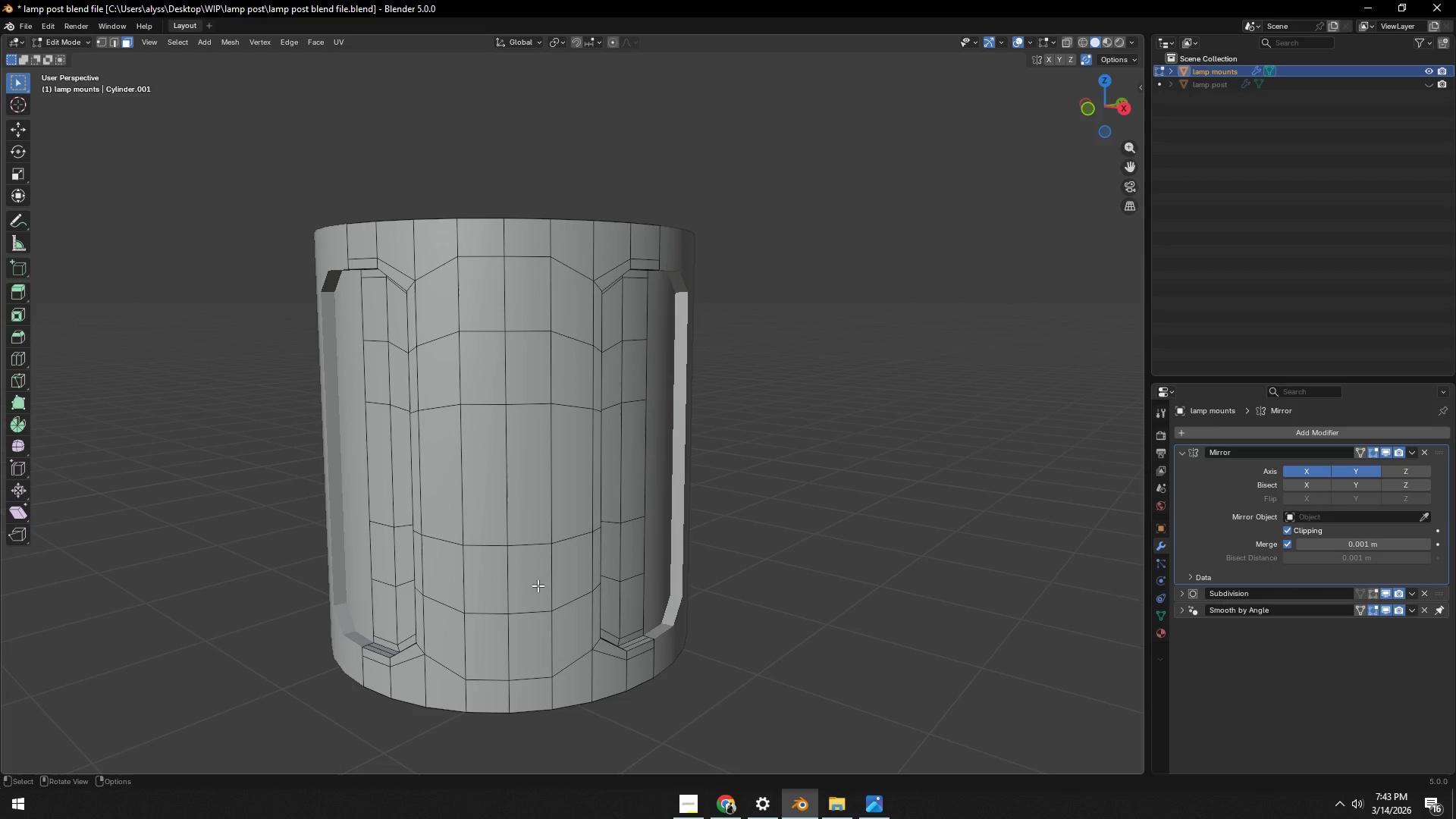 
left_click([626, 570])
 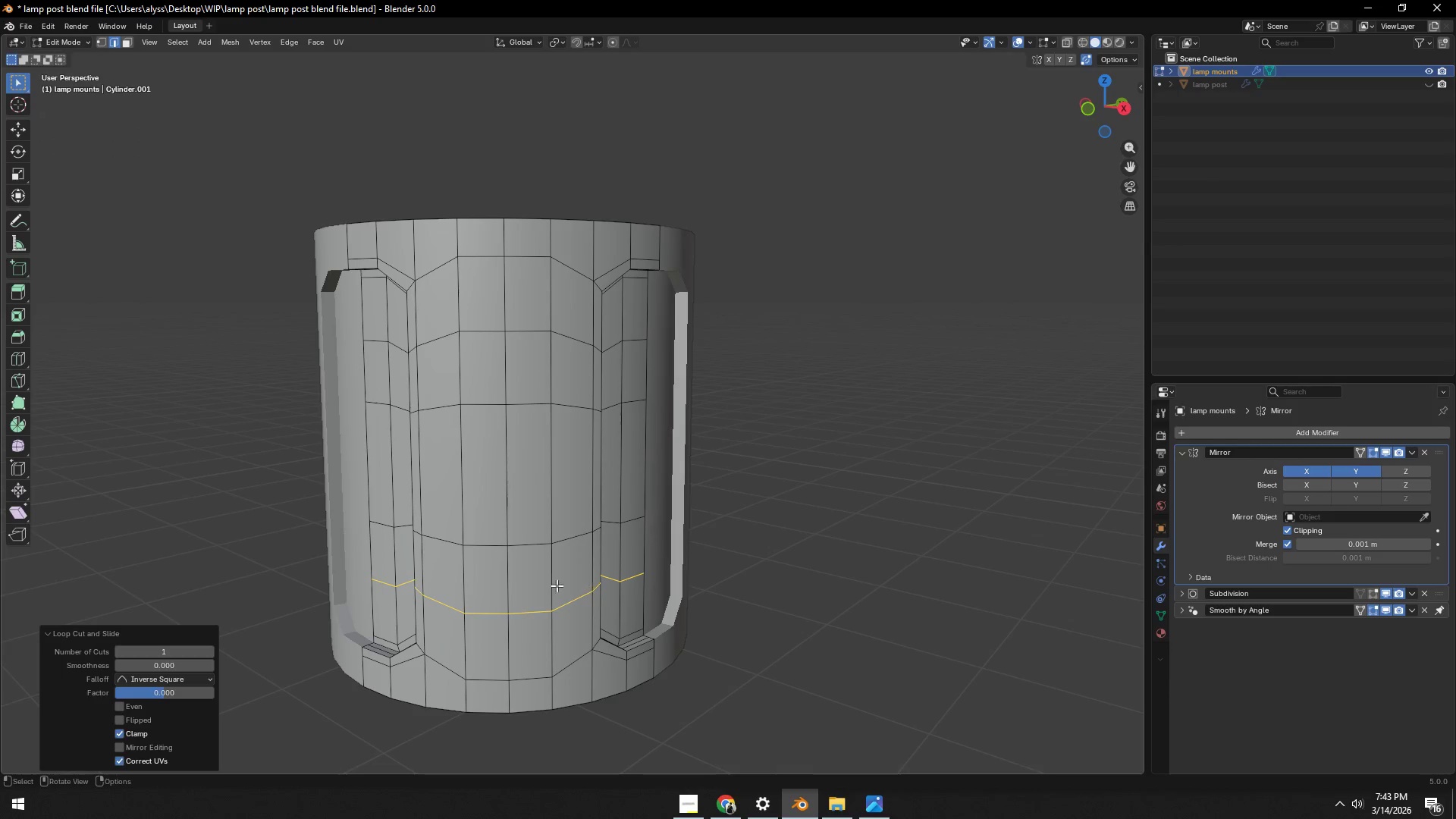 
key(3)
 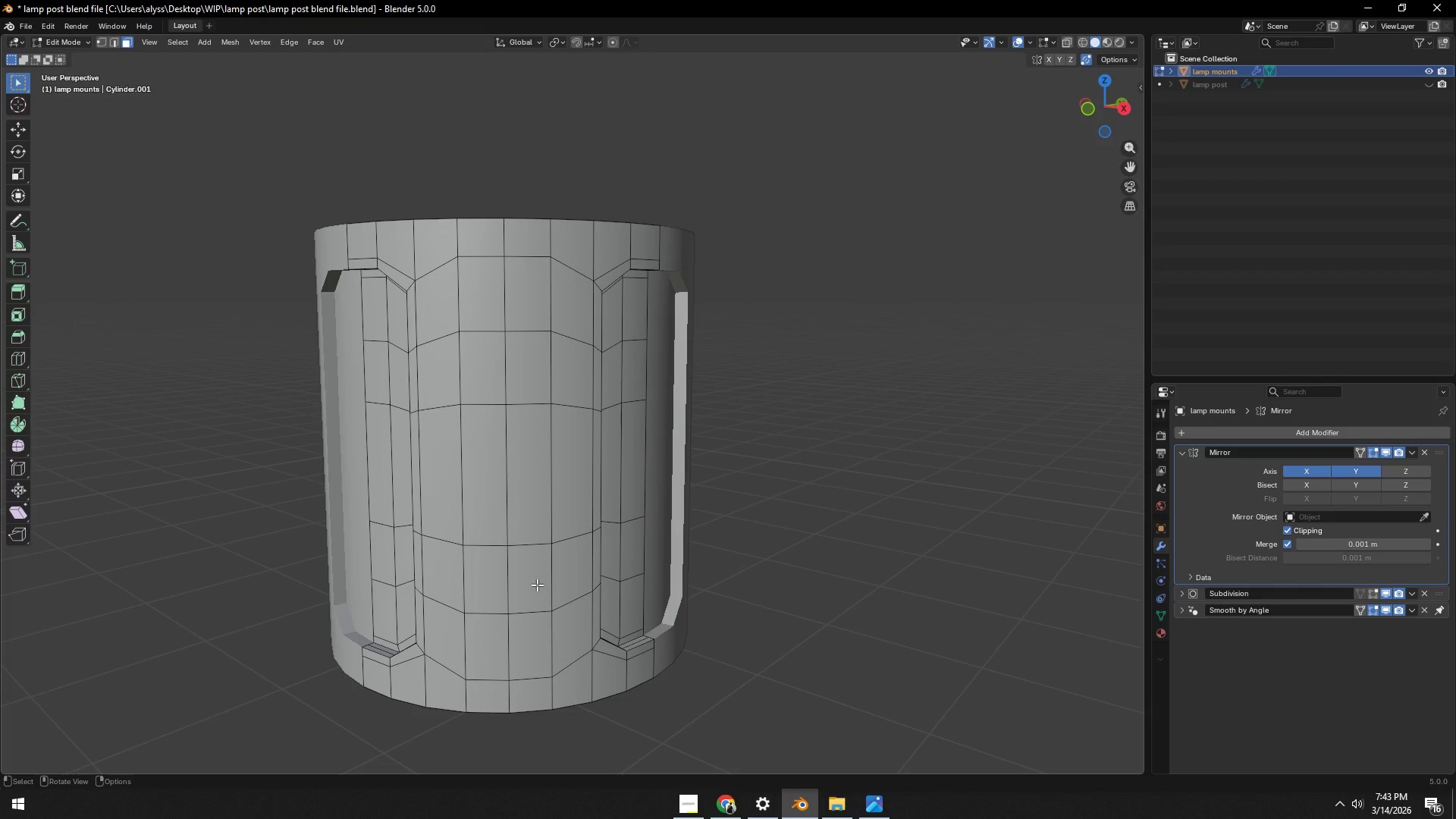 
left_click([535, 584])
 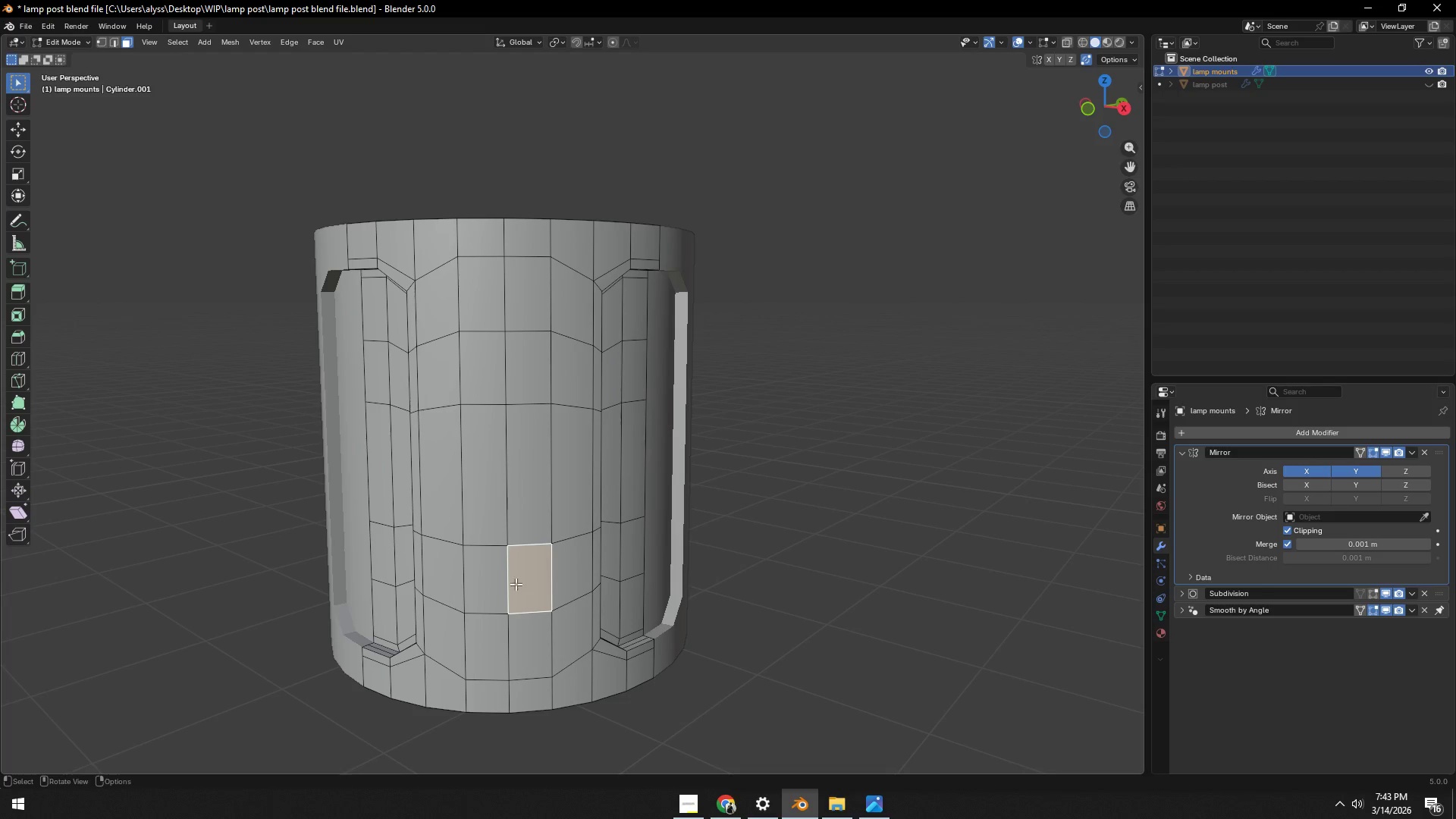 
hold_key(key=ShiftLeft, duration=1.5)
left_click_drag(start_coordinate=[482, 582], to_coordinate=[482, 579])
 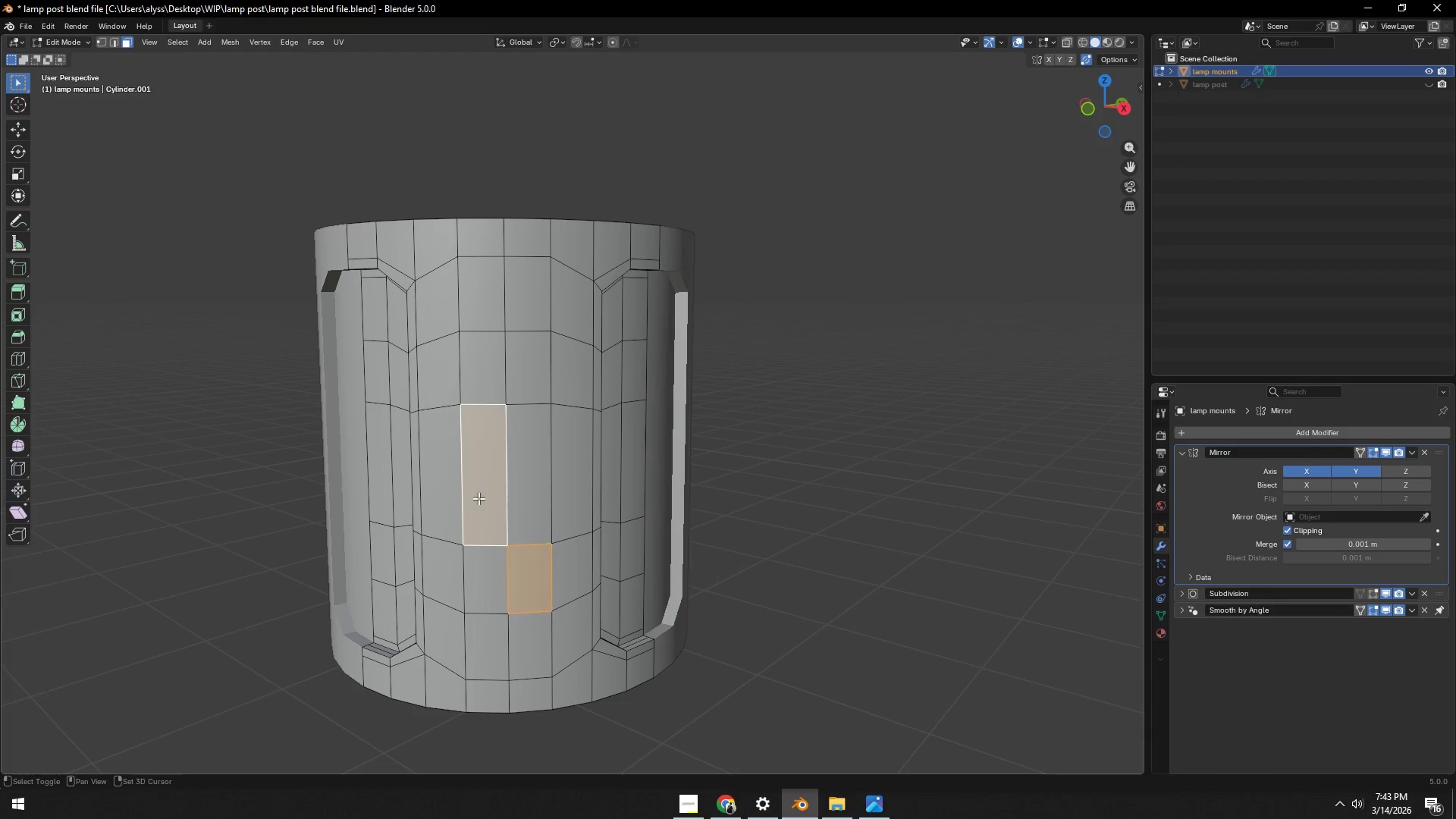 
triple_click([519, 488])
 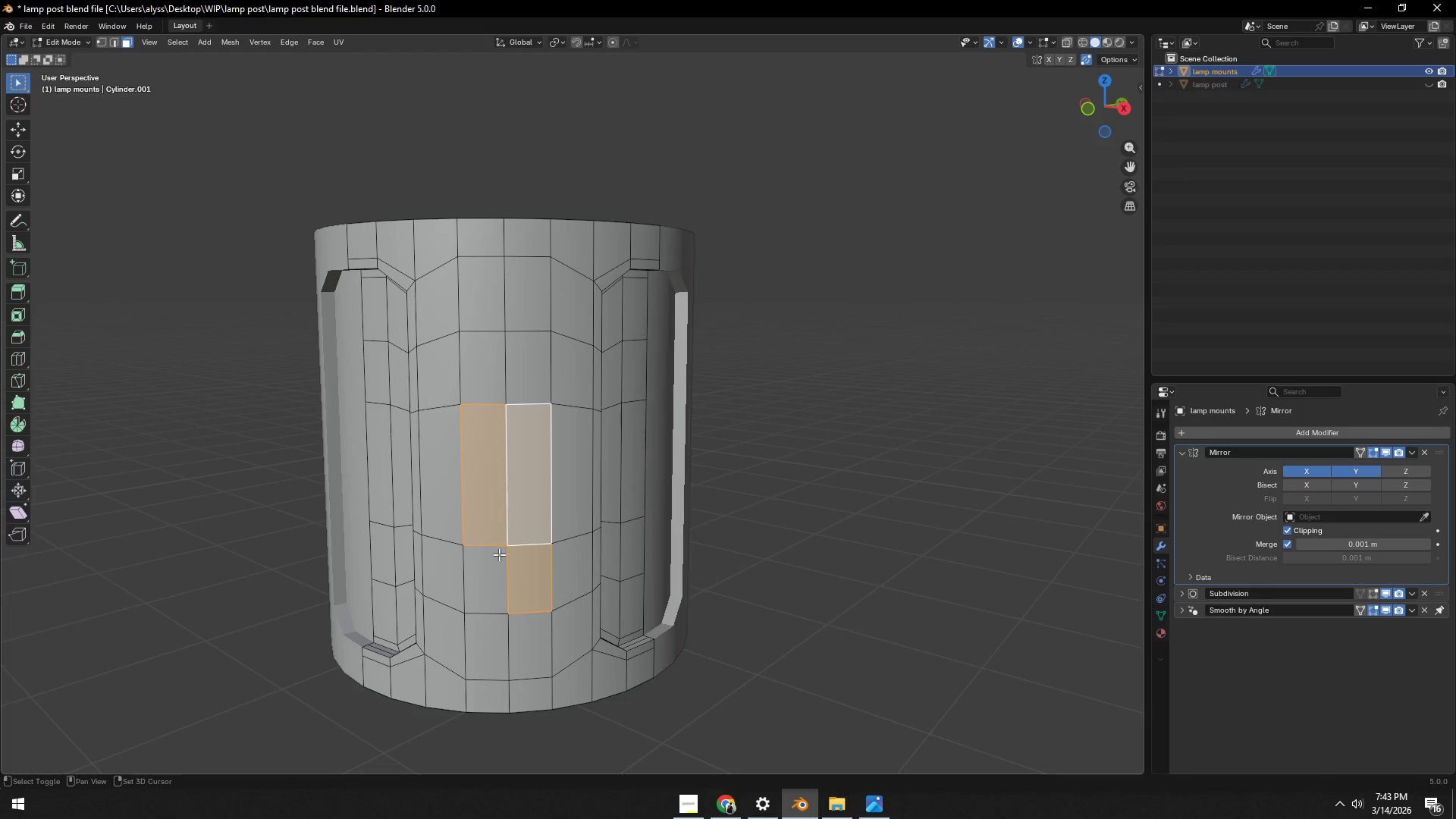 
triple_click([491, 569])
 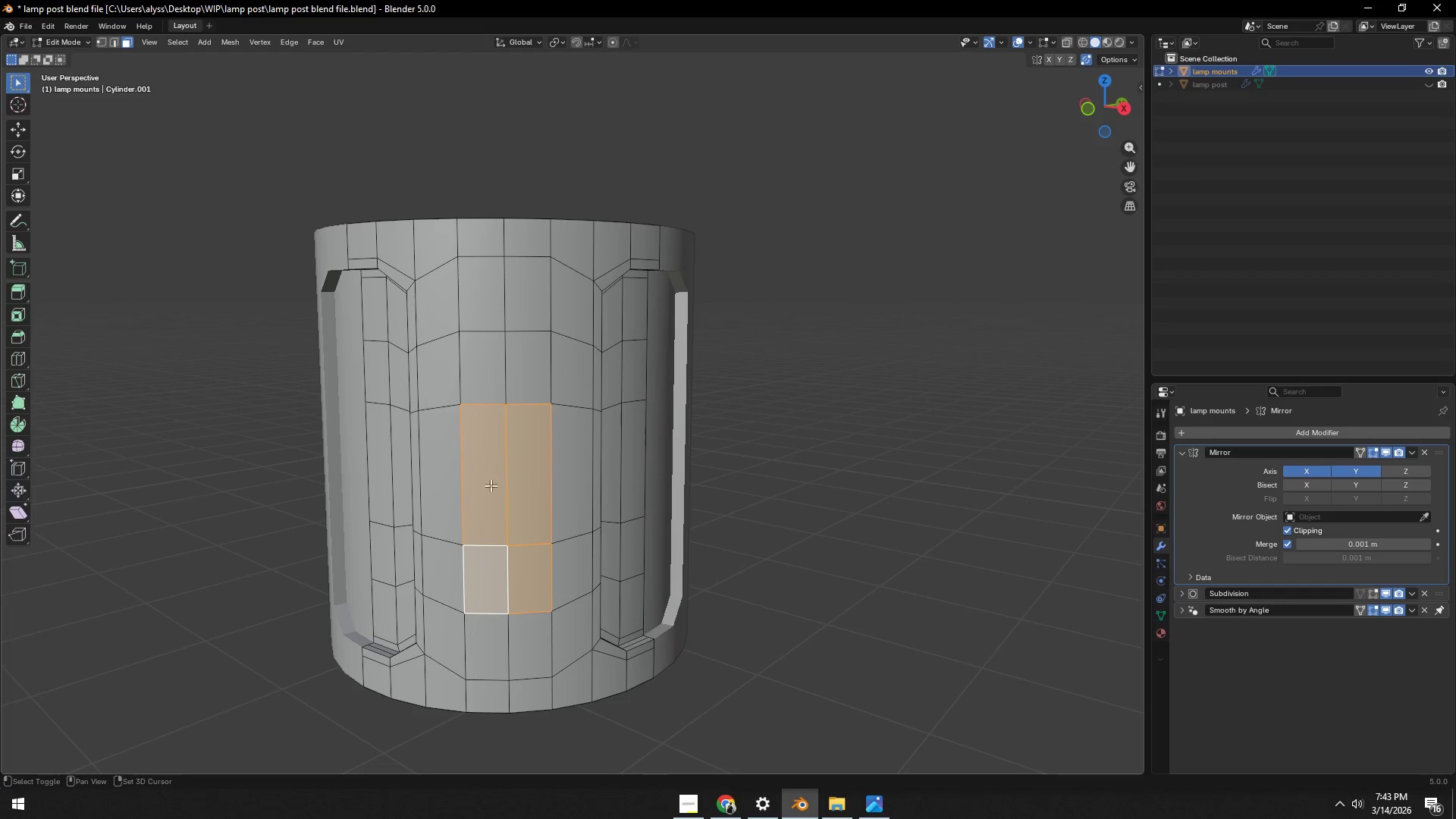 
hold_key(key=ShiftLeft, duration=0.55)
triple_click([480, 381])
 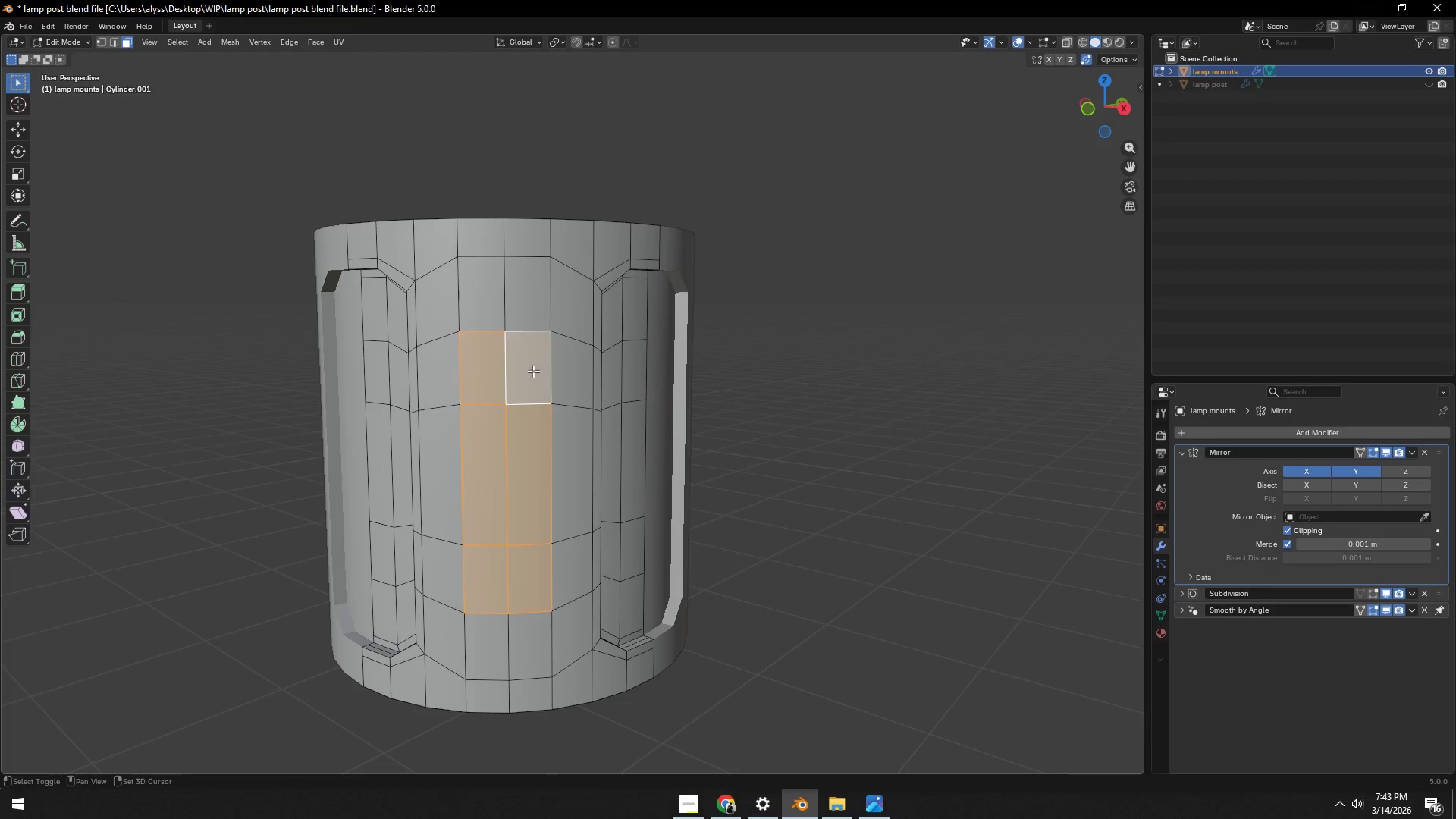 
scroll: coordinate [596, 421], scroll_direction: down, amount: 12.0
 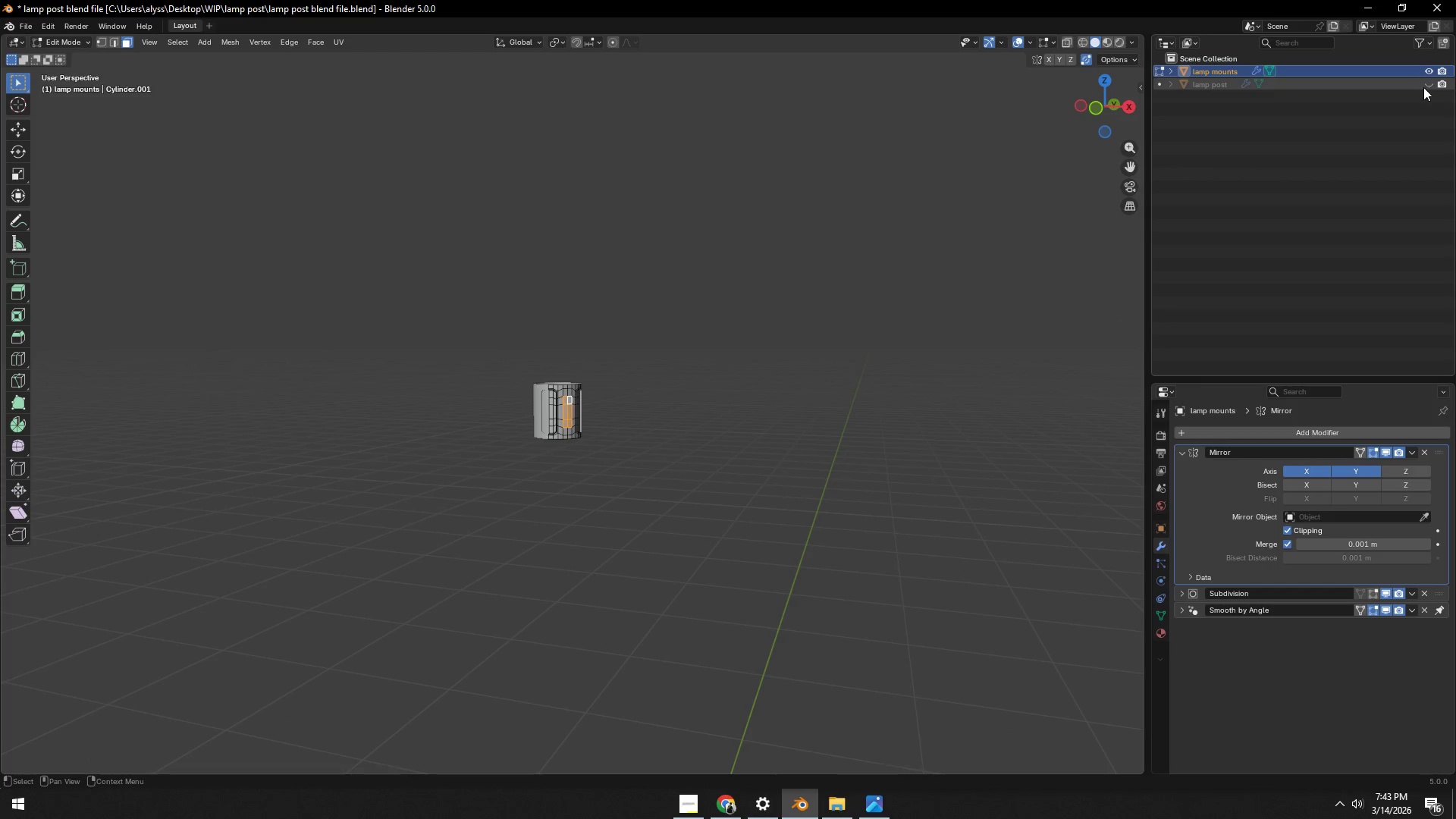 
left_click([1433, 83])
 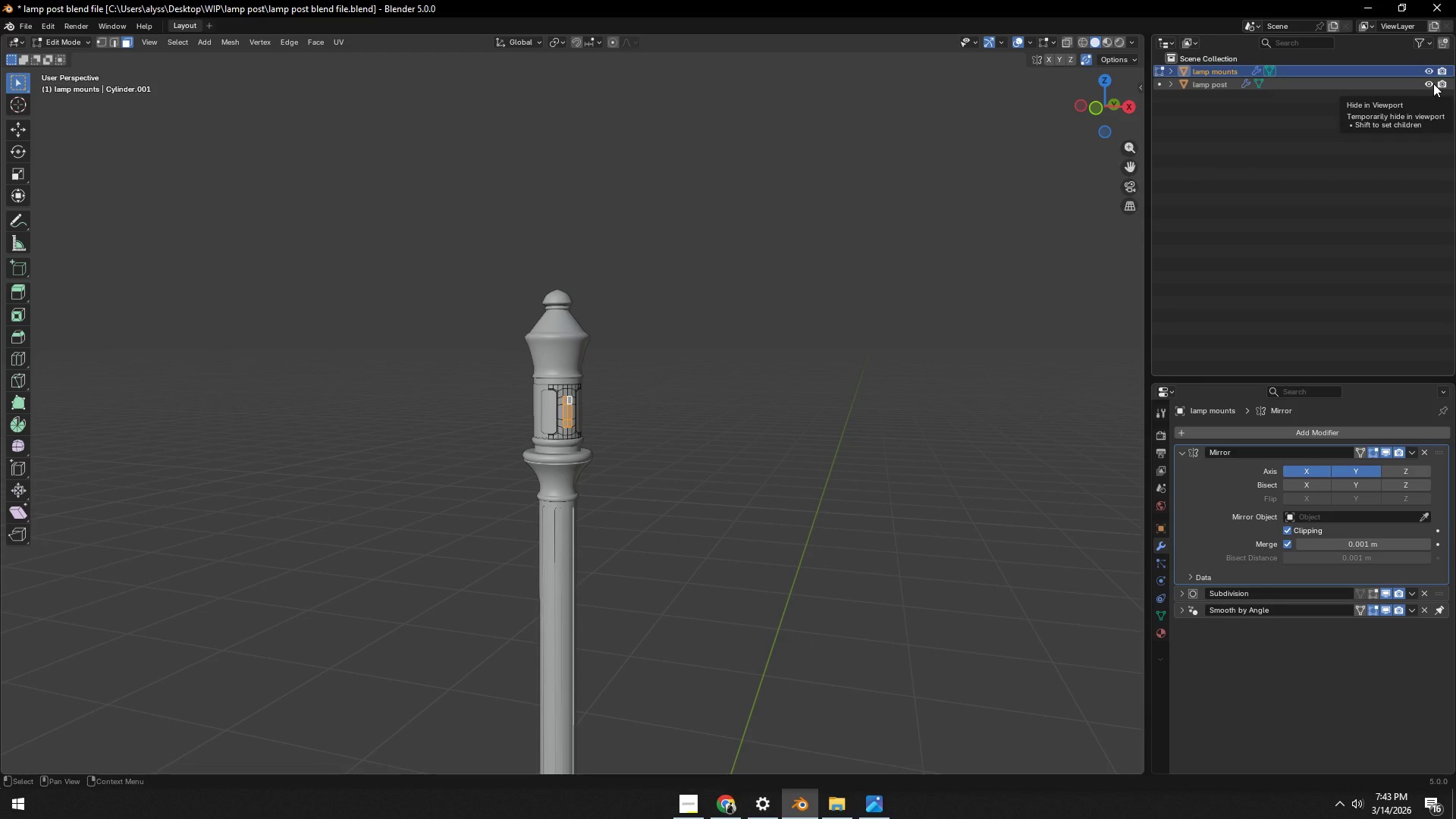 
left_click([1433, 83])
 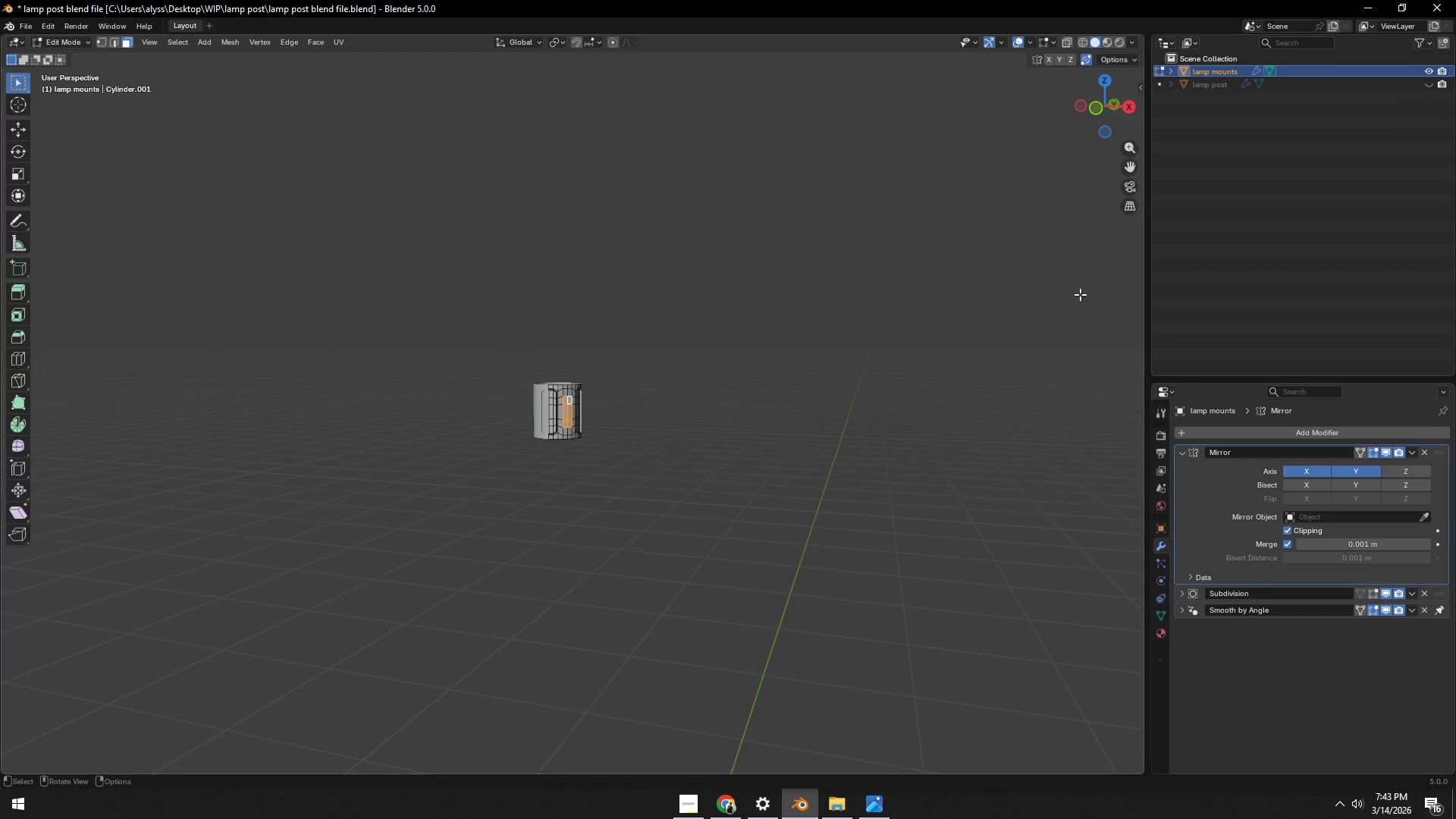 
scroll: coordinate [724, 366], scroll_direction: down, amount: 7.0
 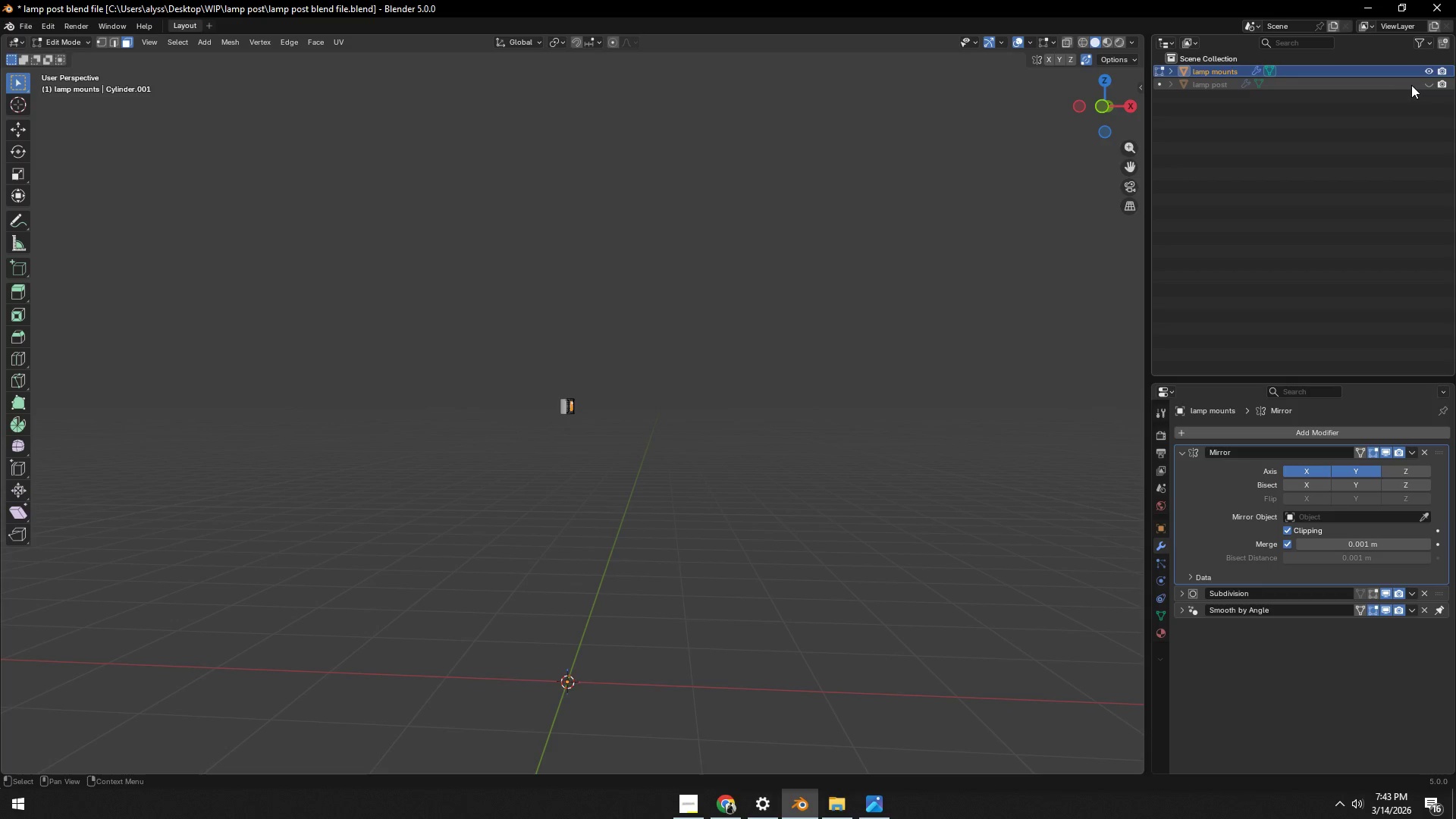 
left_click([1431, 80])
 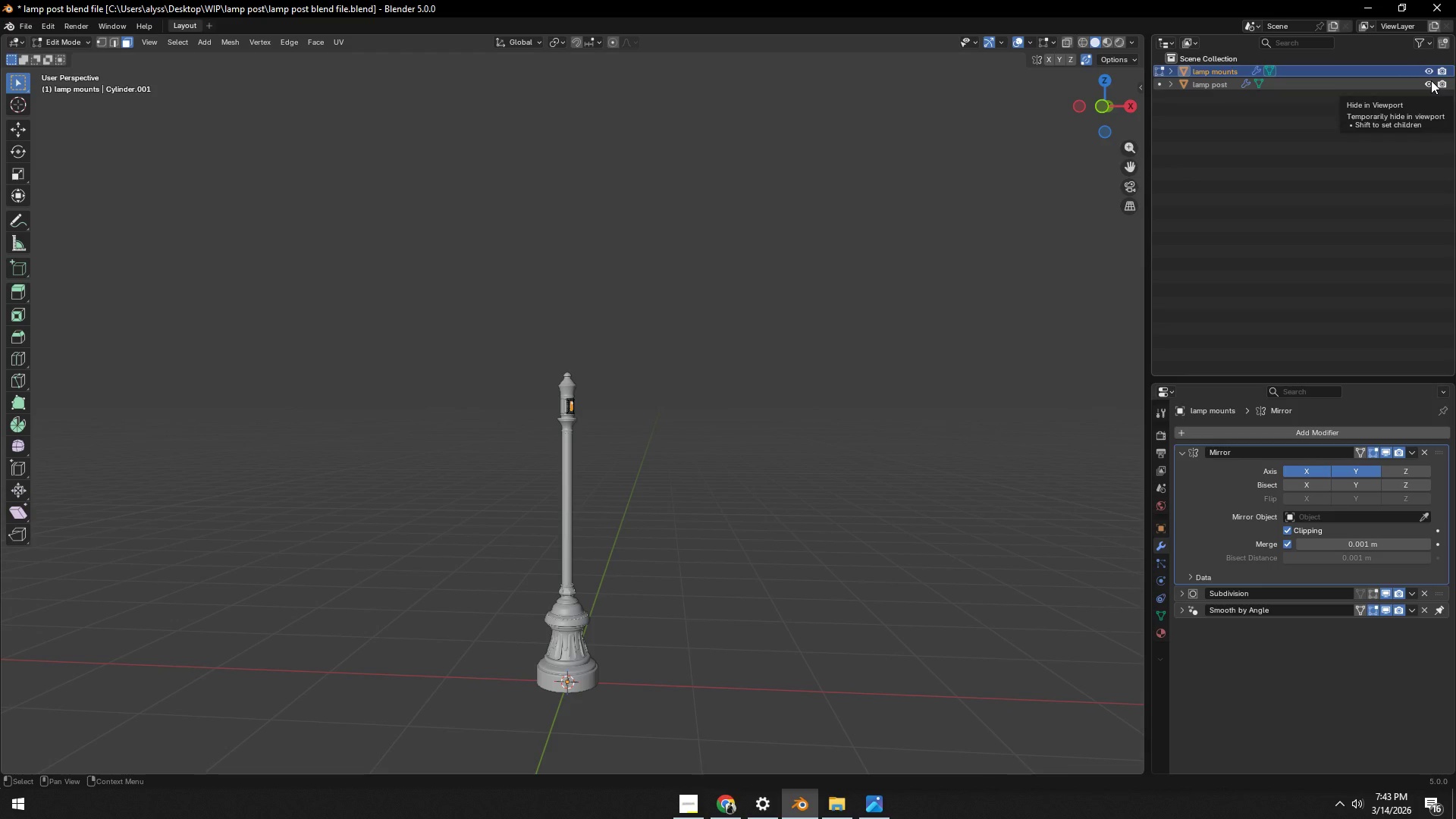 
left_click([1431, 80])
 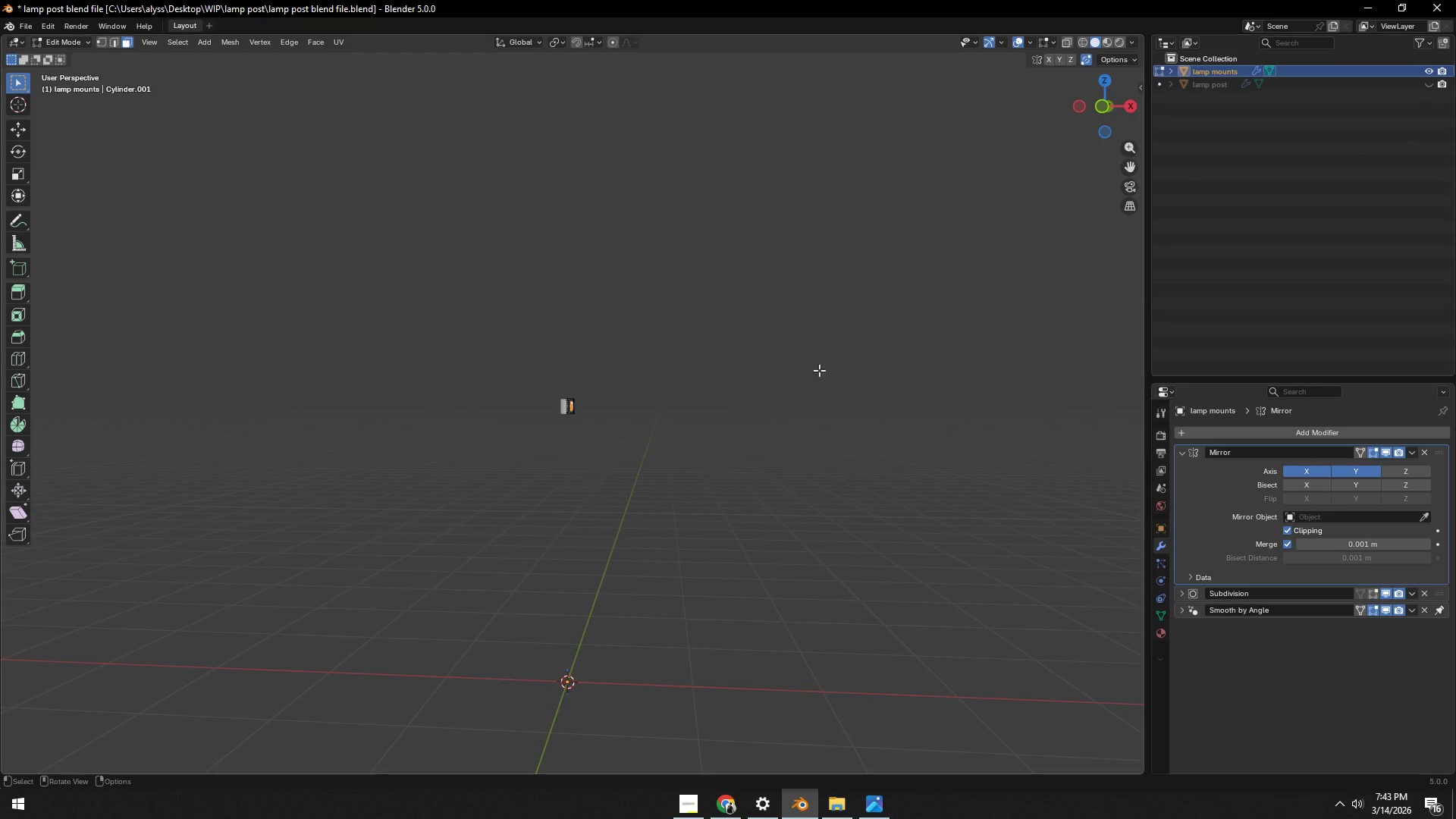 
scroll: coordinate [691, 406], scroll_direction: up, amount: 19.0
 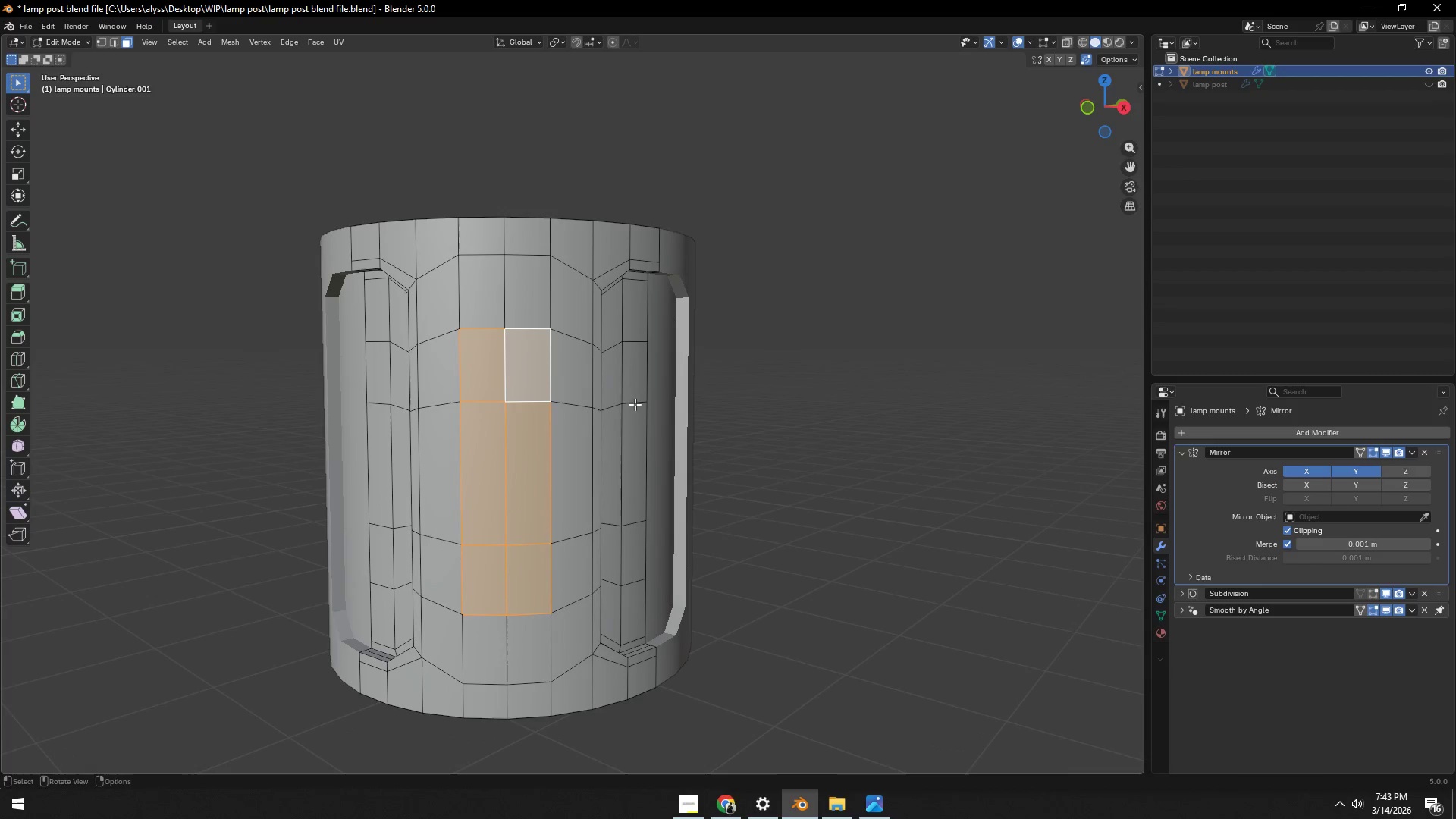 
hold_key(key=ShiftLeft, duration=1.5)
double_click([523, 291])
 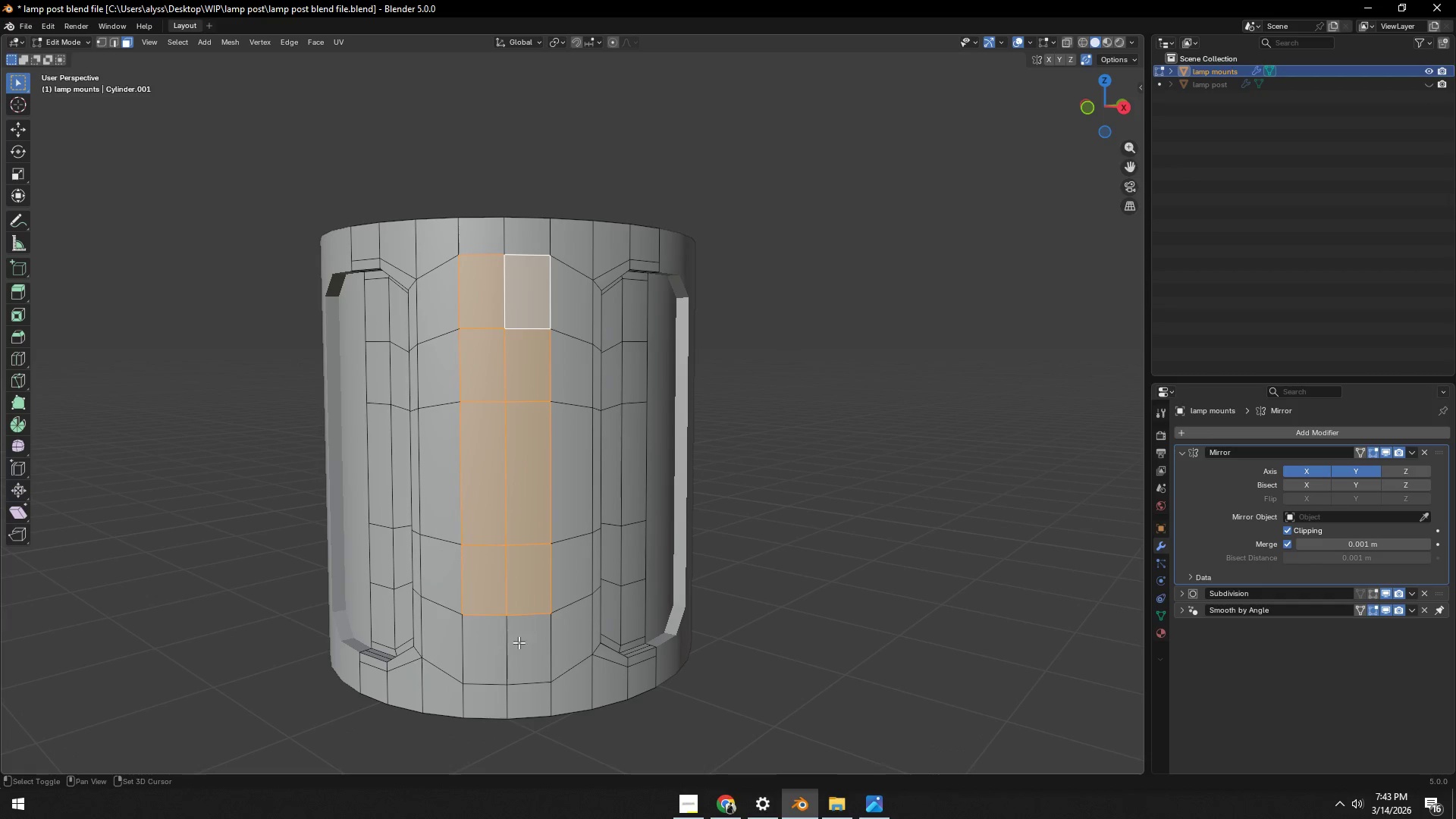 
double_click([482, 646])
 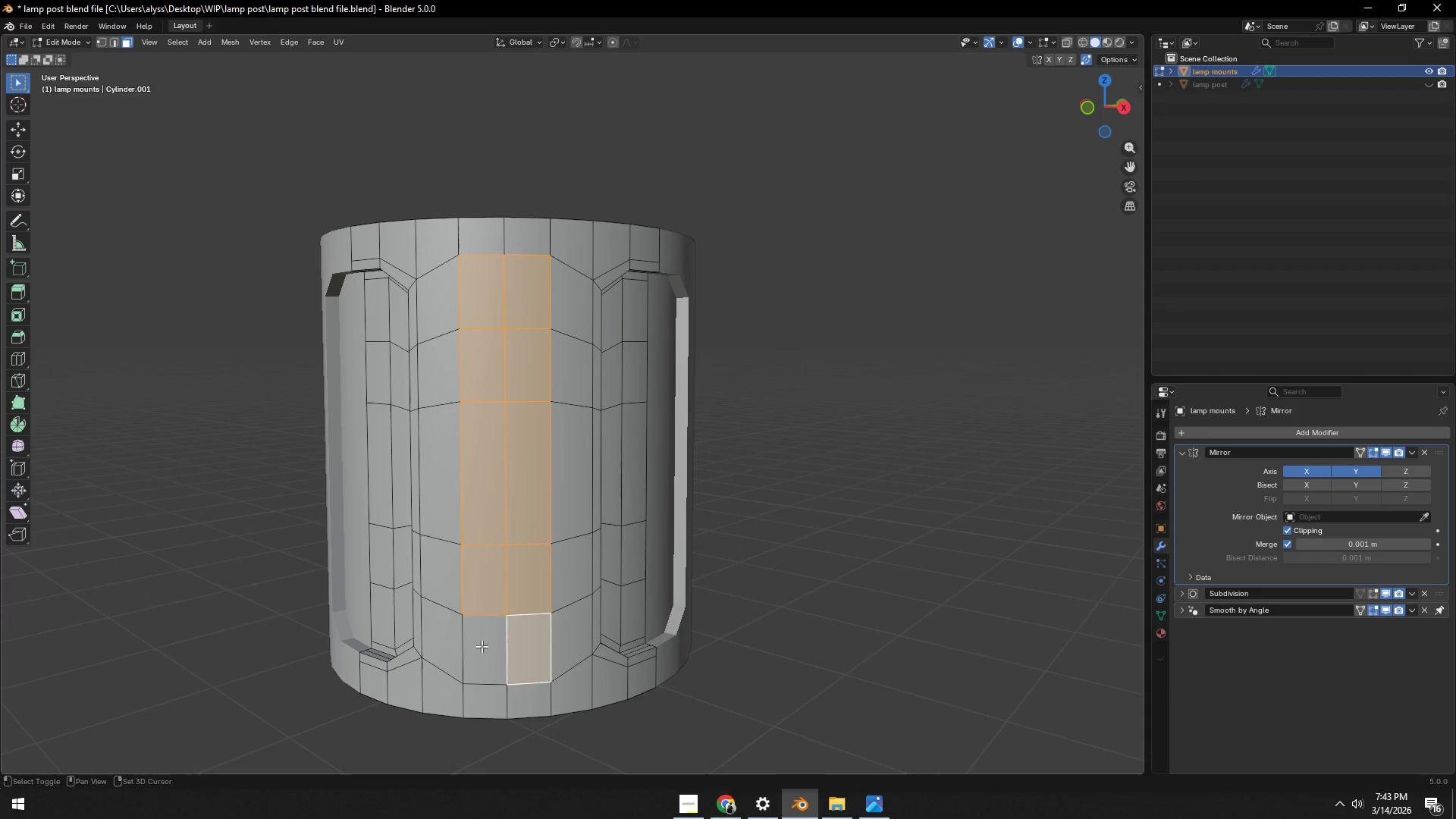 
key(Shift+ShiftLeft)
 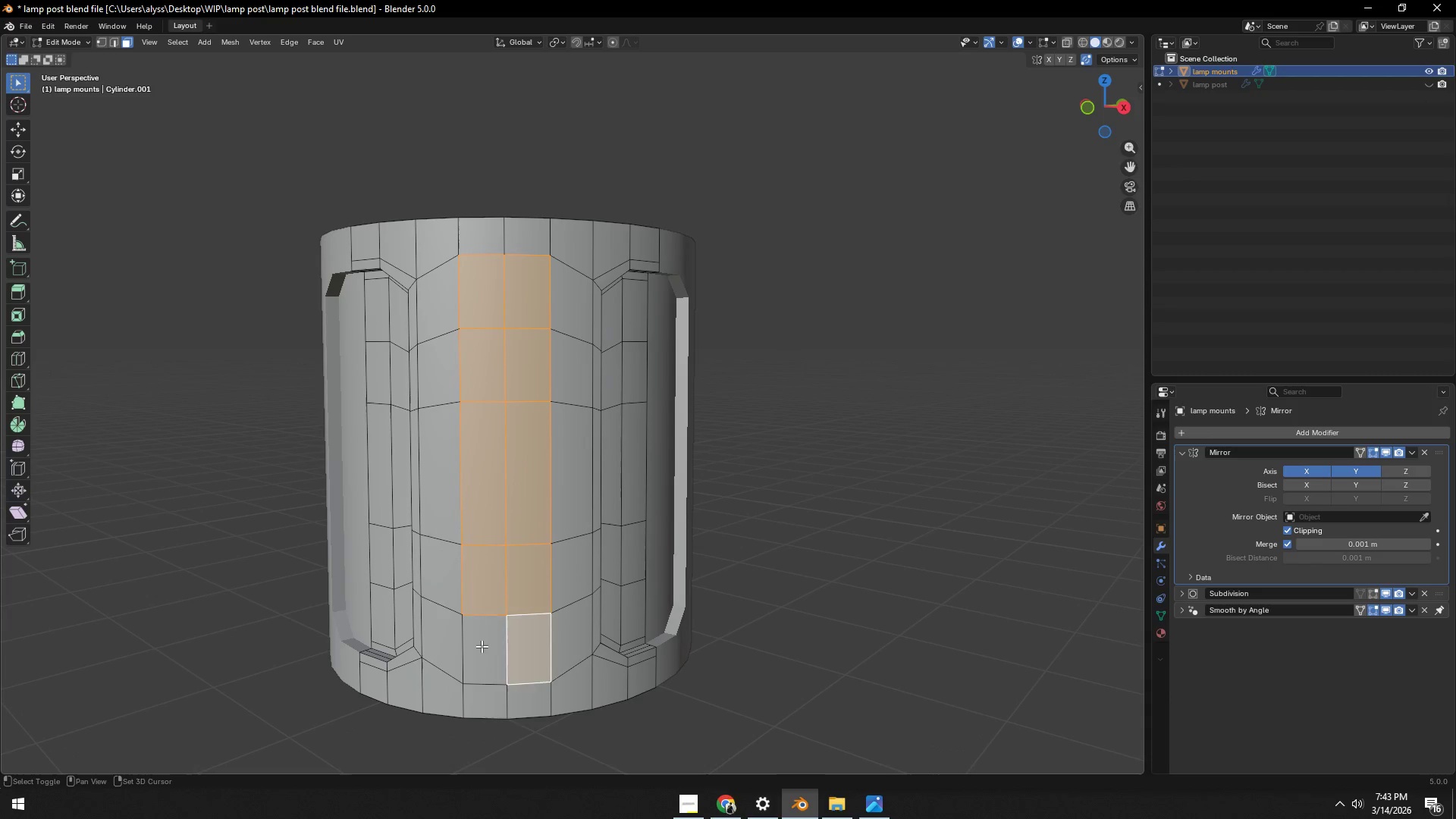 
key(Shift+ShiftLeft)
 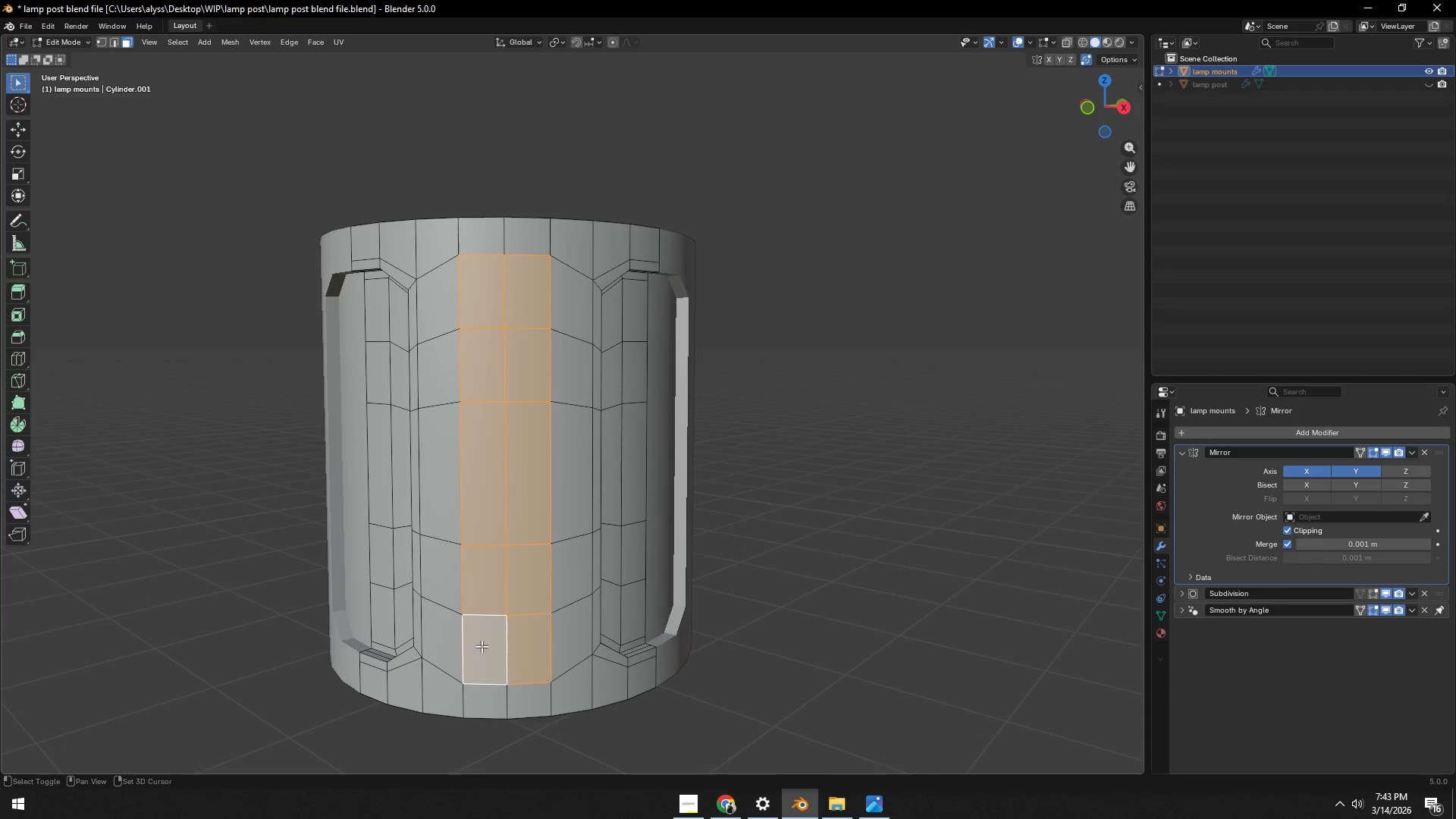 
key(Shift+ShiftLeft)
 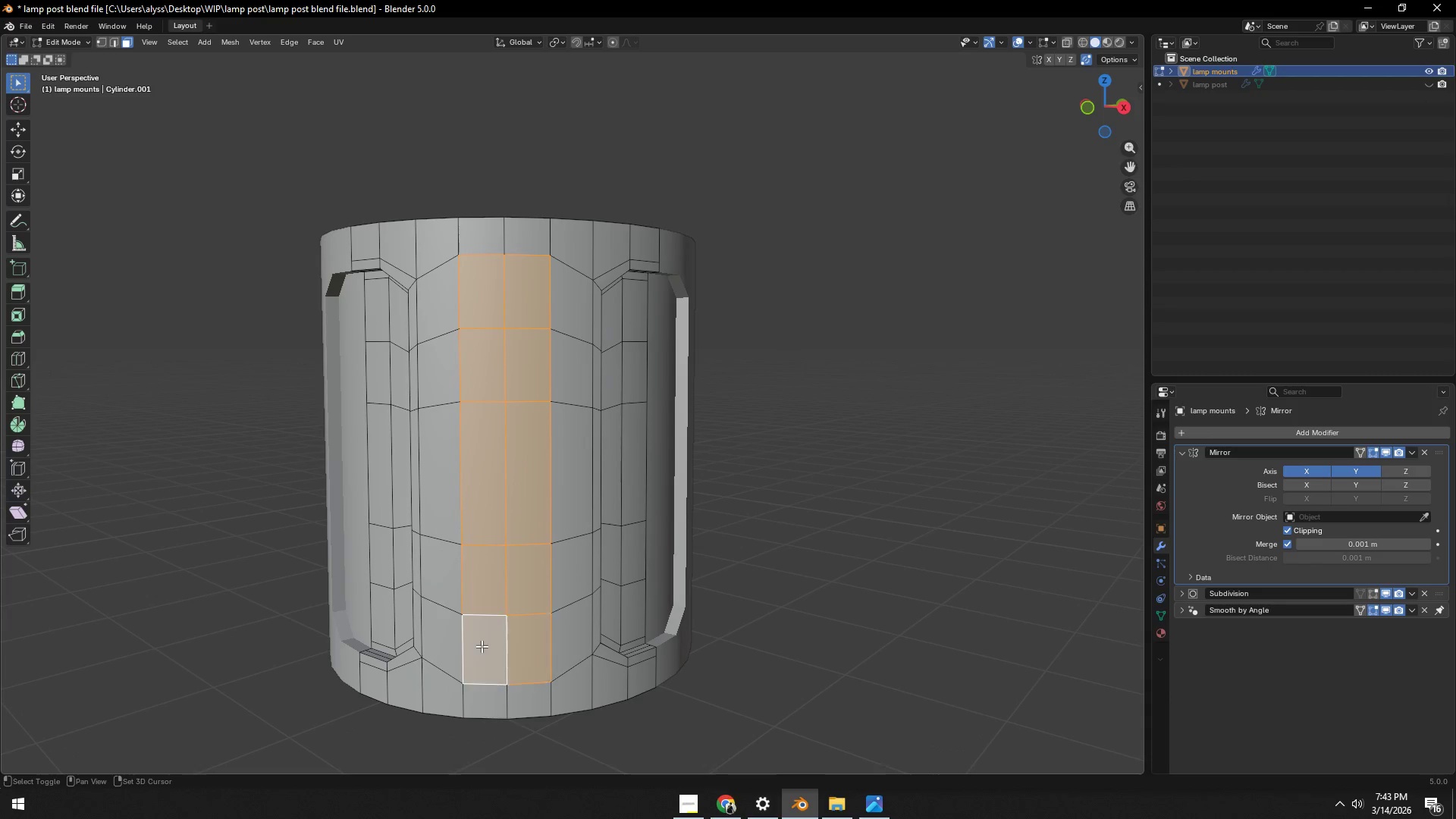 
key(Shift+ShiftLeft)
 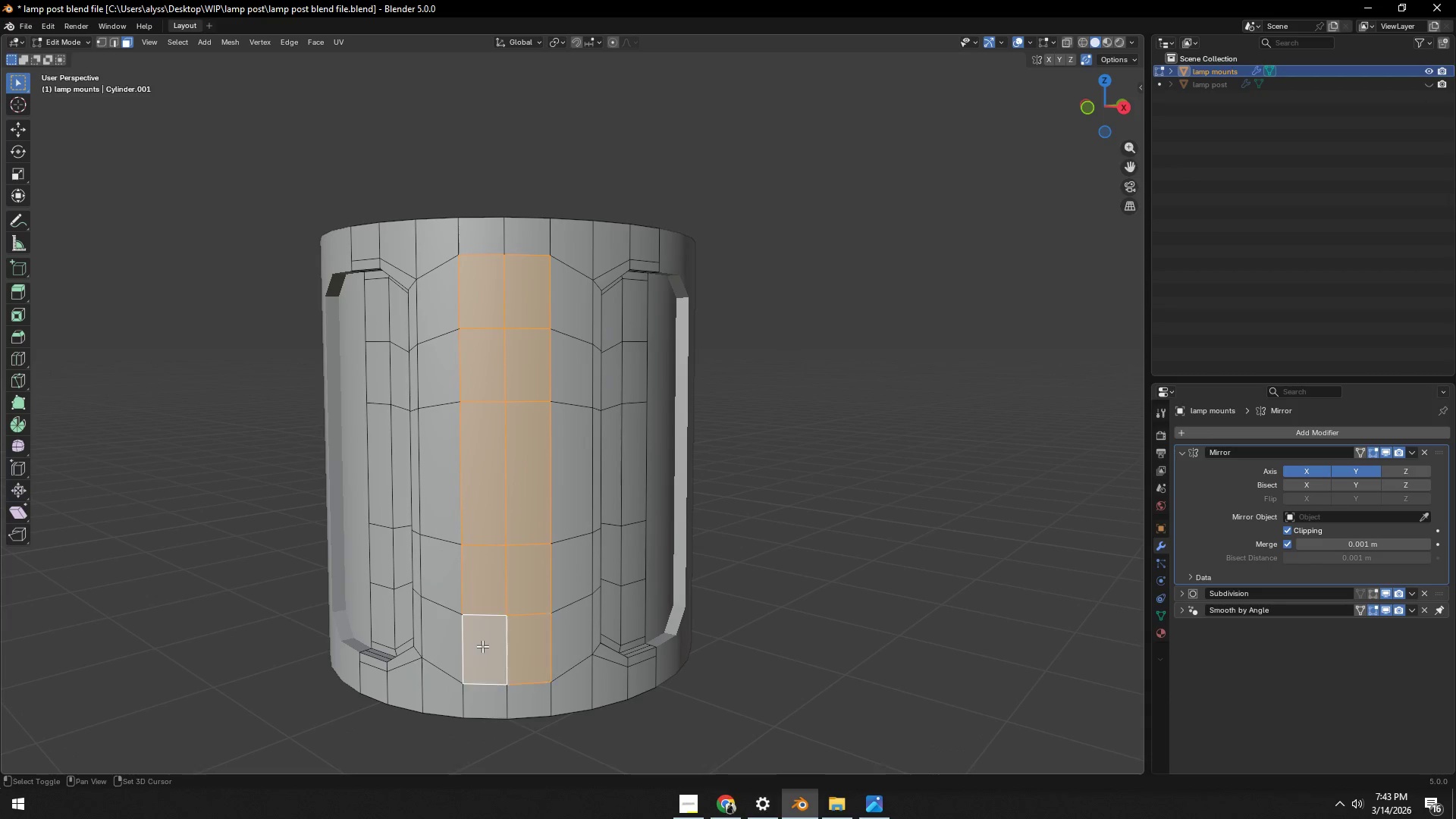 
key(Shift+ShiftLeft)
 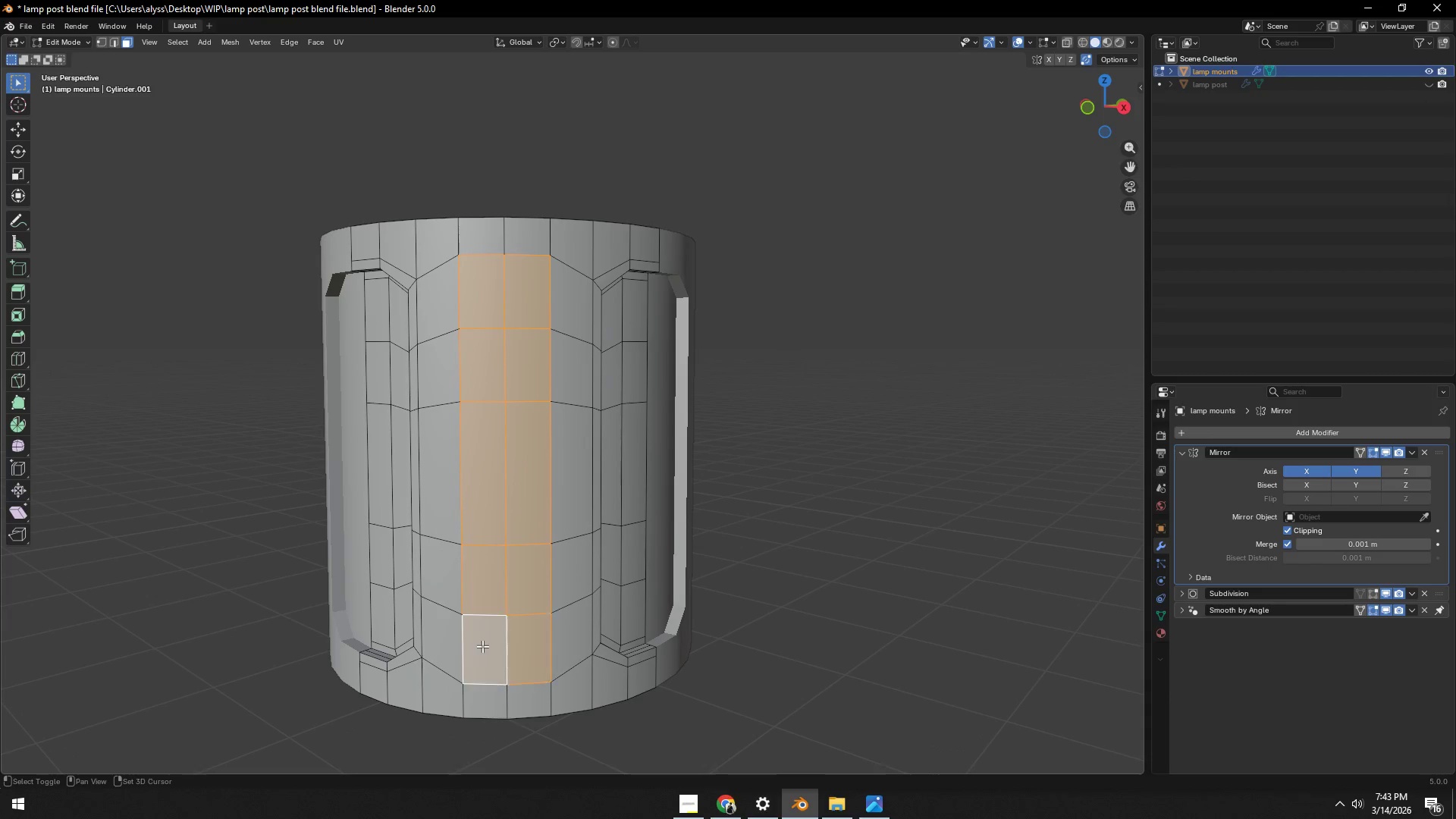 
key(Shift+ShiftLeft)
 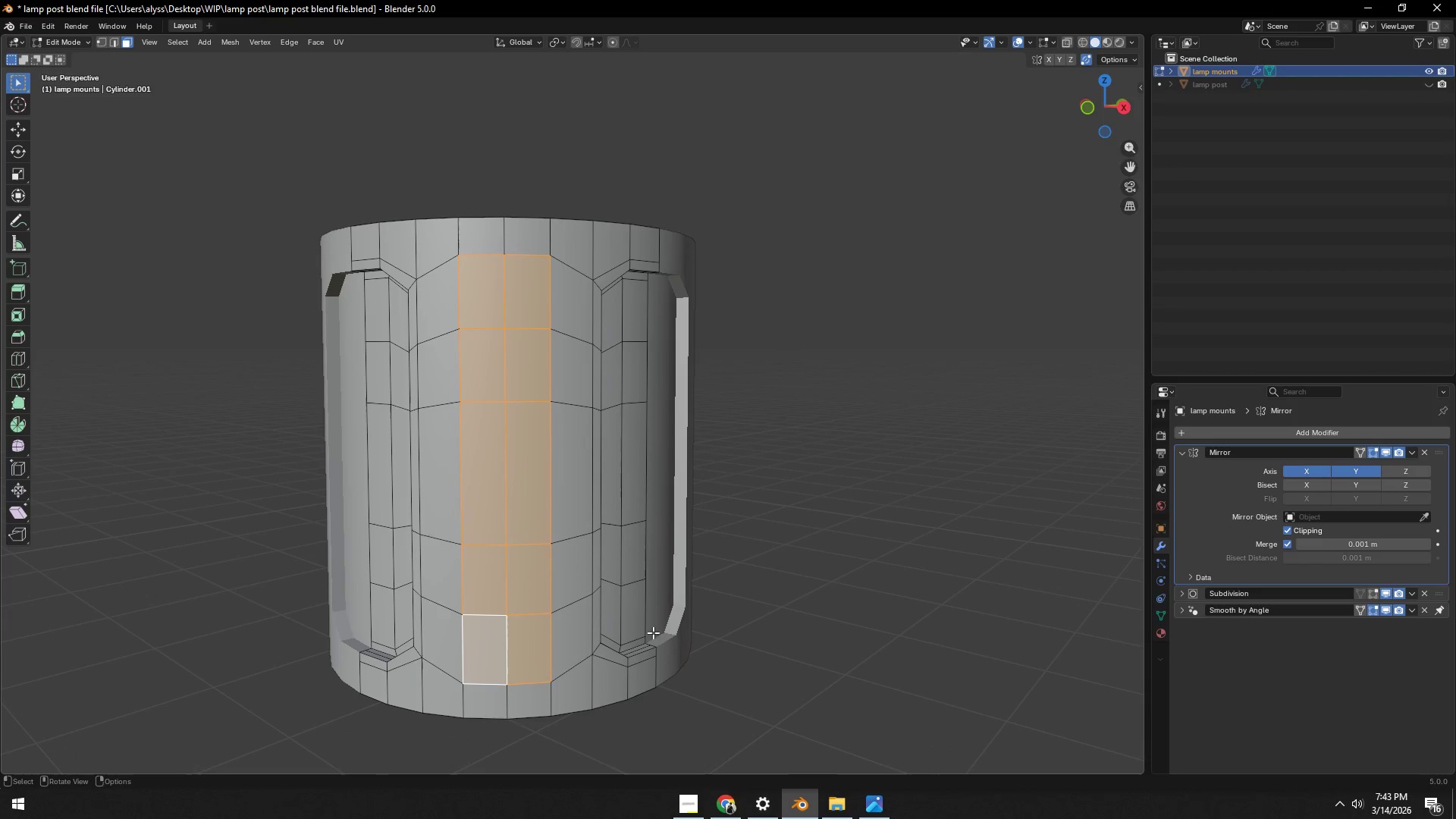 
scroll: coordinate [623, 643], scroll_direction: up, amount: 1.0
 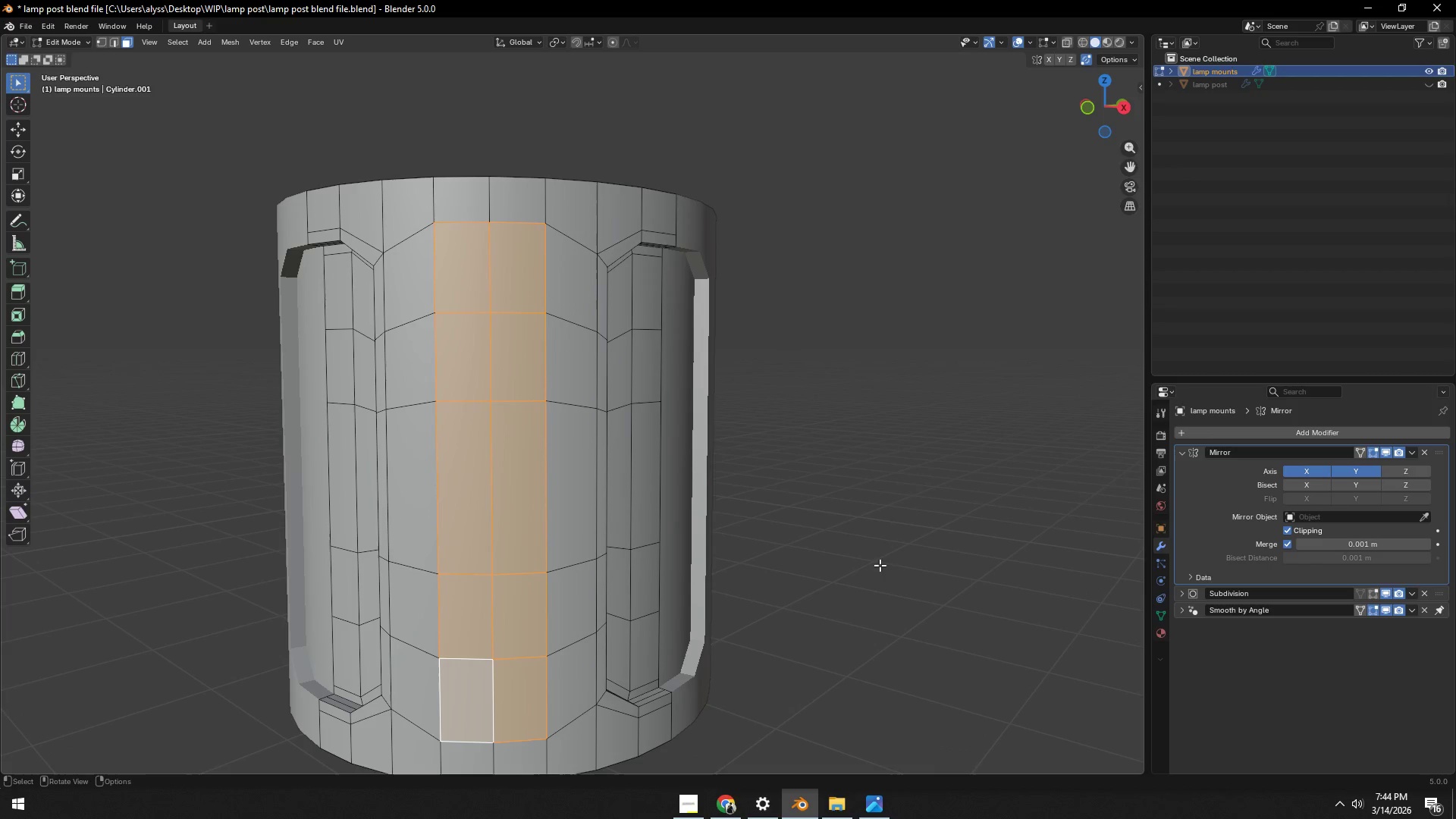 
key(I)
 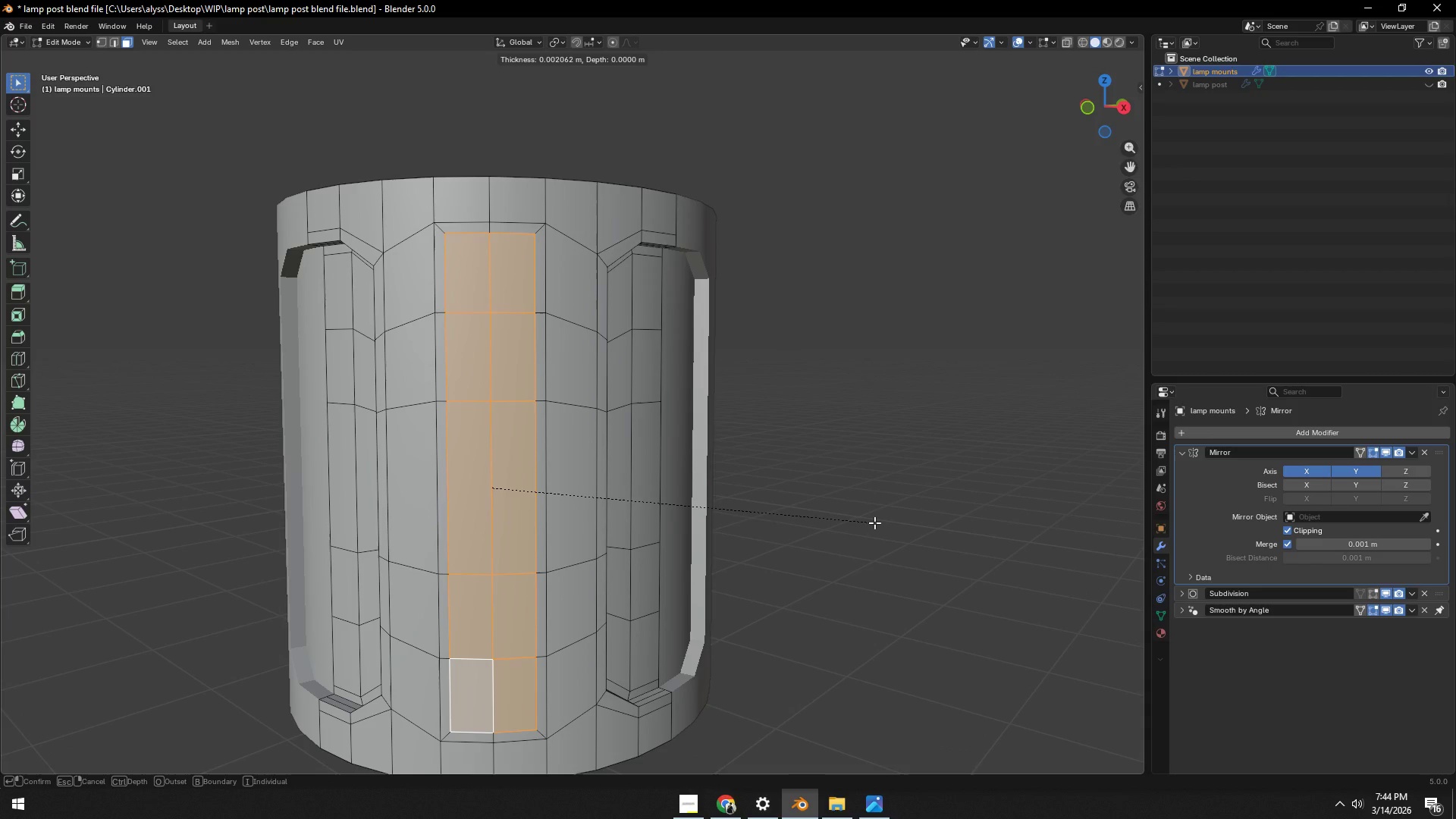 
left_click([874, 522])
 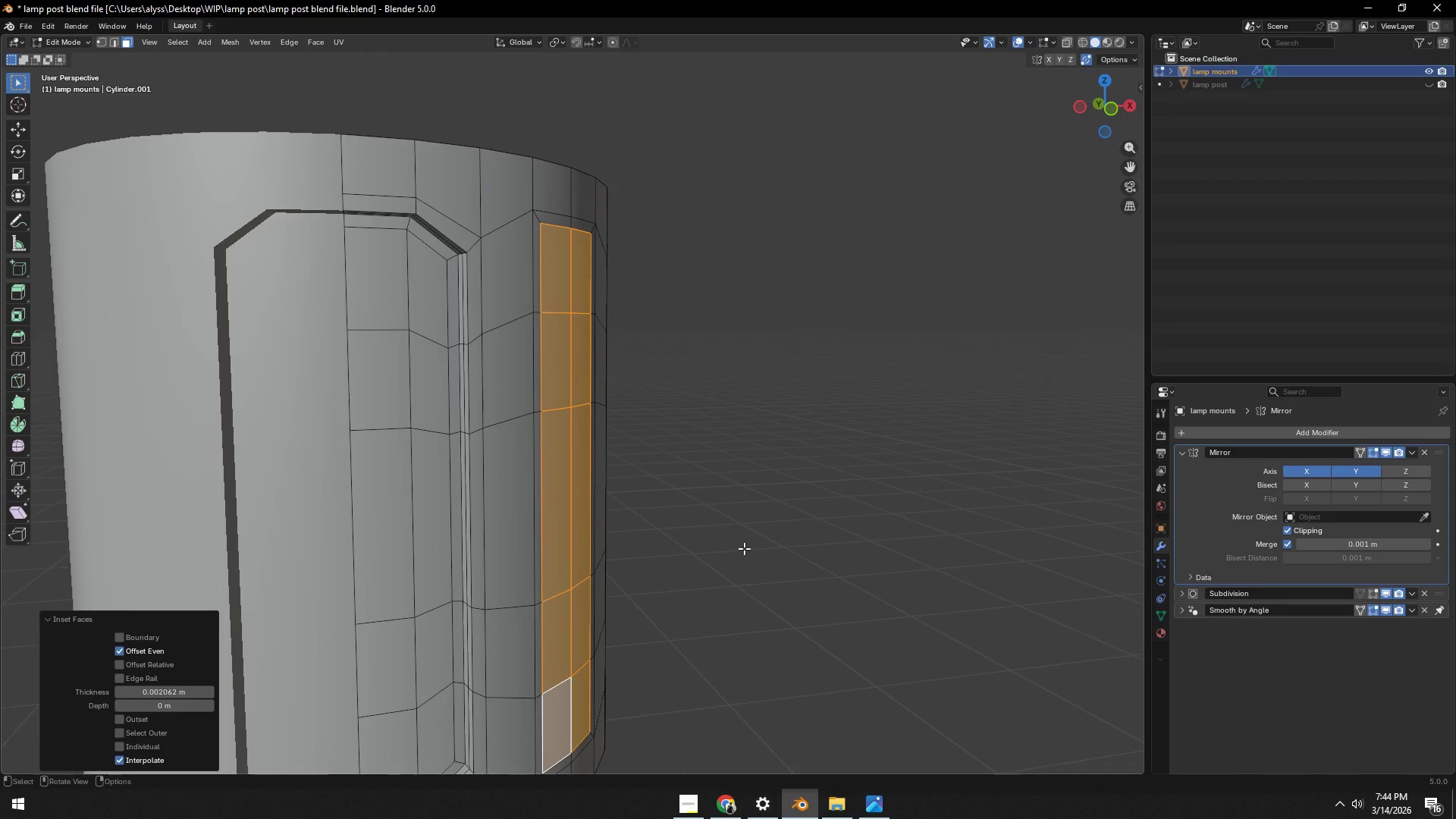 
key(Alt+AltLeft)
 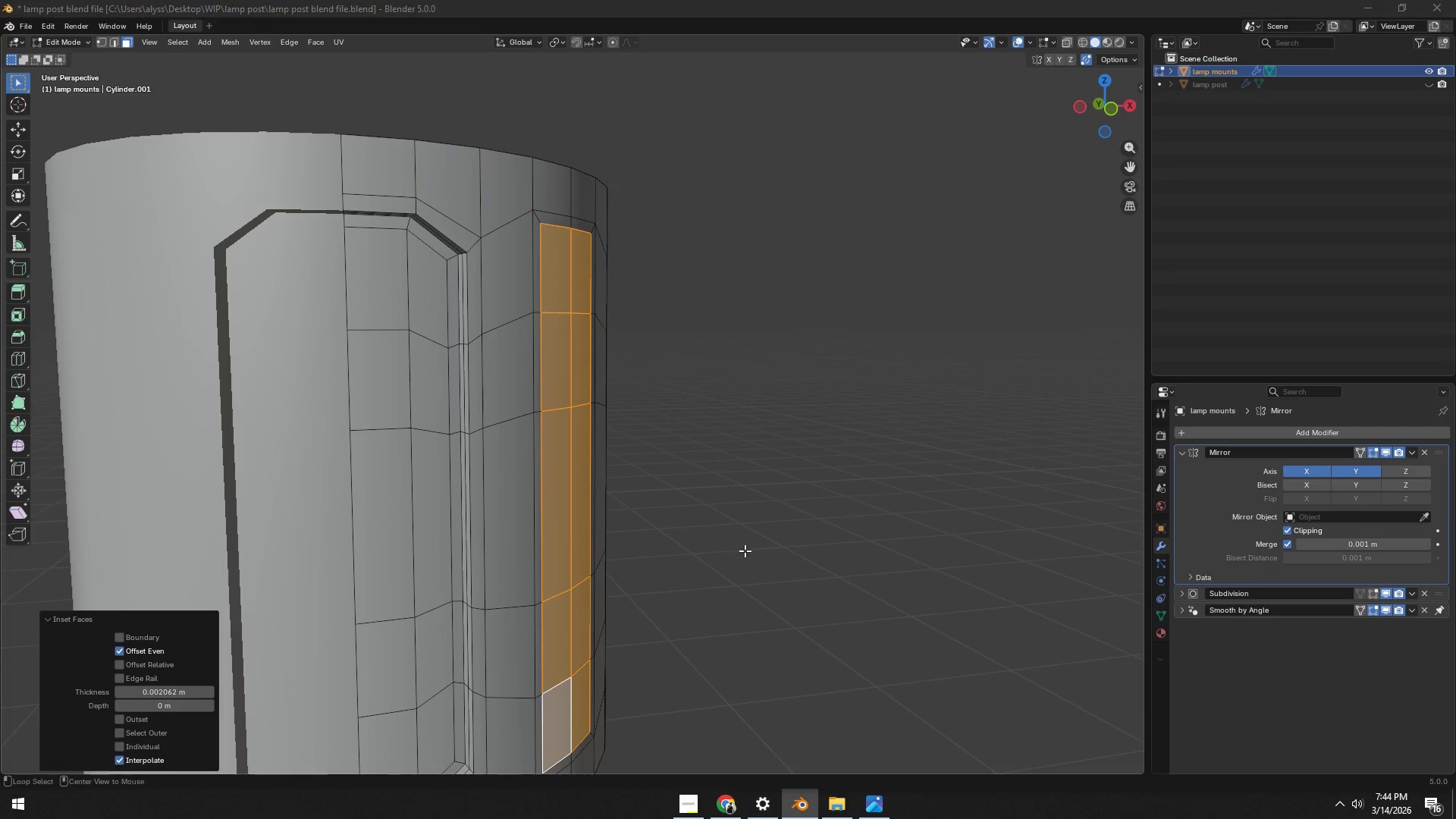 
key(Alt+Tab)
 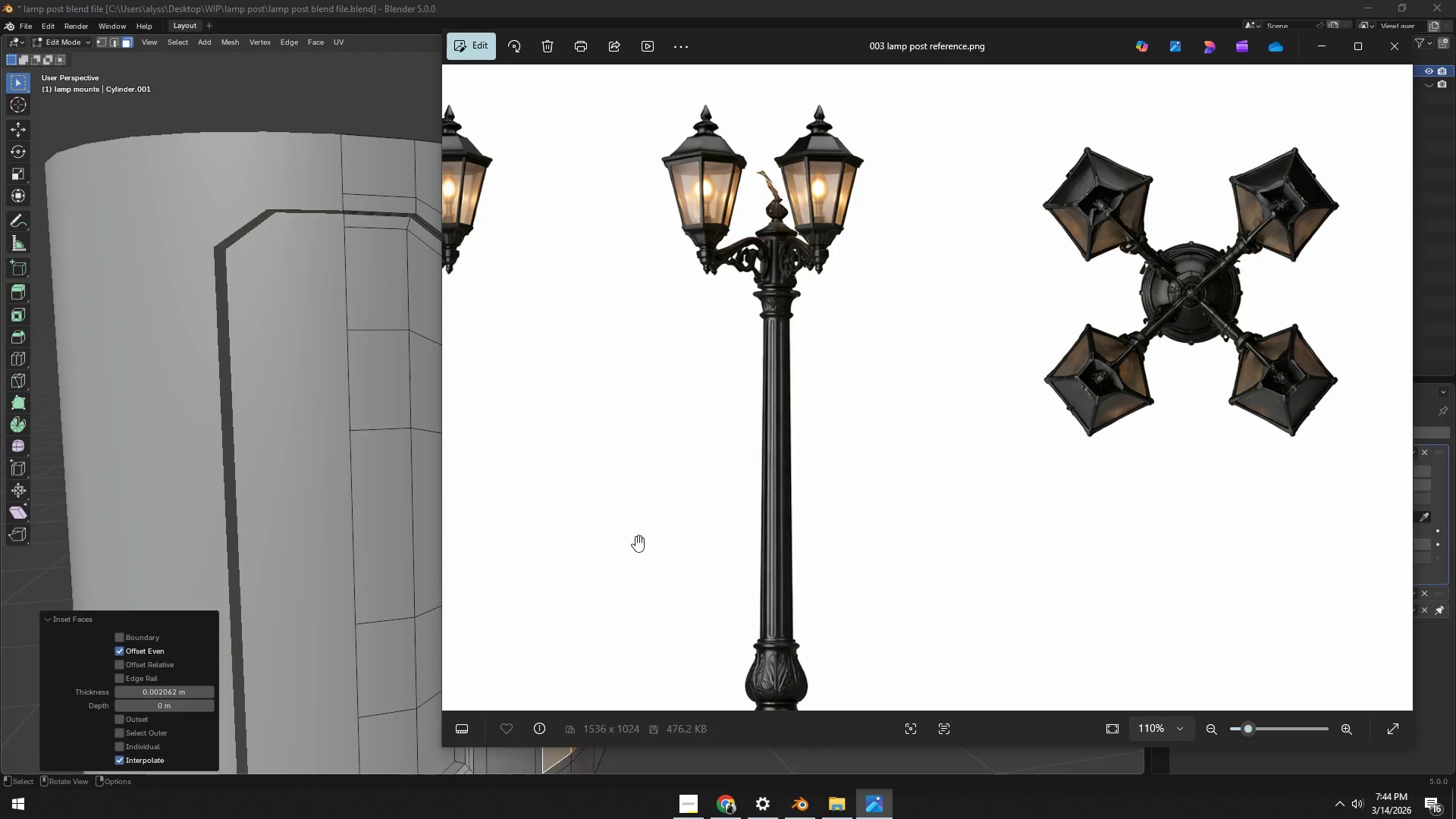 
left_click_drag(start_coordinate=[636, 522], to_coordinate=[833, 548])
 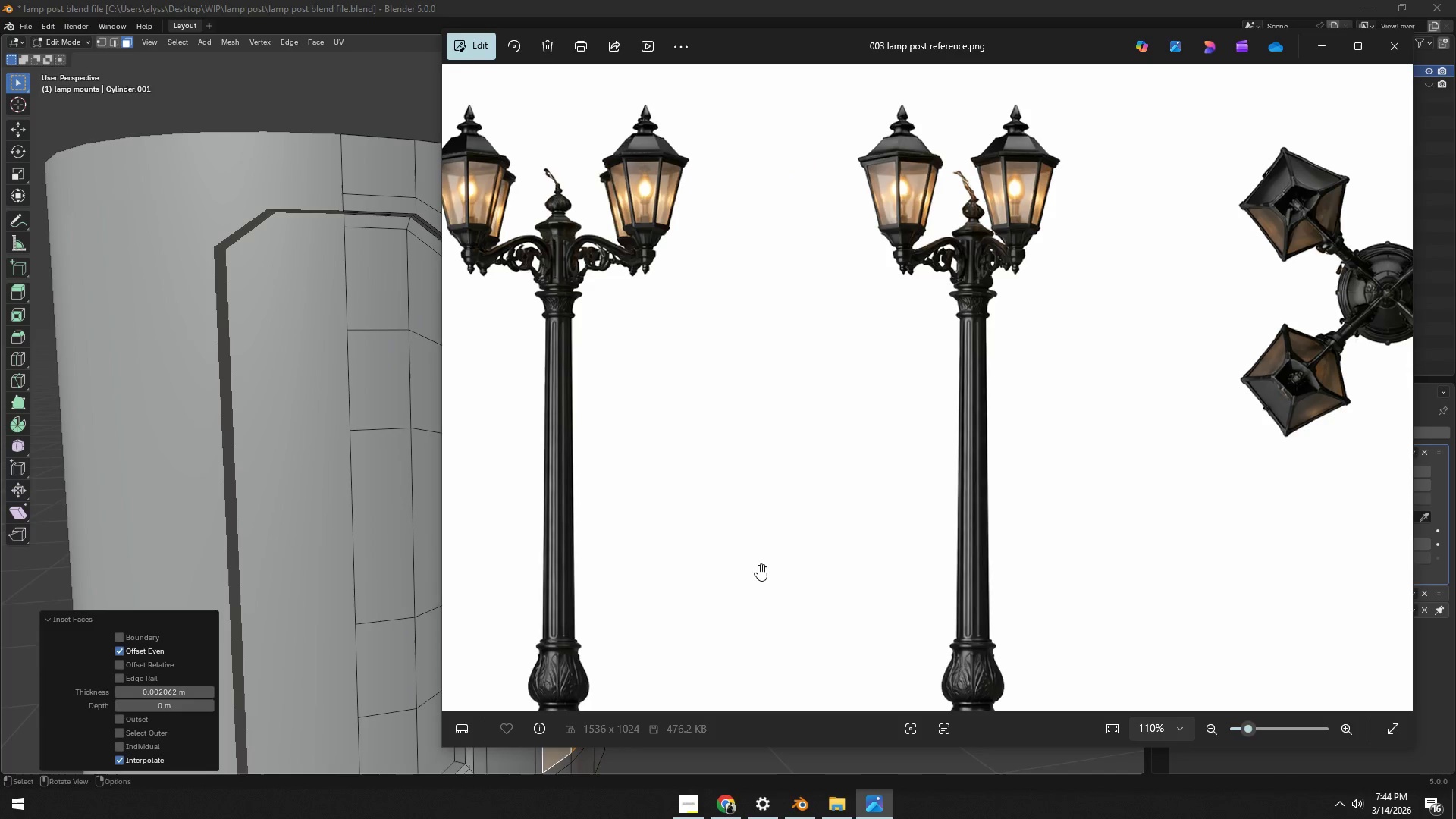 
key(Alt+AltLeft)
 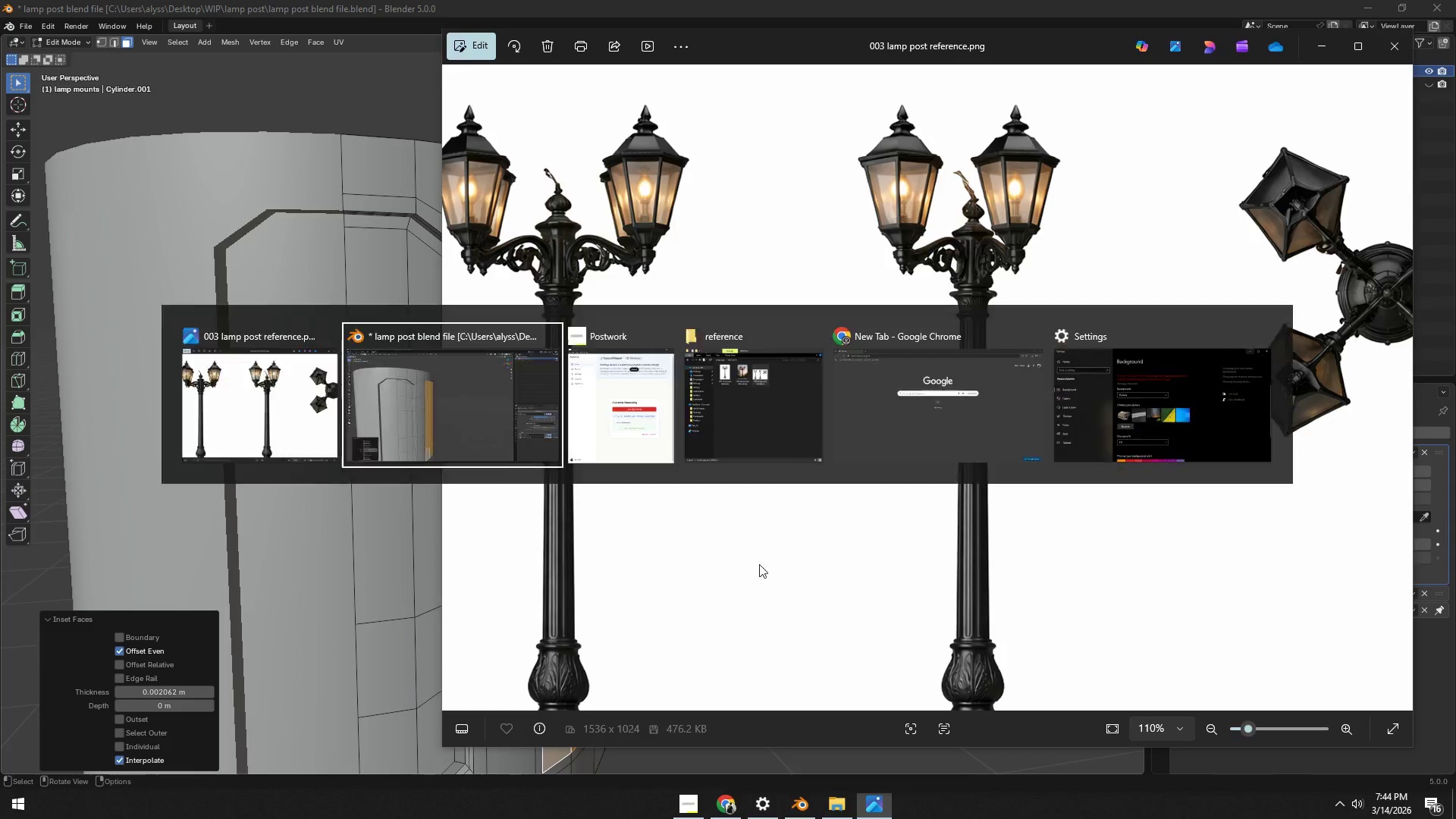 
key(Alt+Tab)
 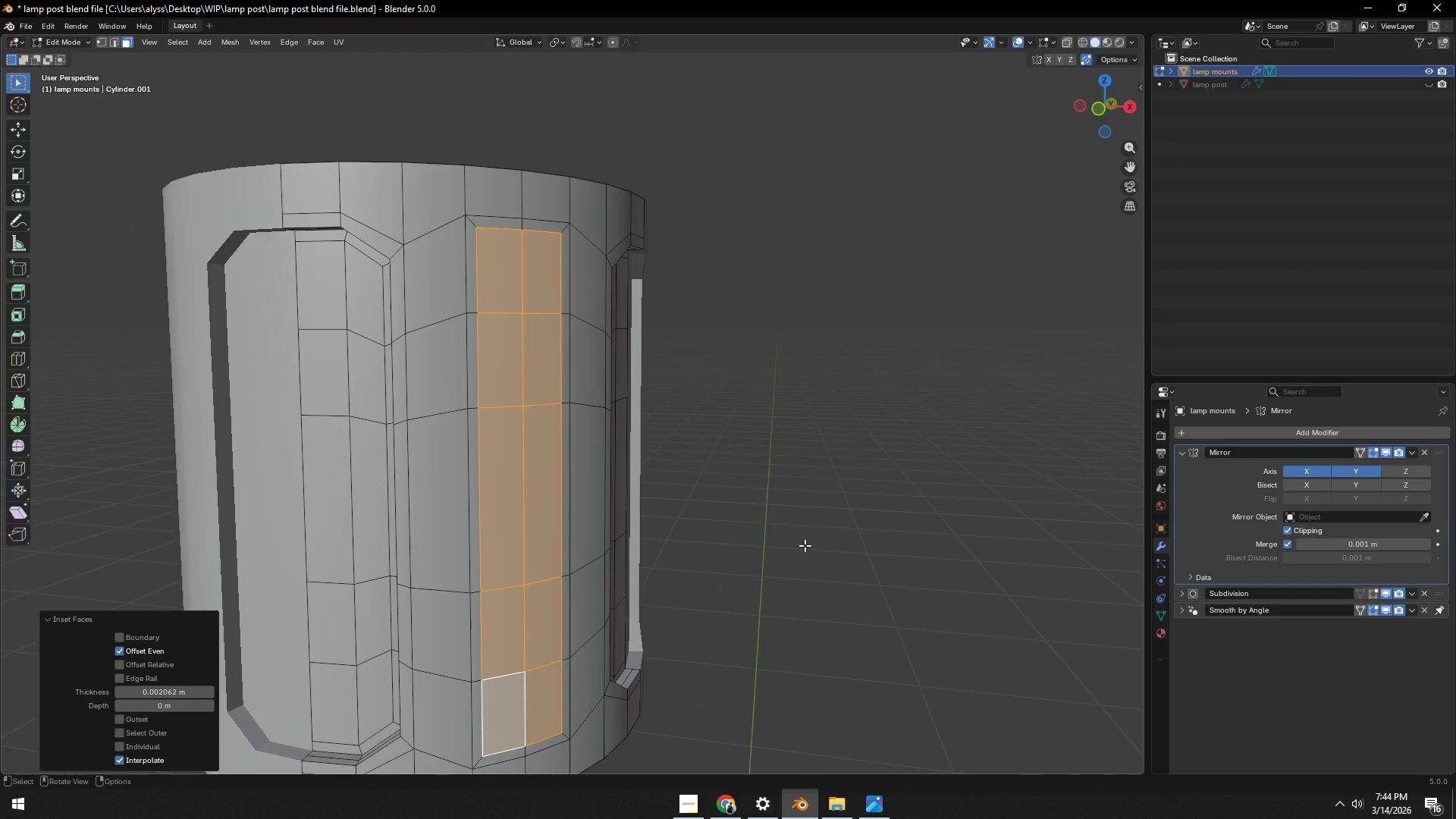 
left_click([805, 545])
 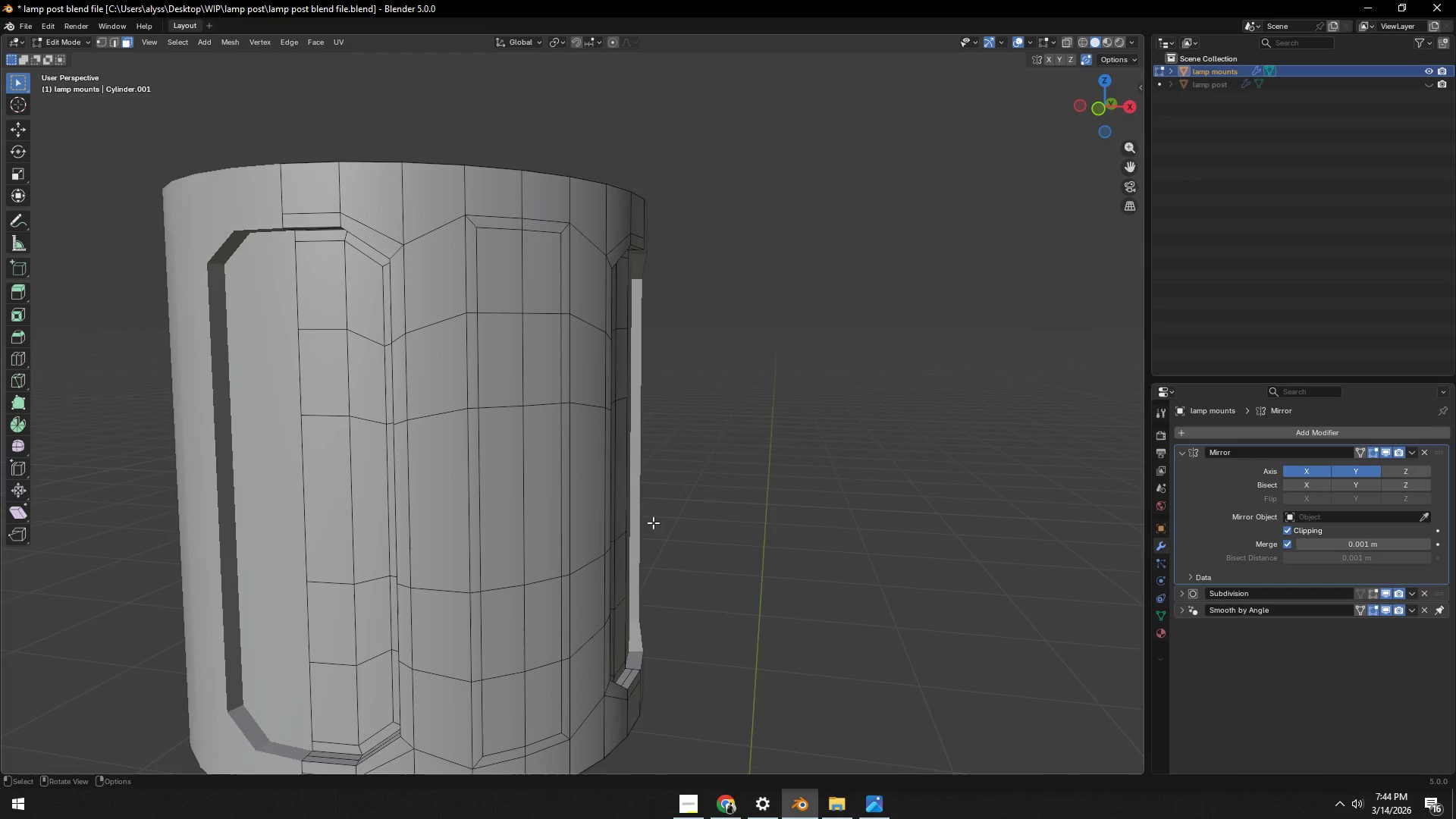 
key(3)
 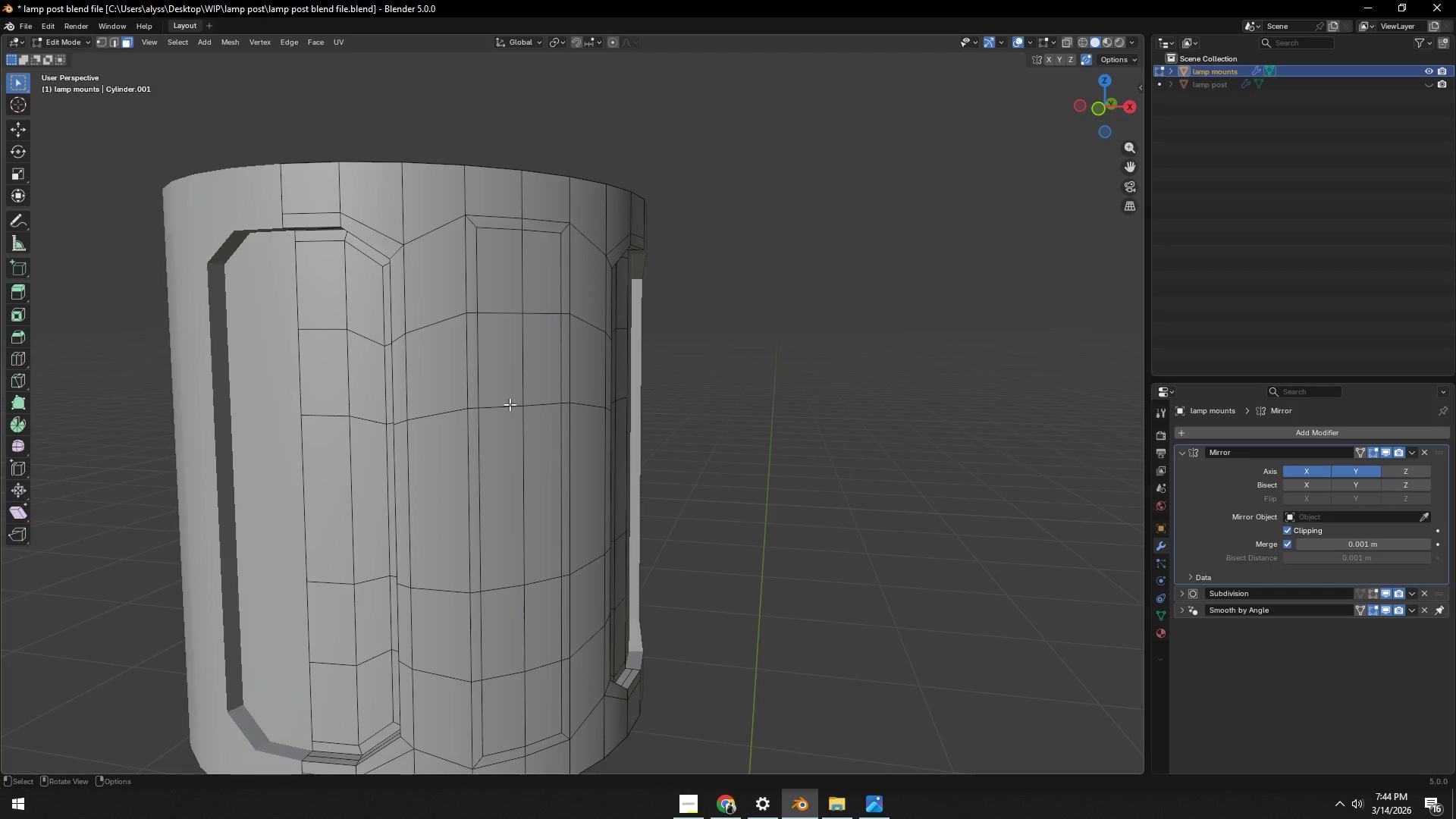 
left_click([502, 389])
 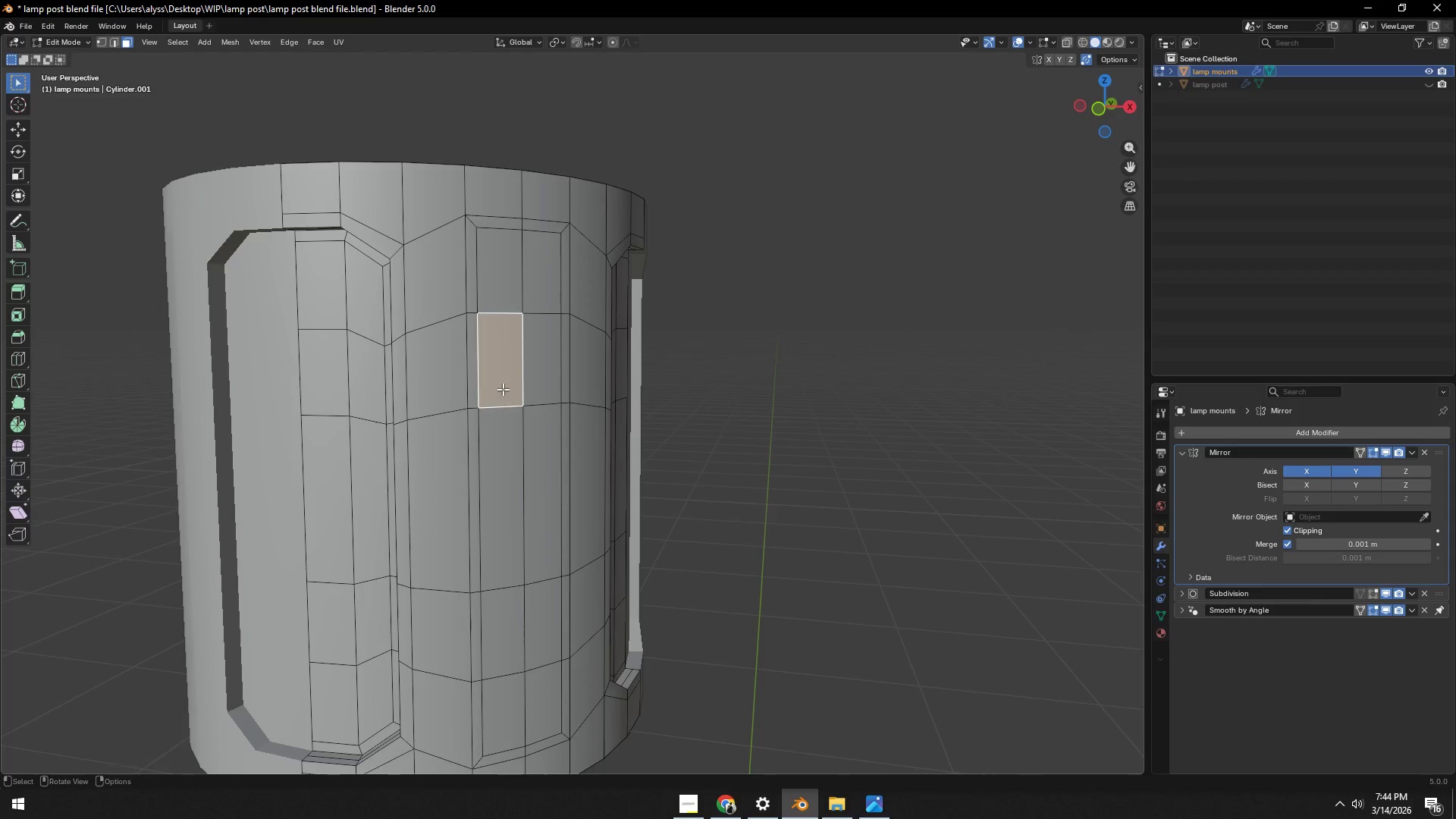 
hold_key(key=ShiftLeft, duration=0.98)
double_click([551, 377])
 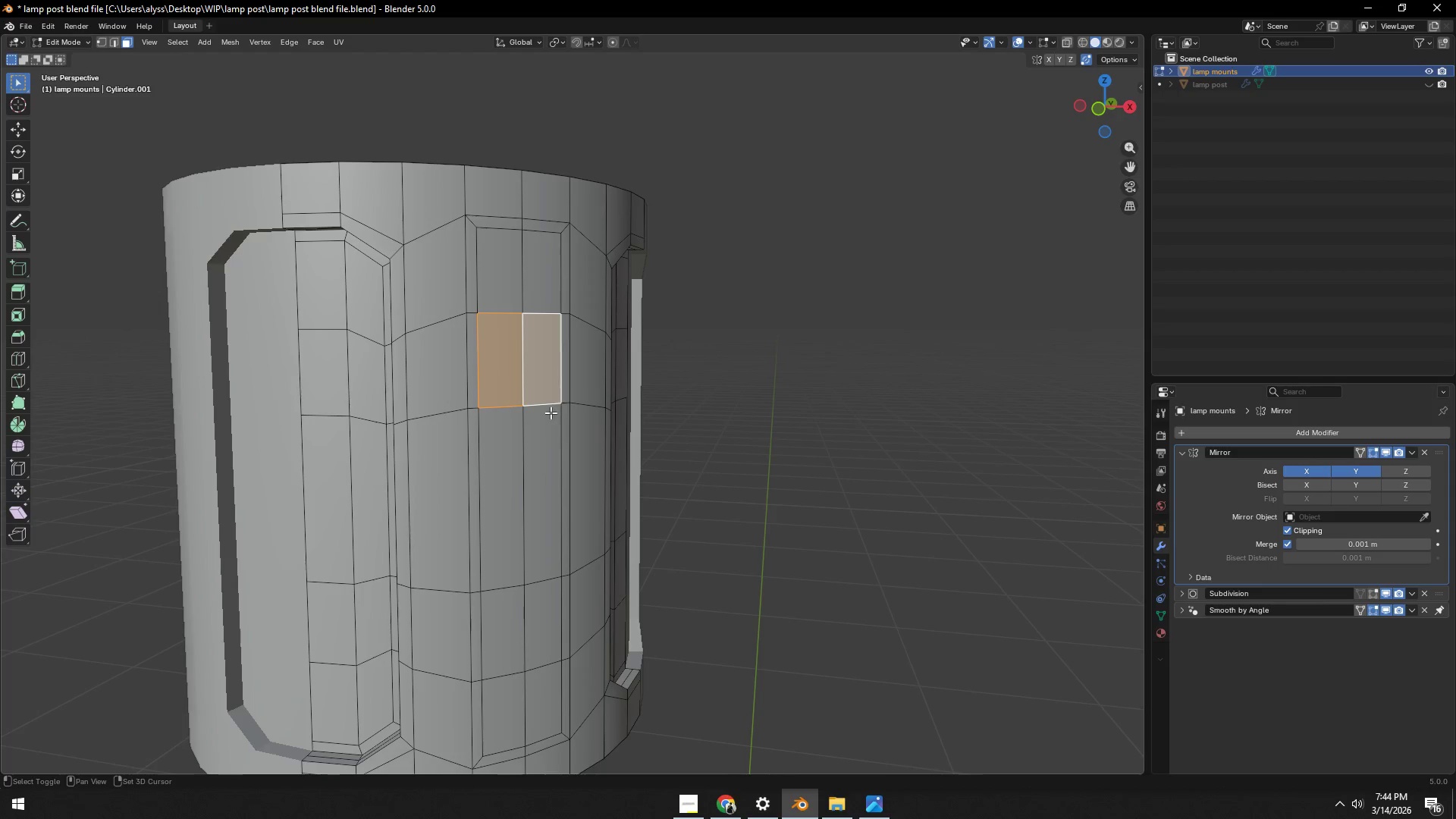 
triple_click([551, 456])
 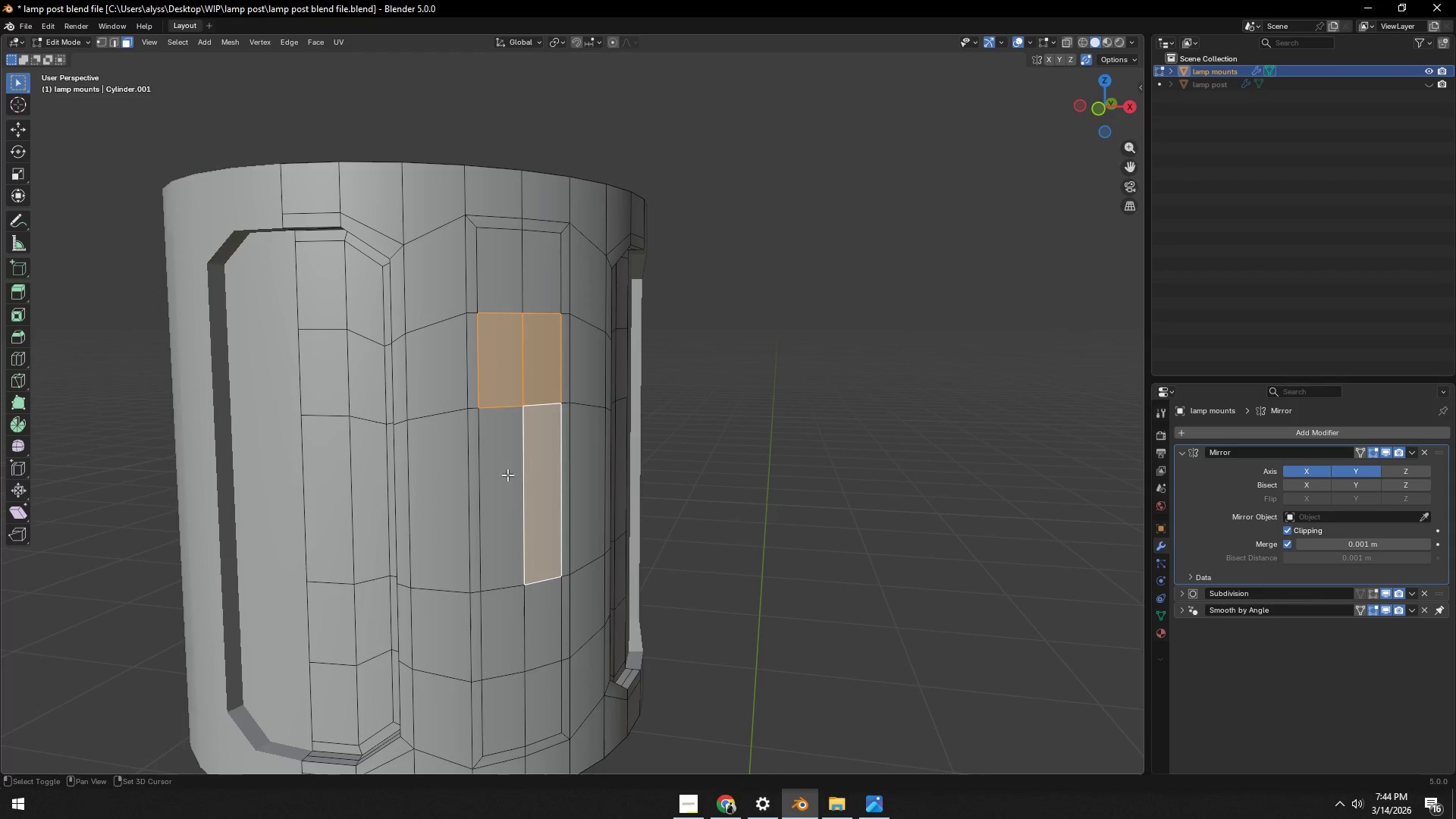 
triple_click([496, 476])
 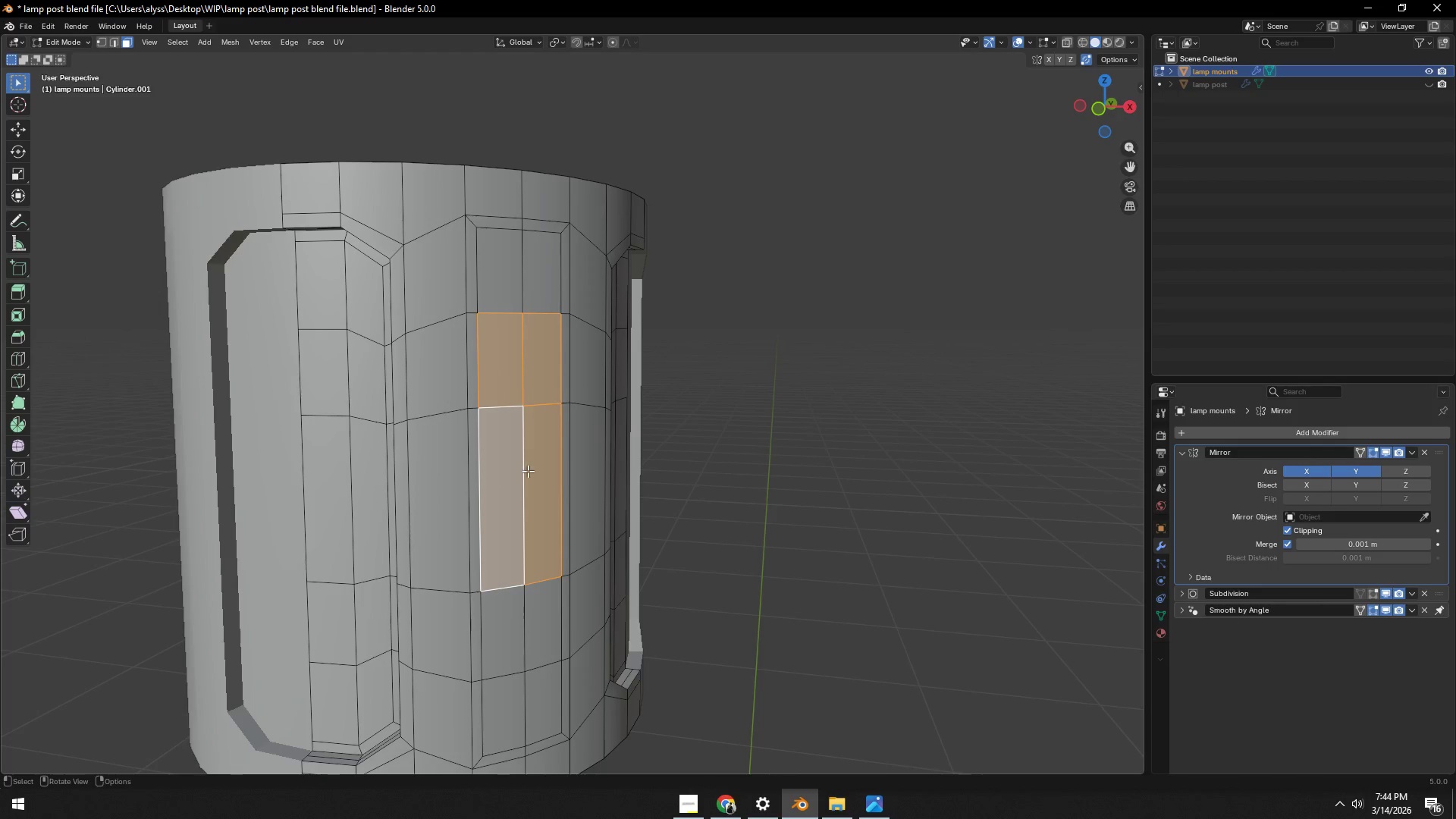 
key(Control+Z)
 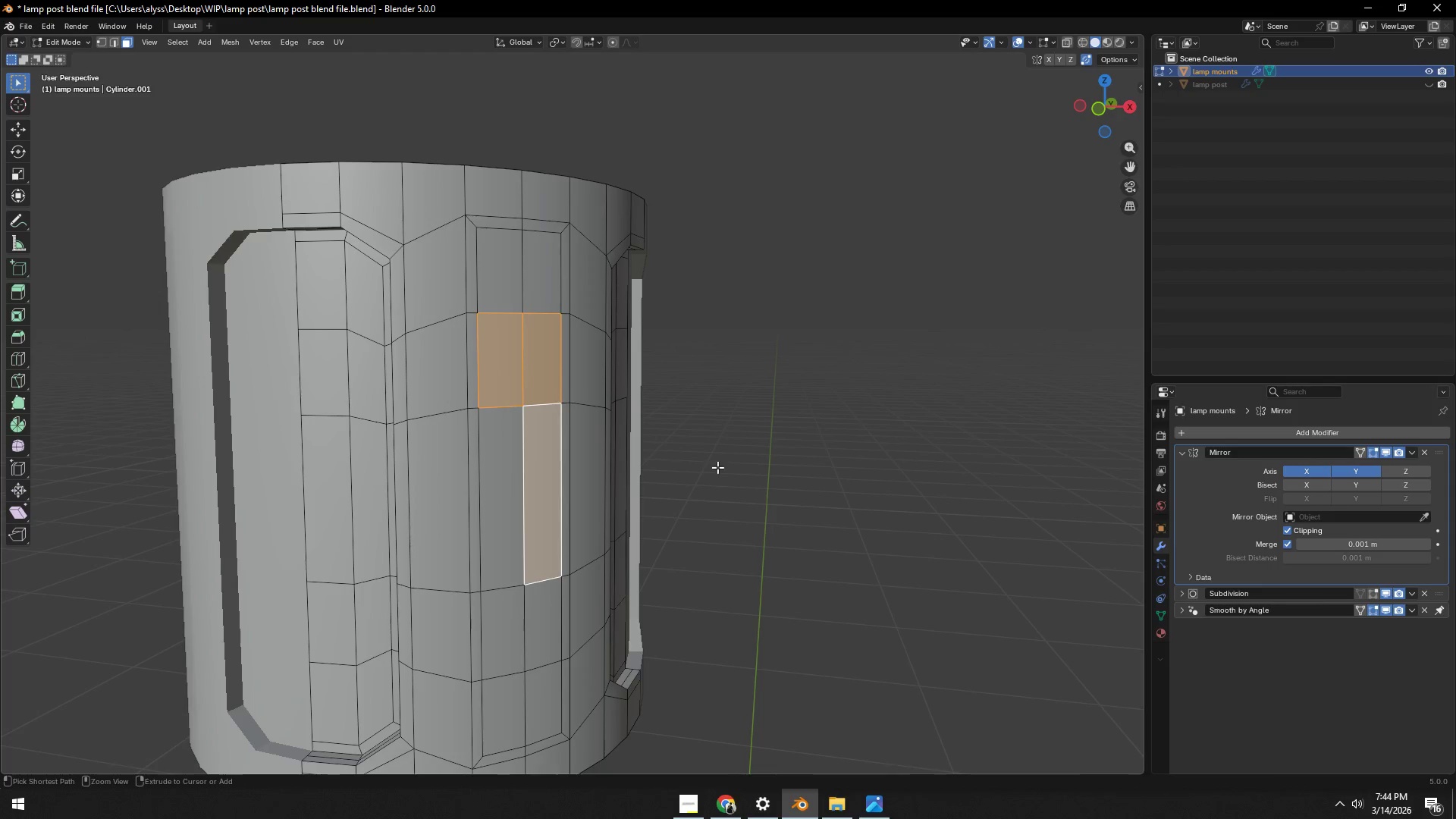 
key(Control+Z)
 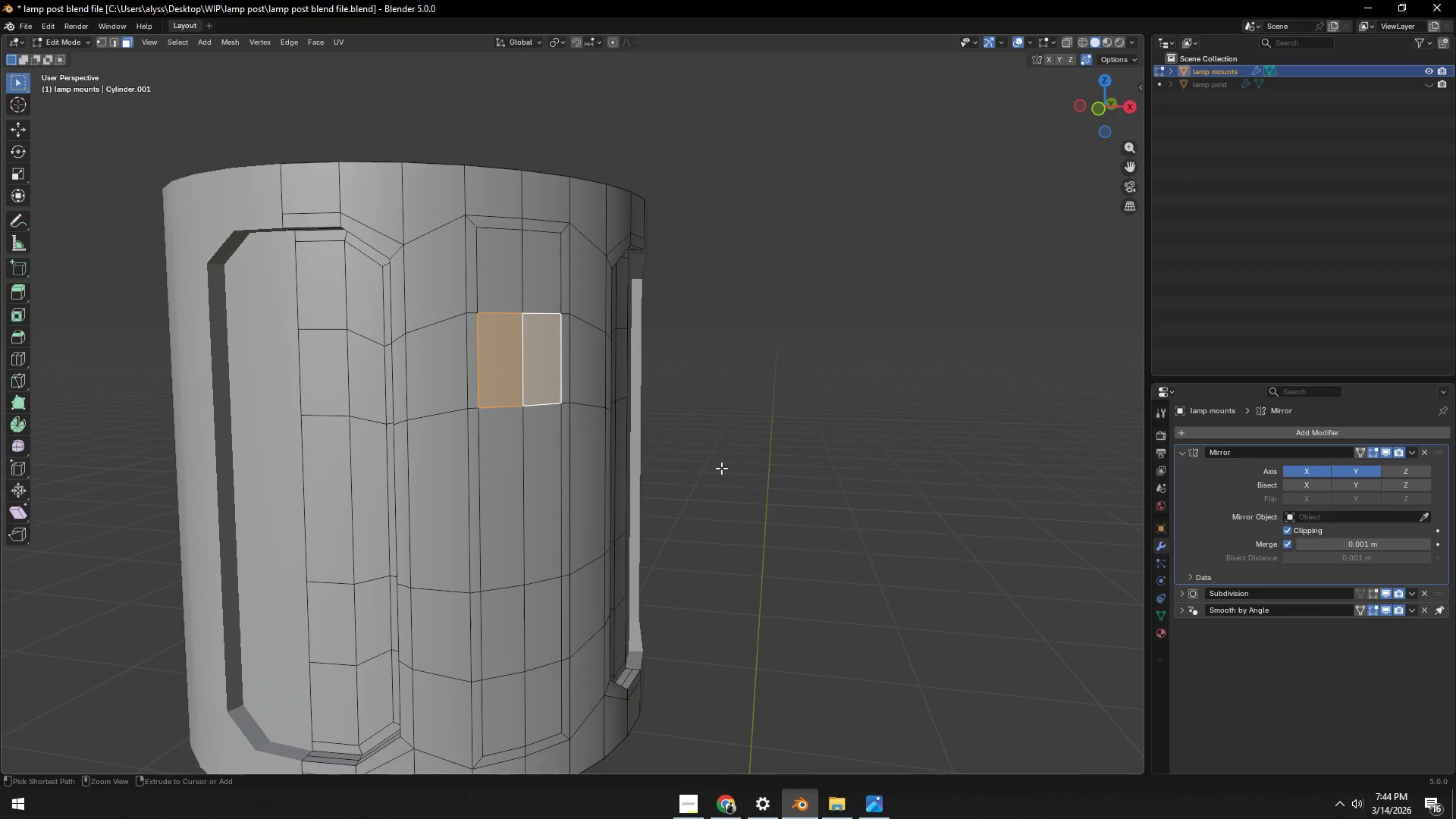 
key(Control+Z)
 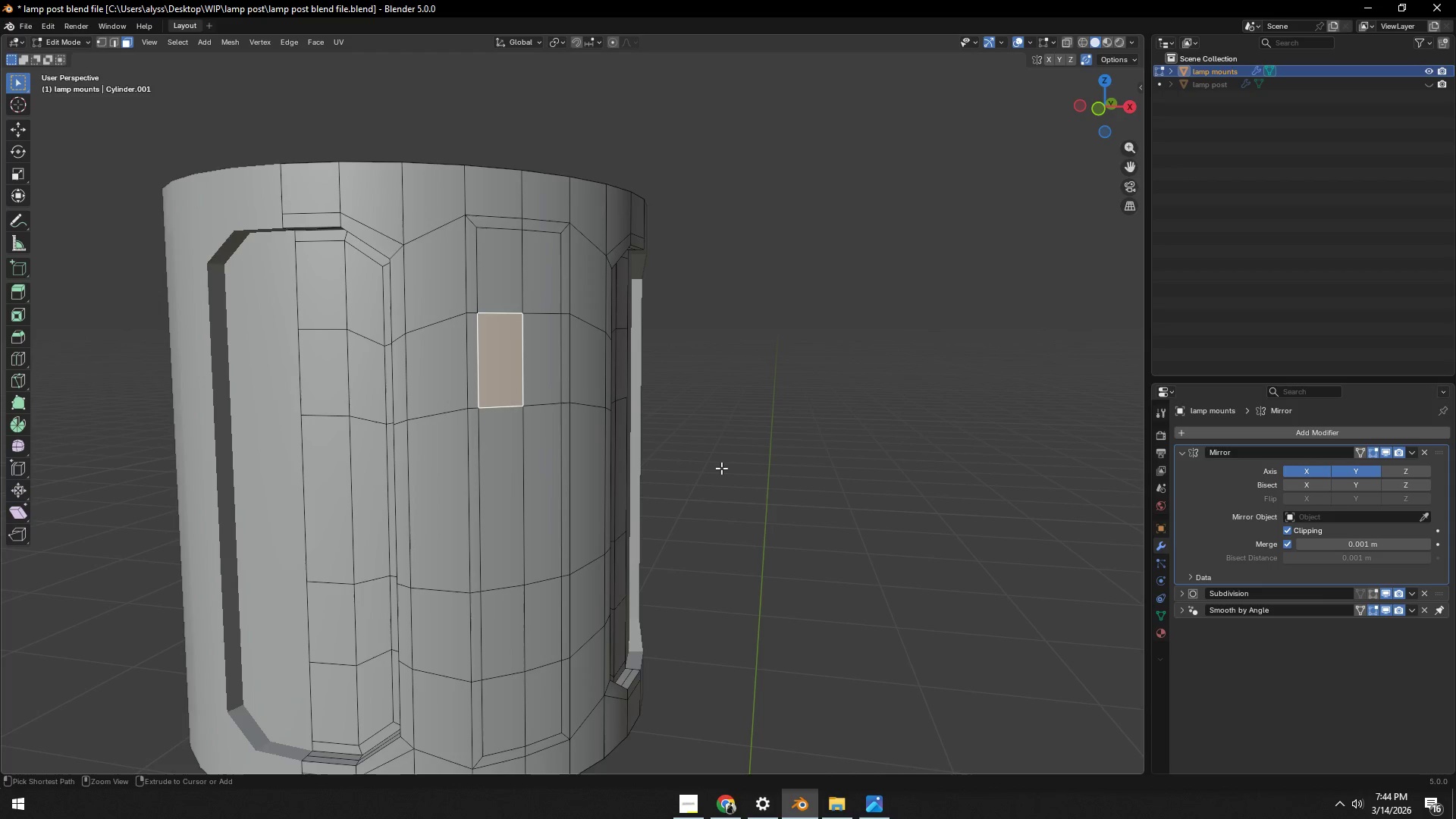 
key(Control+Z)
 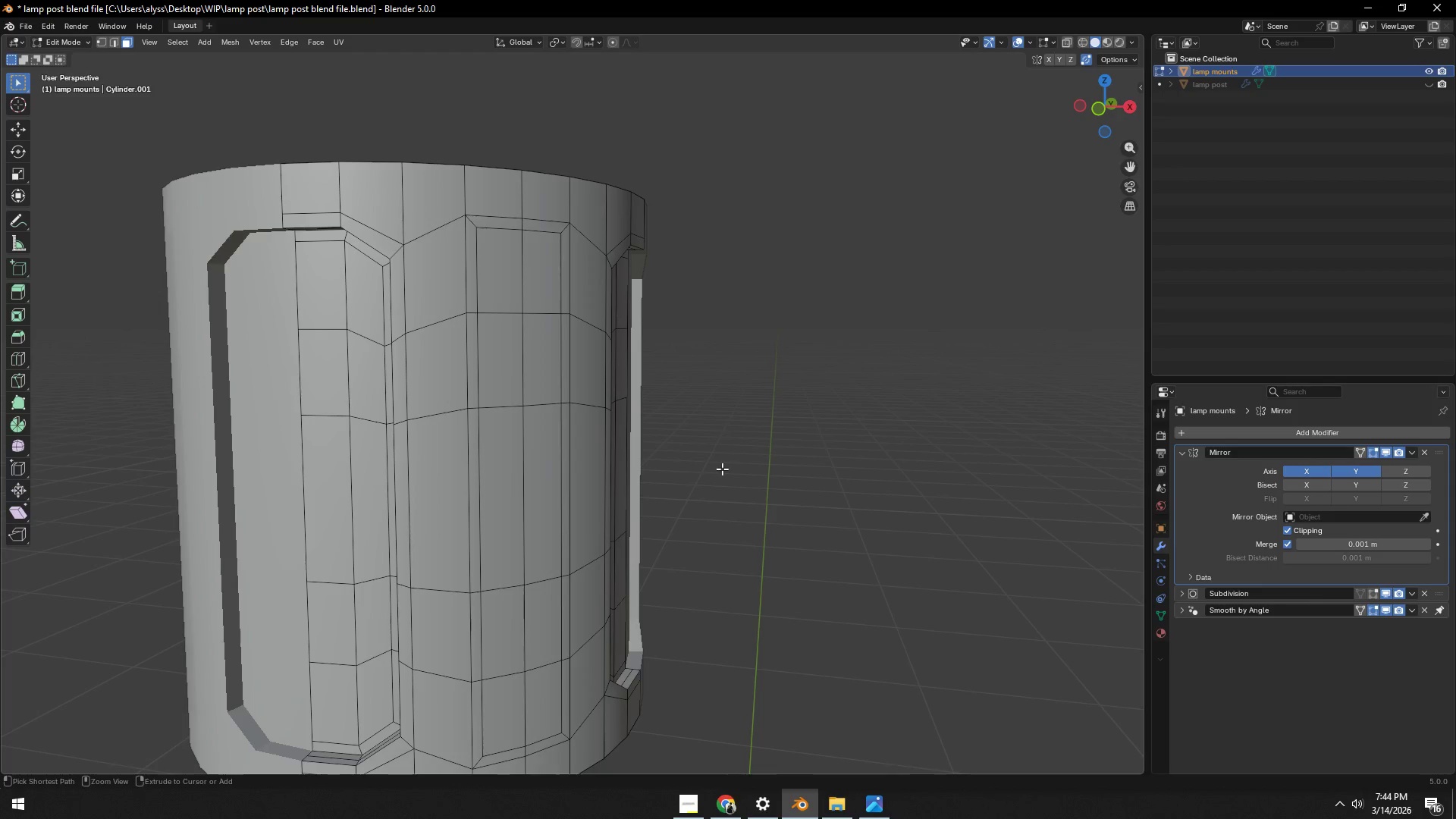 
key(Control+Z)
 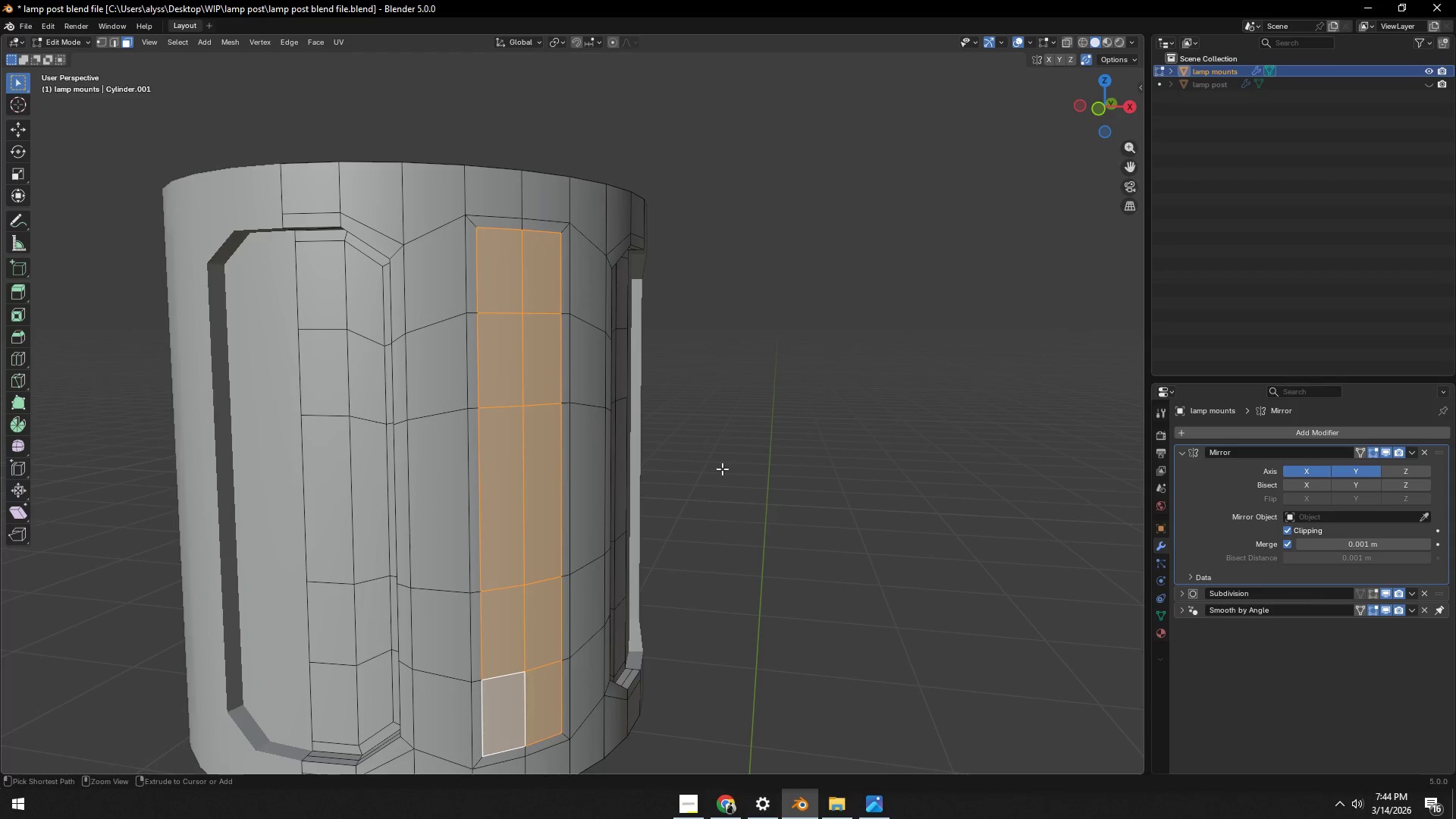 
key(Control+Z)
 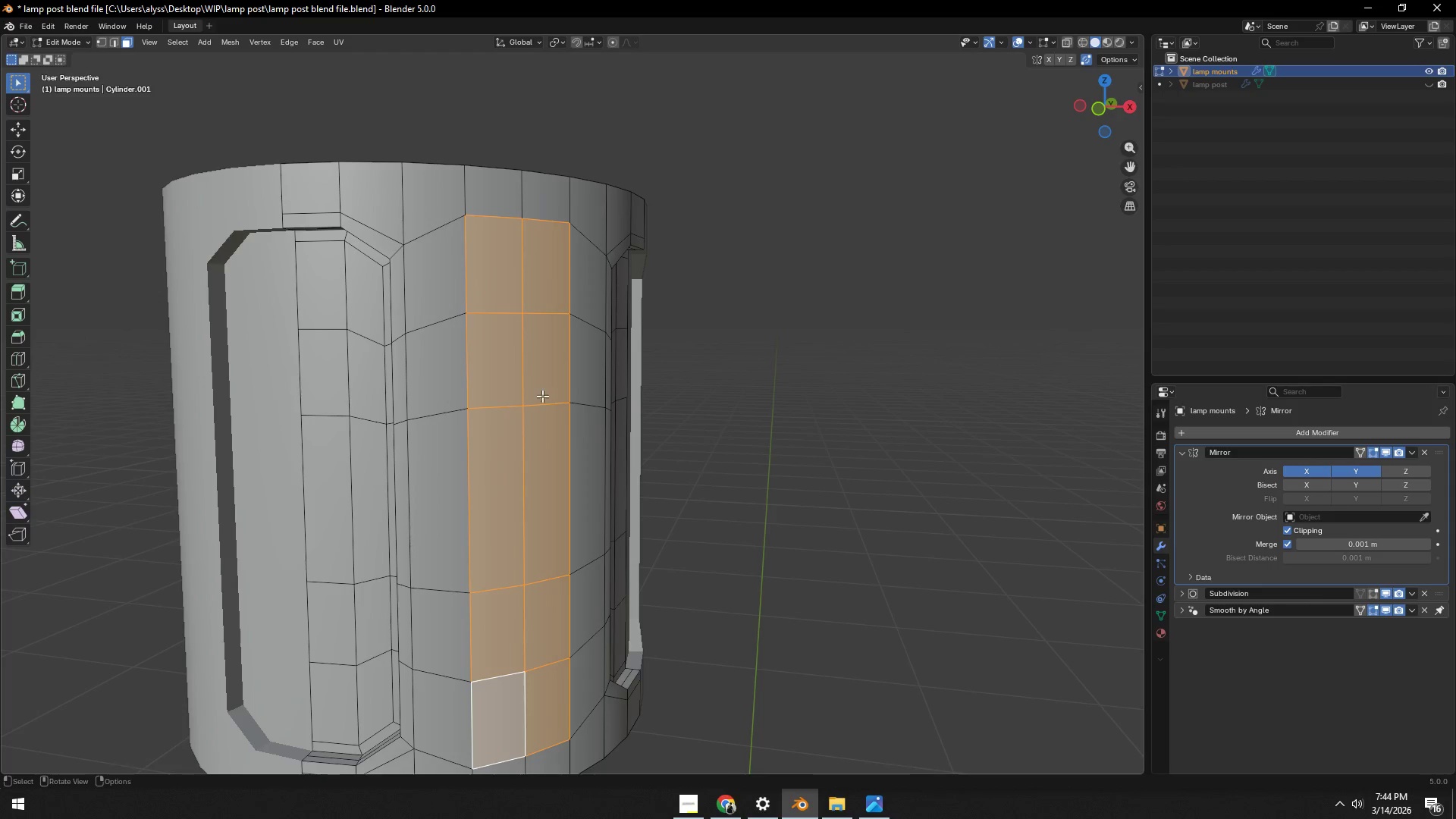 
hold_key(key=ShiftLeft, duration=0.59)
double_click([514, 278])
 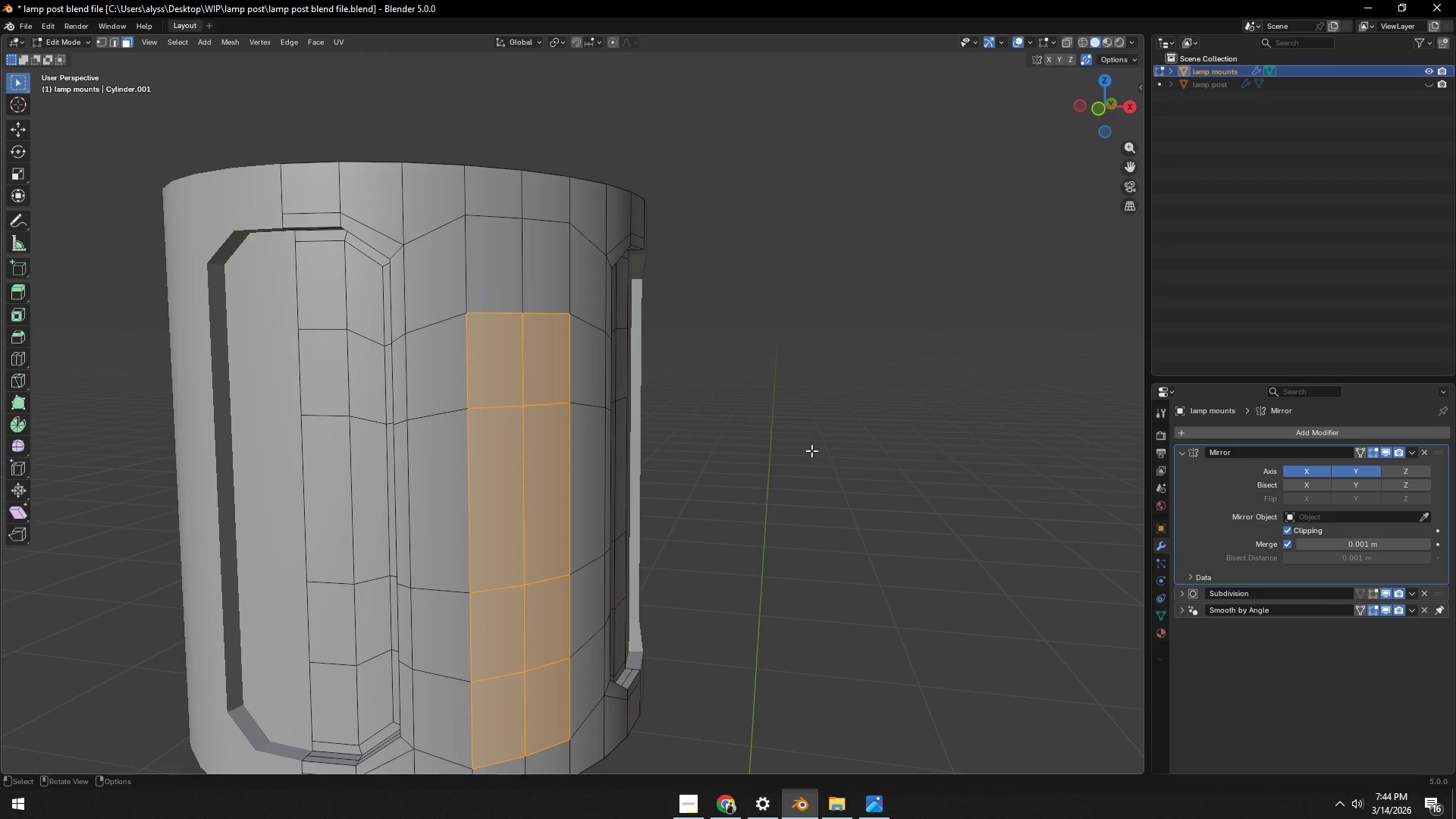 
key(I)
 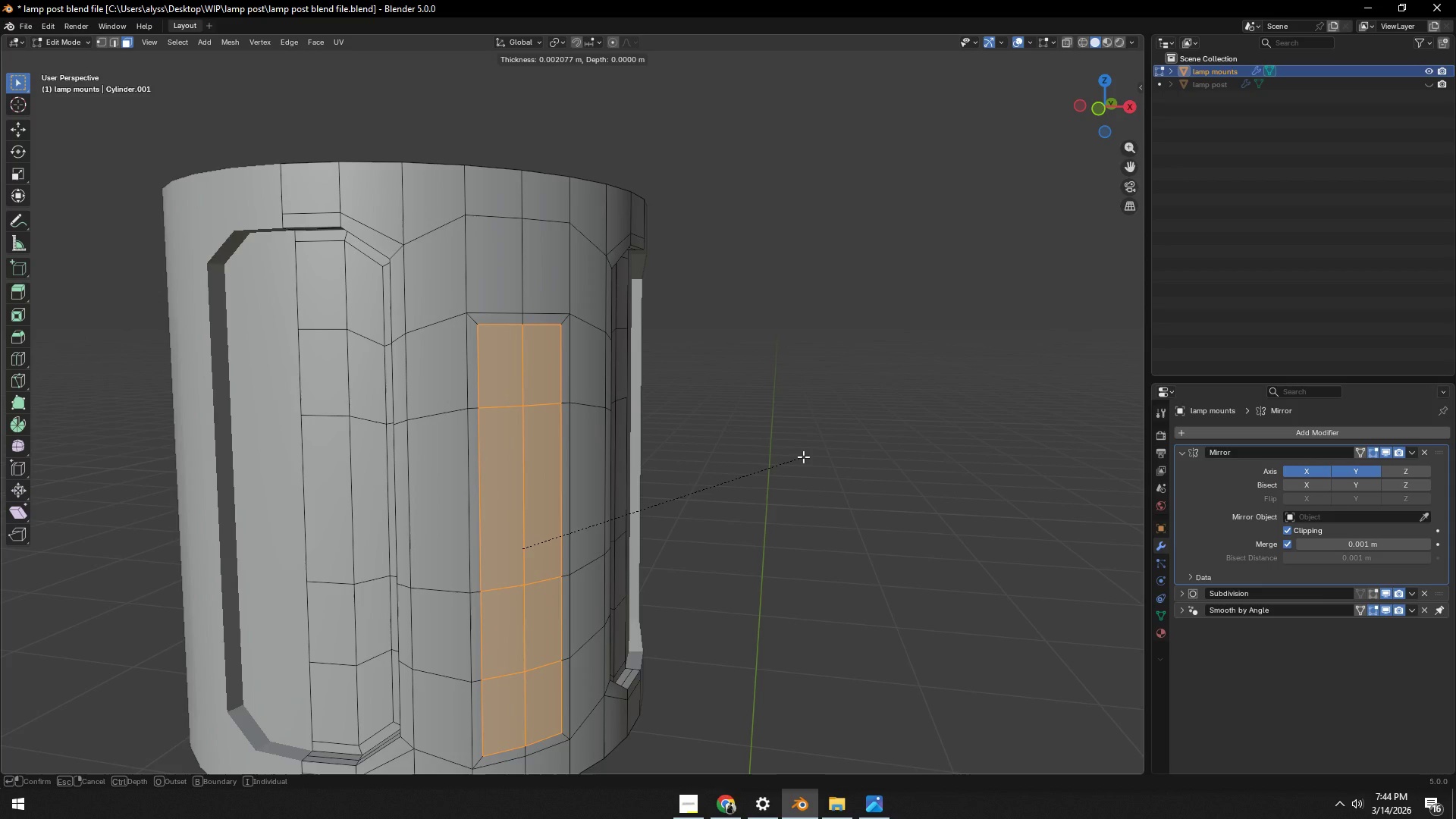 
left_click([803, 457])
 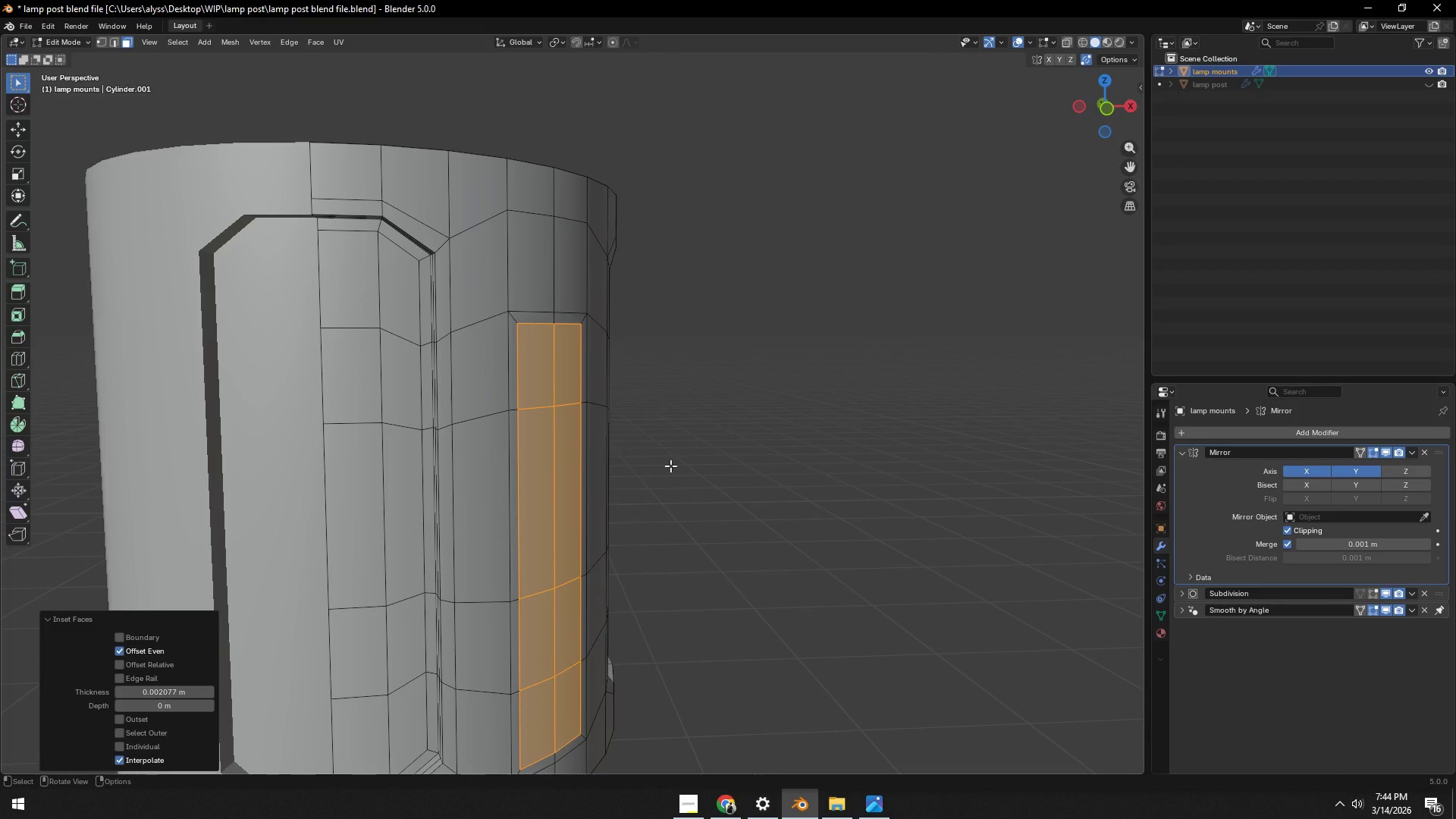 
key(Alt+E)
 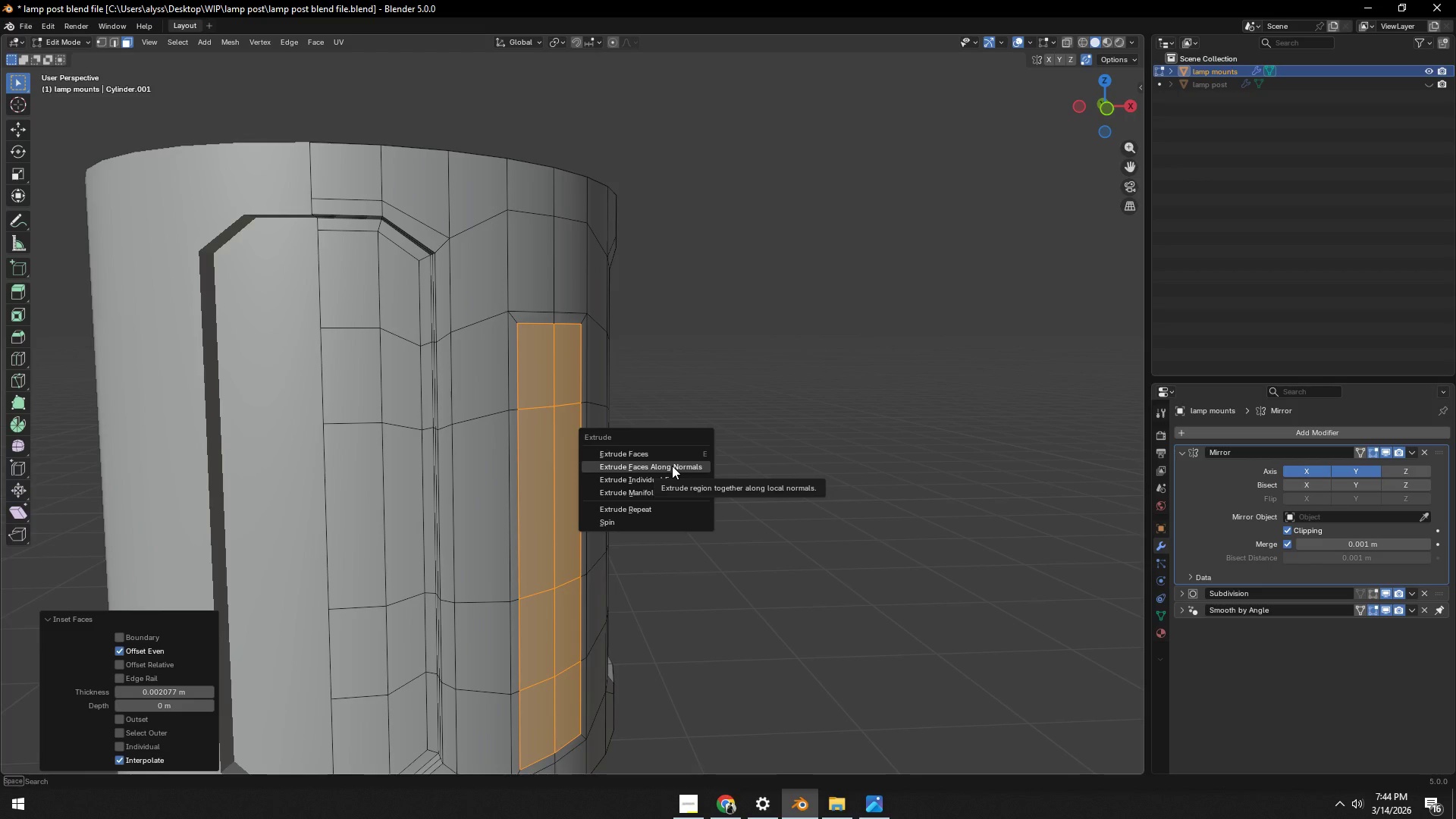 
left_click([672, 466])
 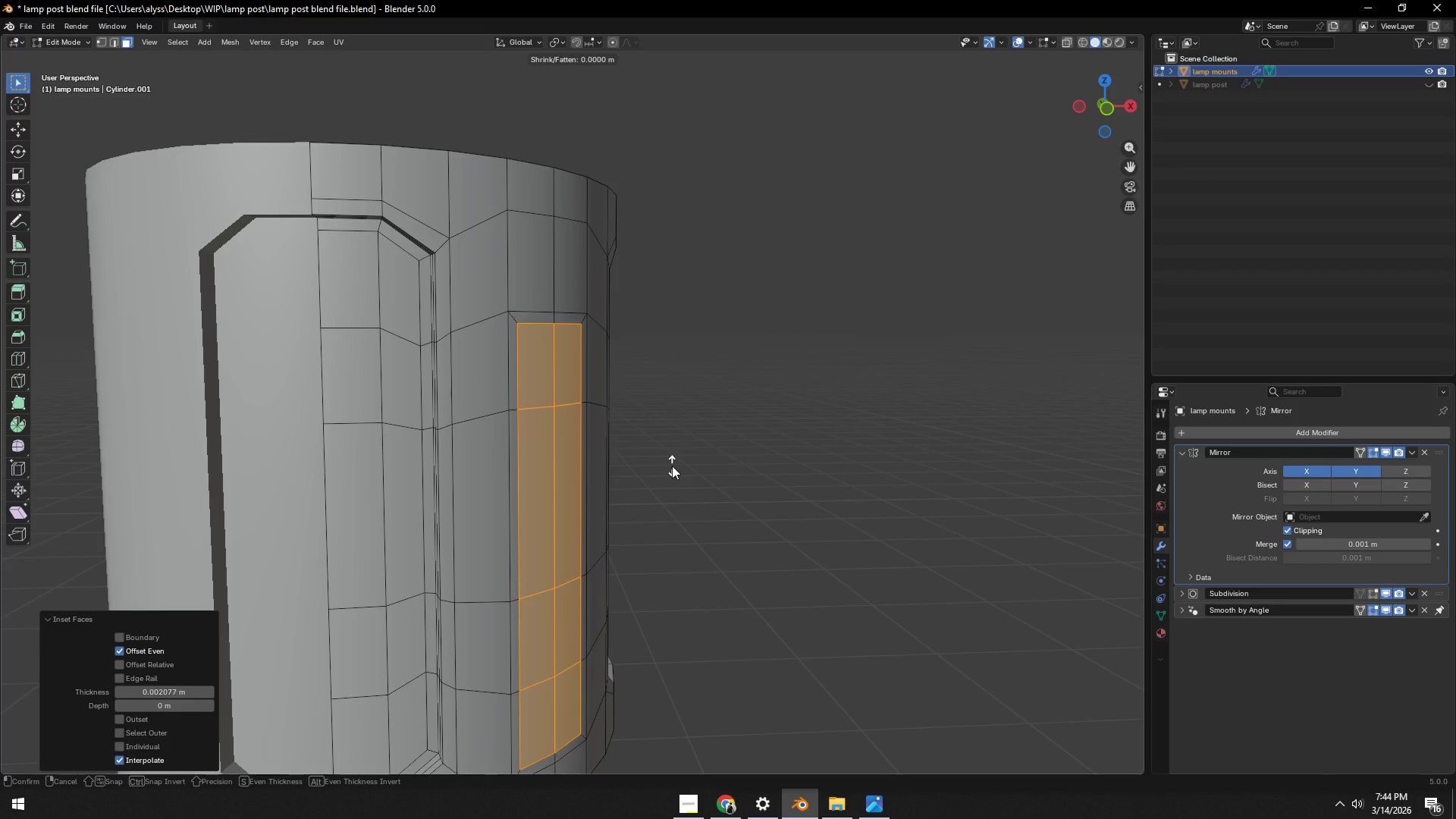 
right_click([672, 466])
 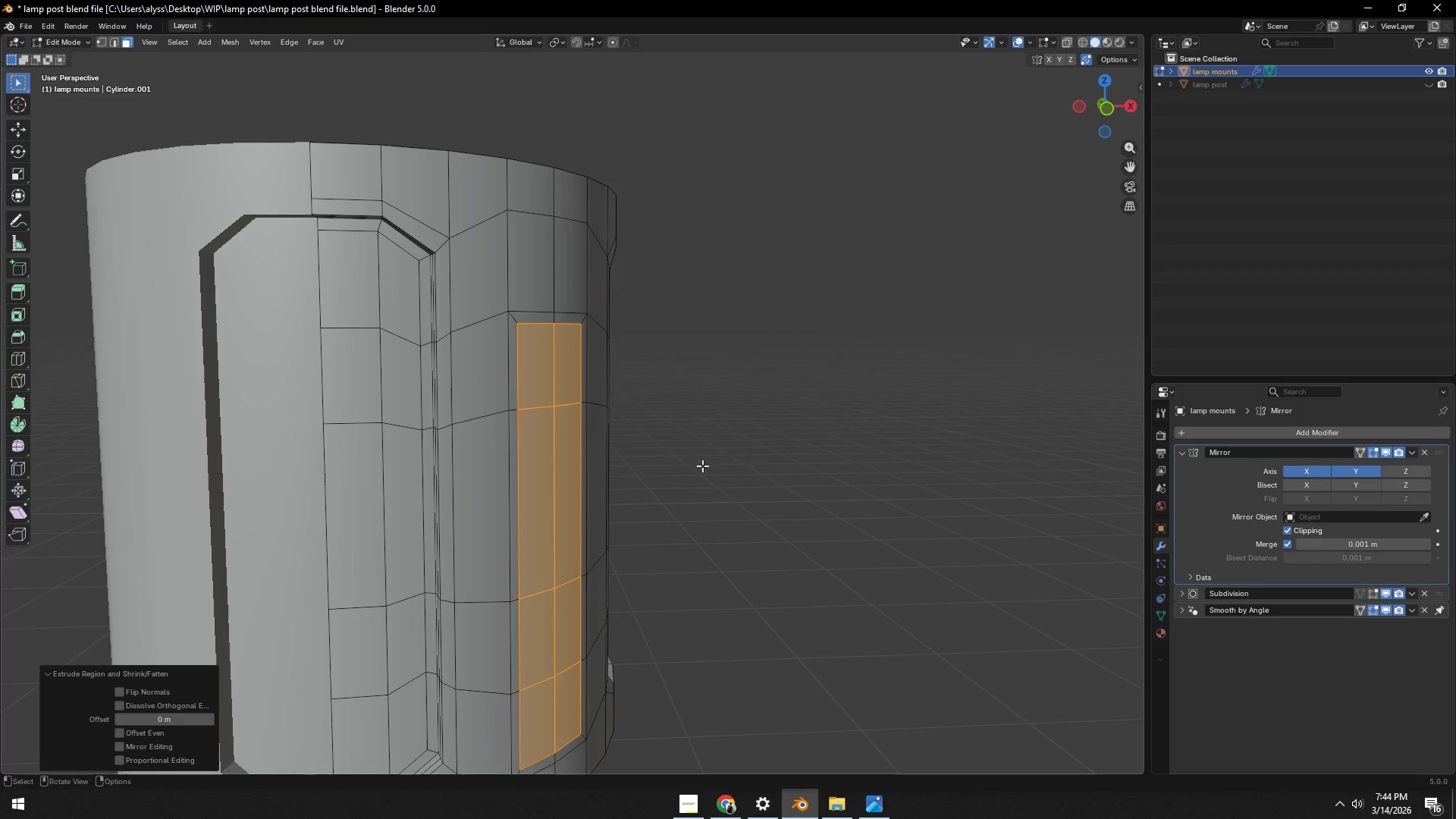 
key(Control+Z)
 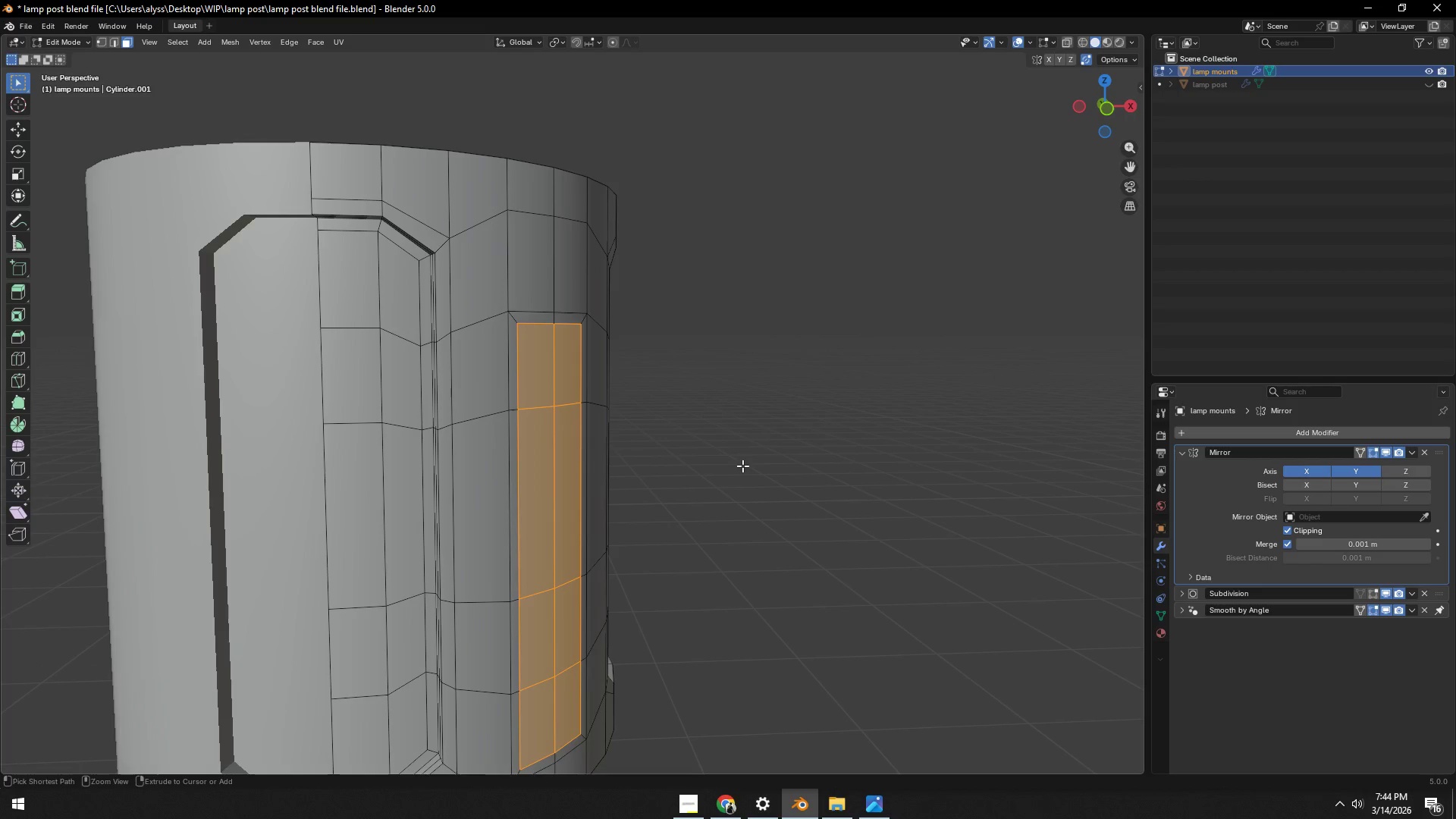 
key(Control+Z)
 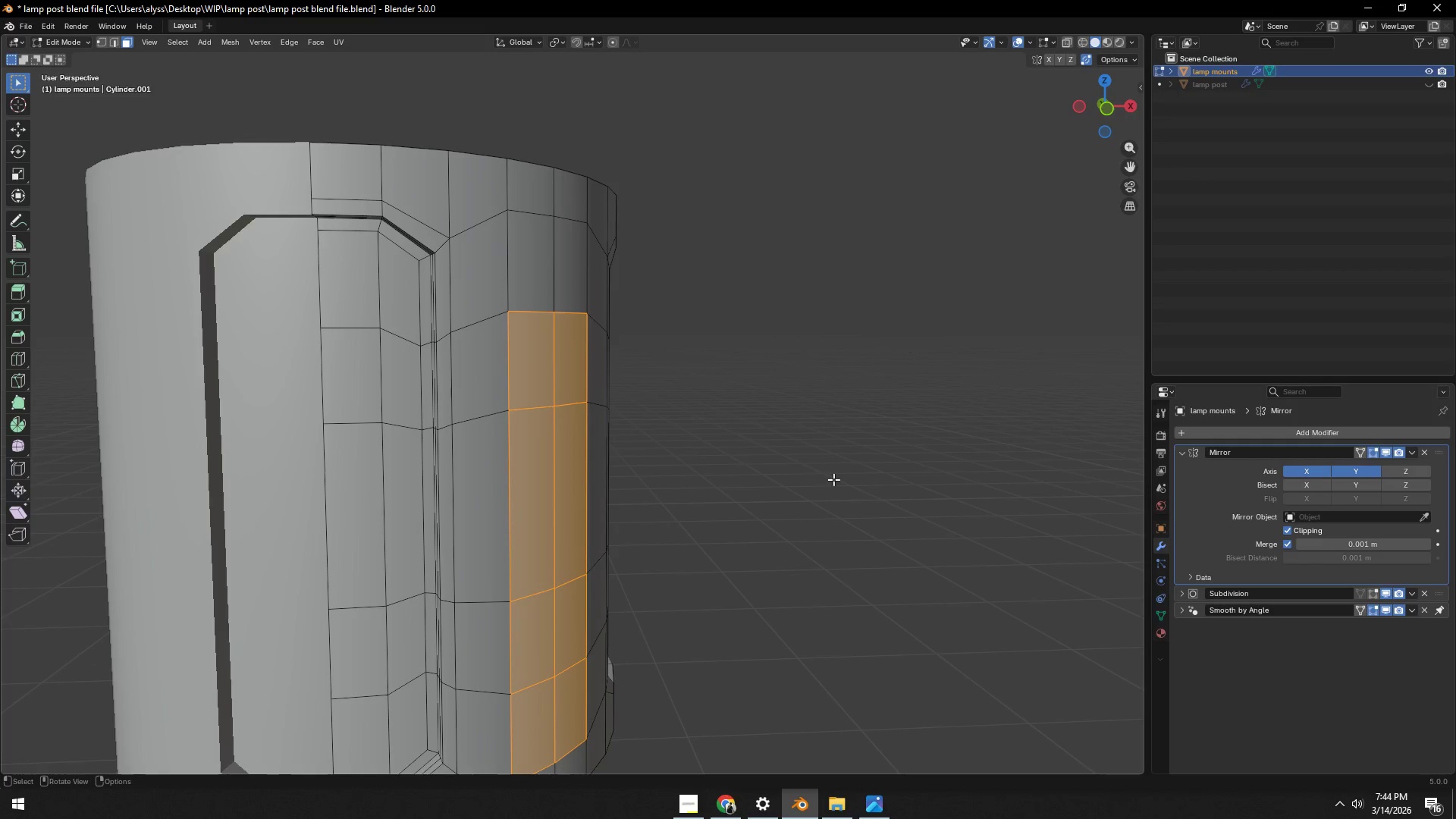 
key(I)
 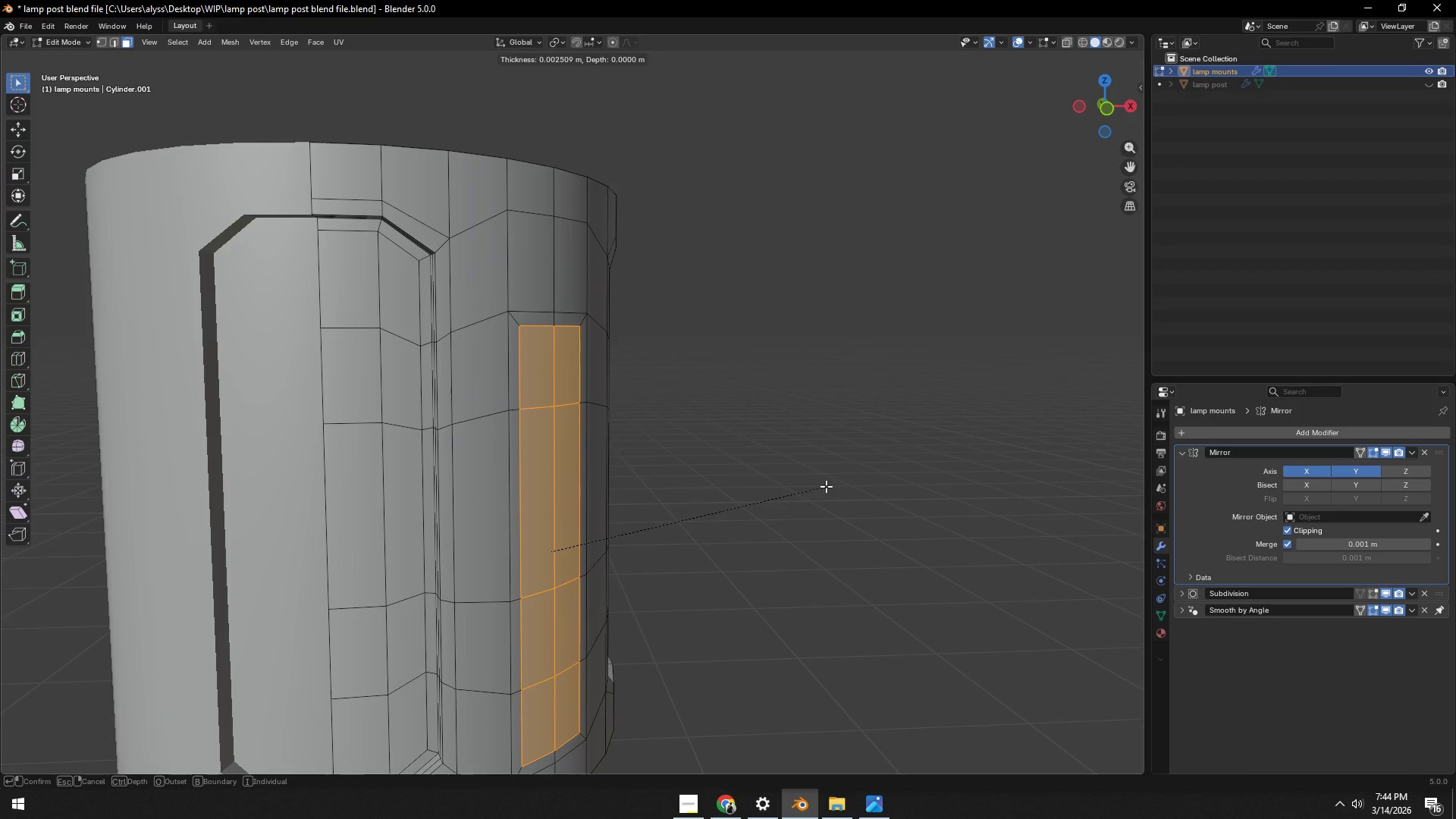 
left_click([826, 486])
 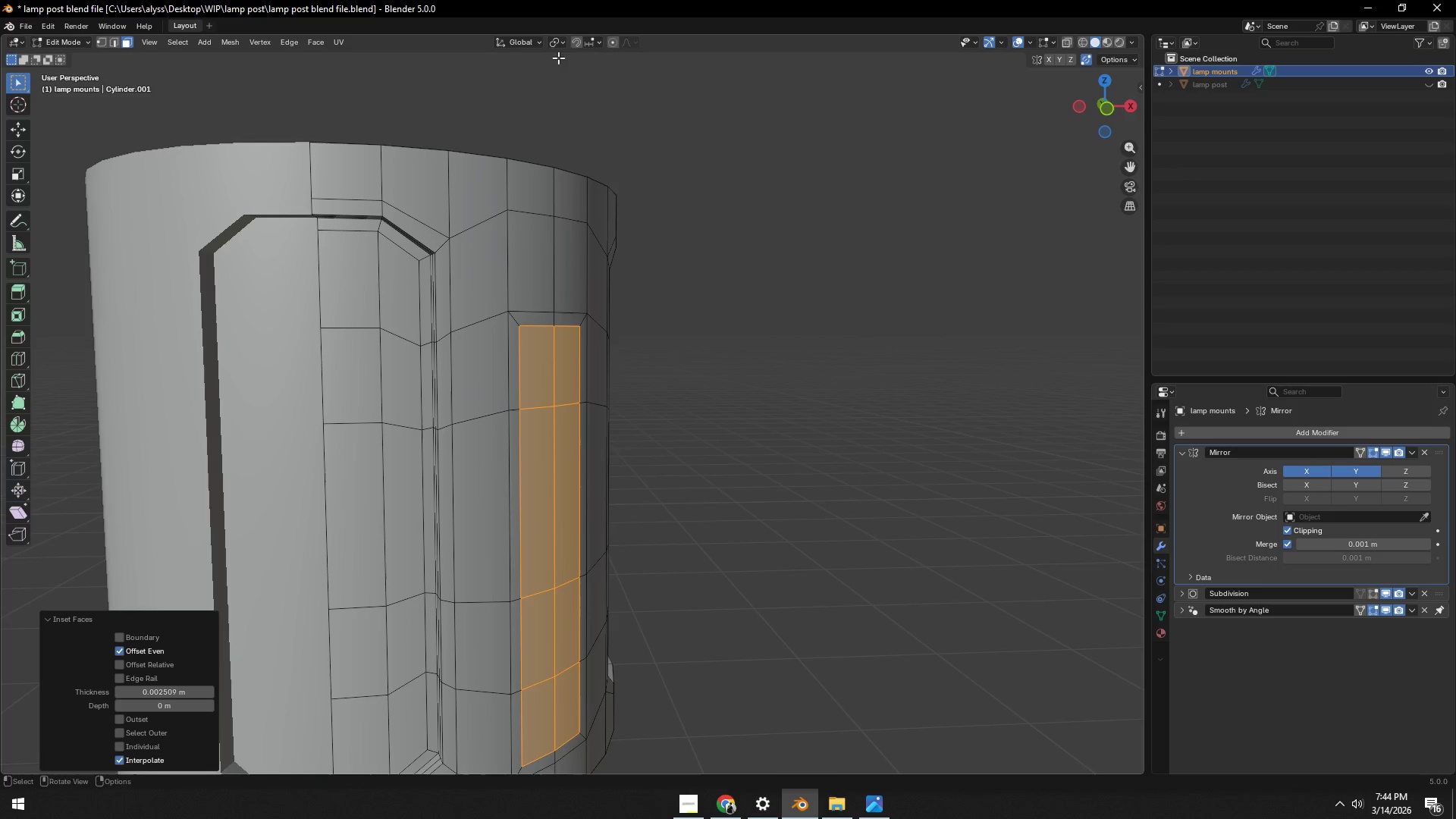 
left_click([541, 41])
 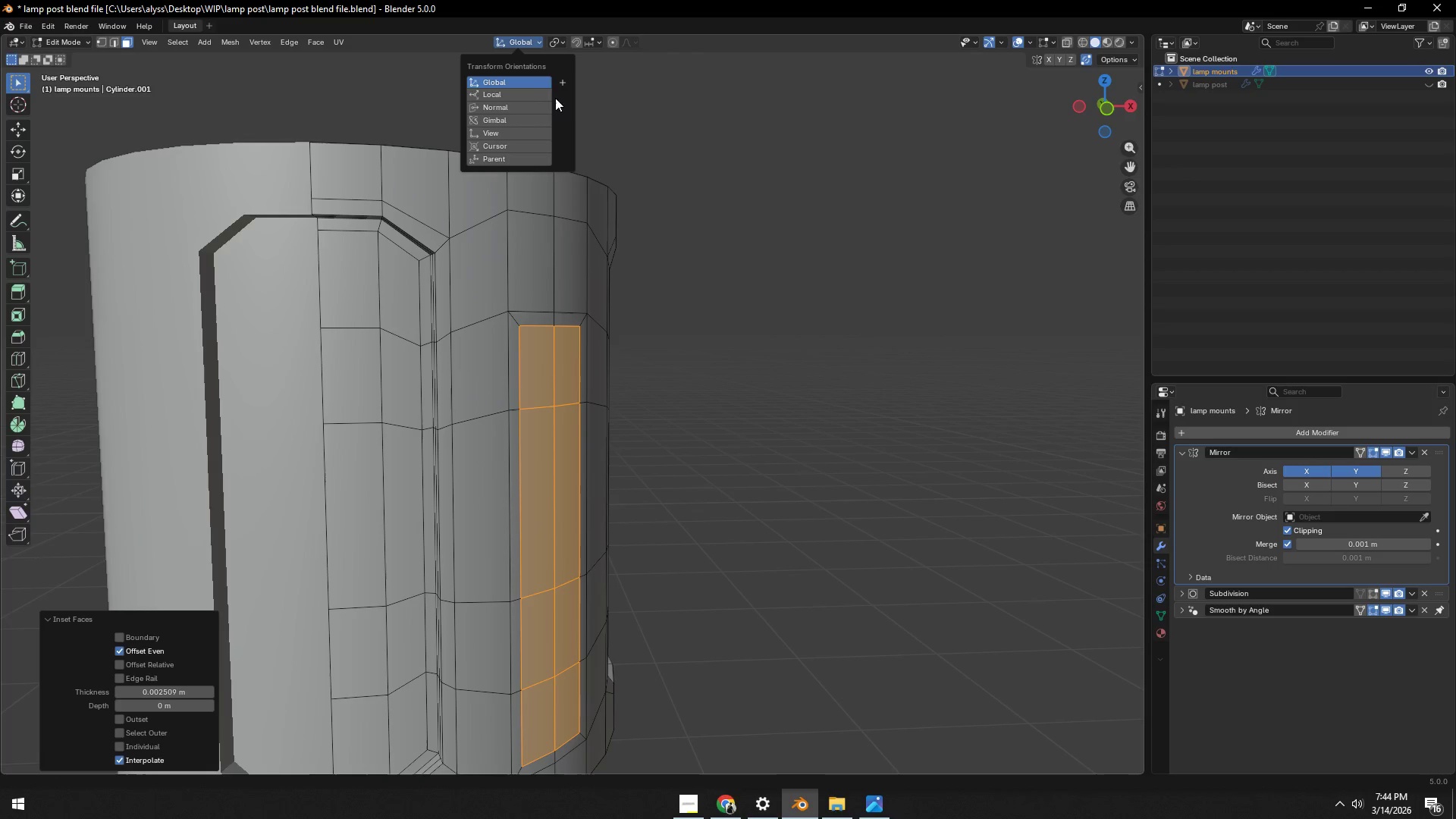 
wait(5.09)
 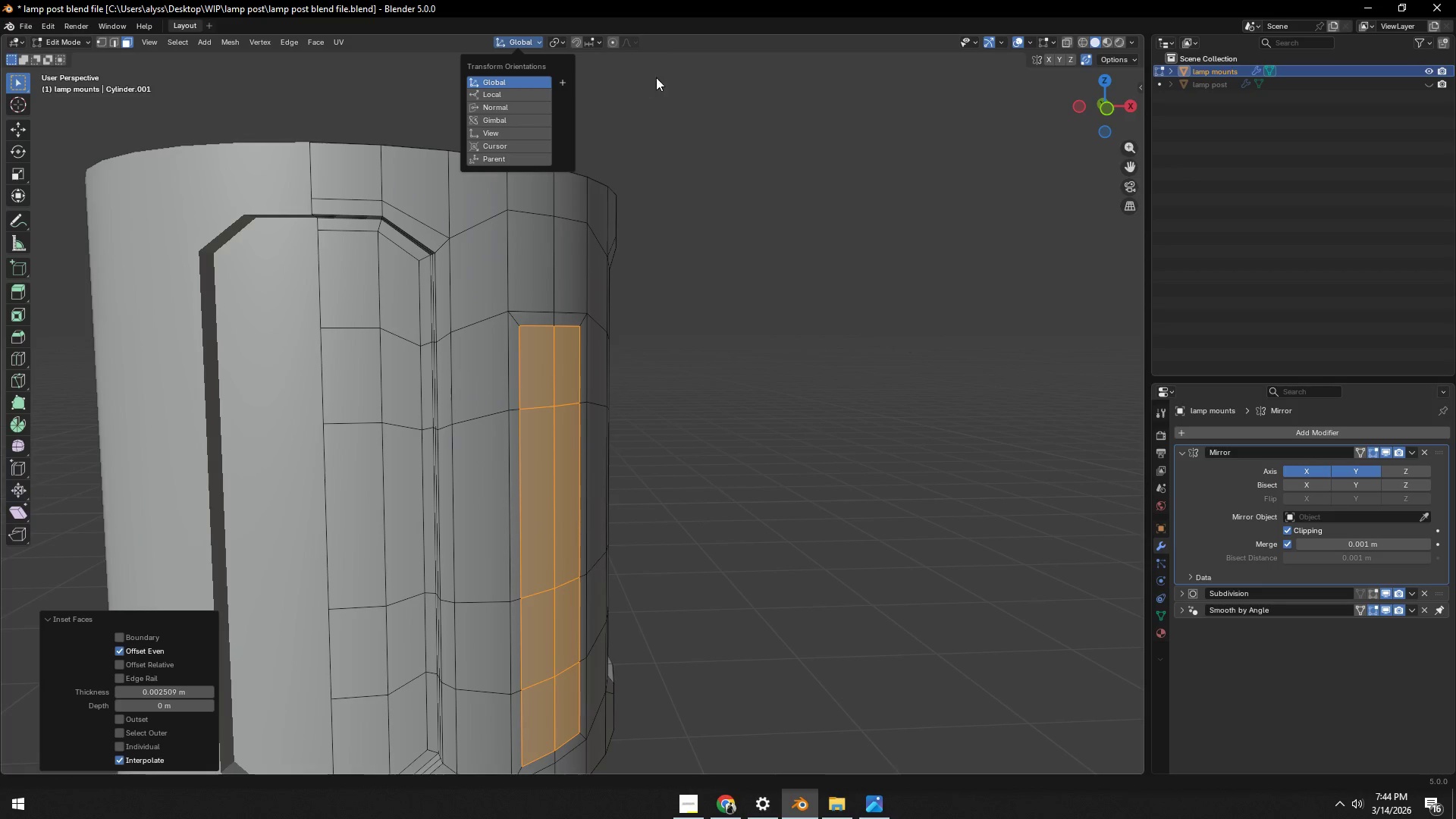 
left_click([777, 232])
 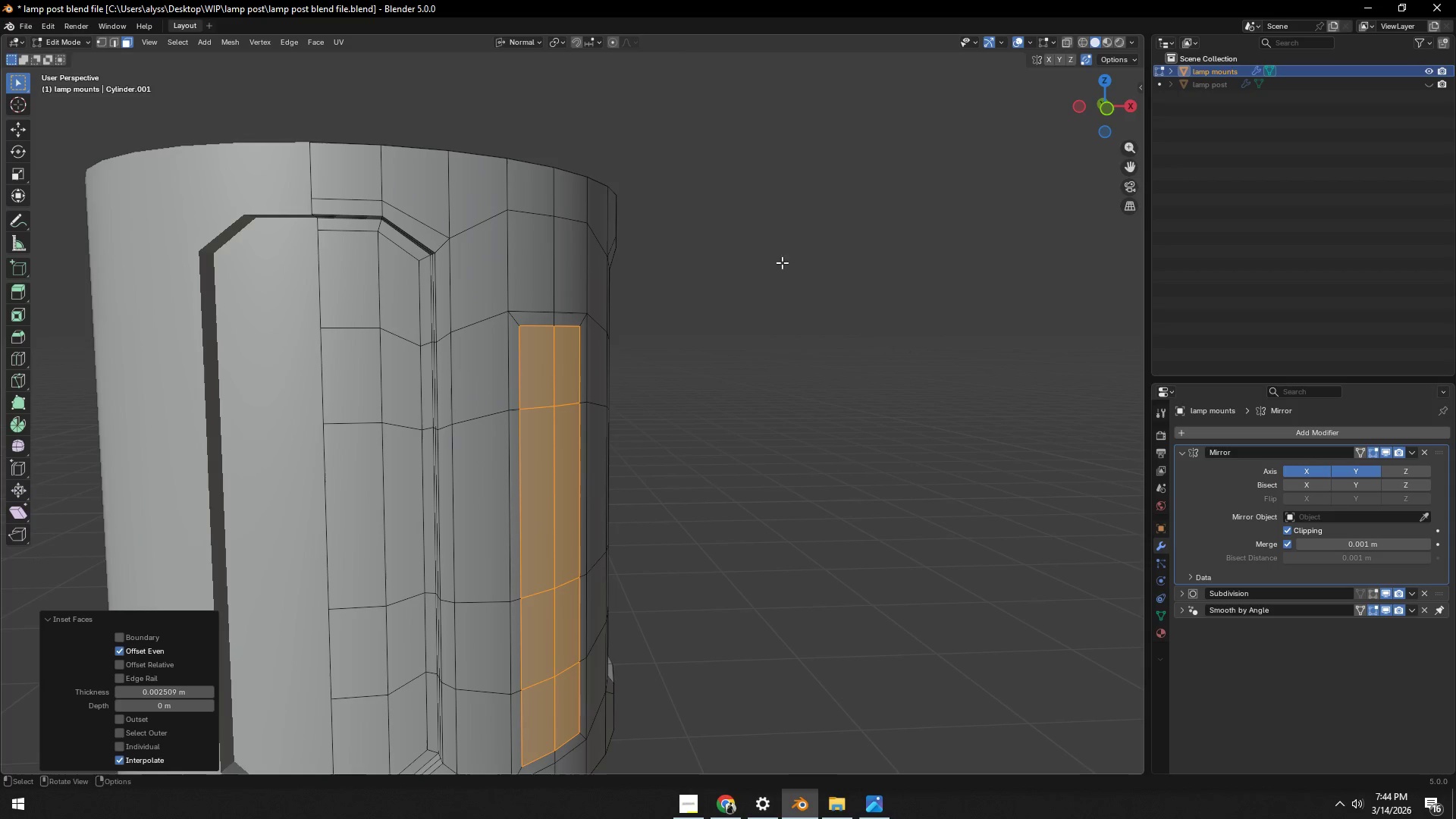 
type(sz0)
 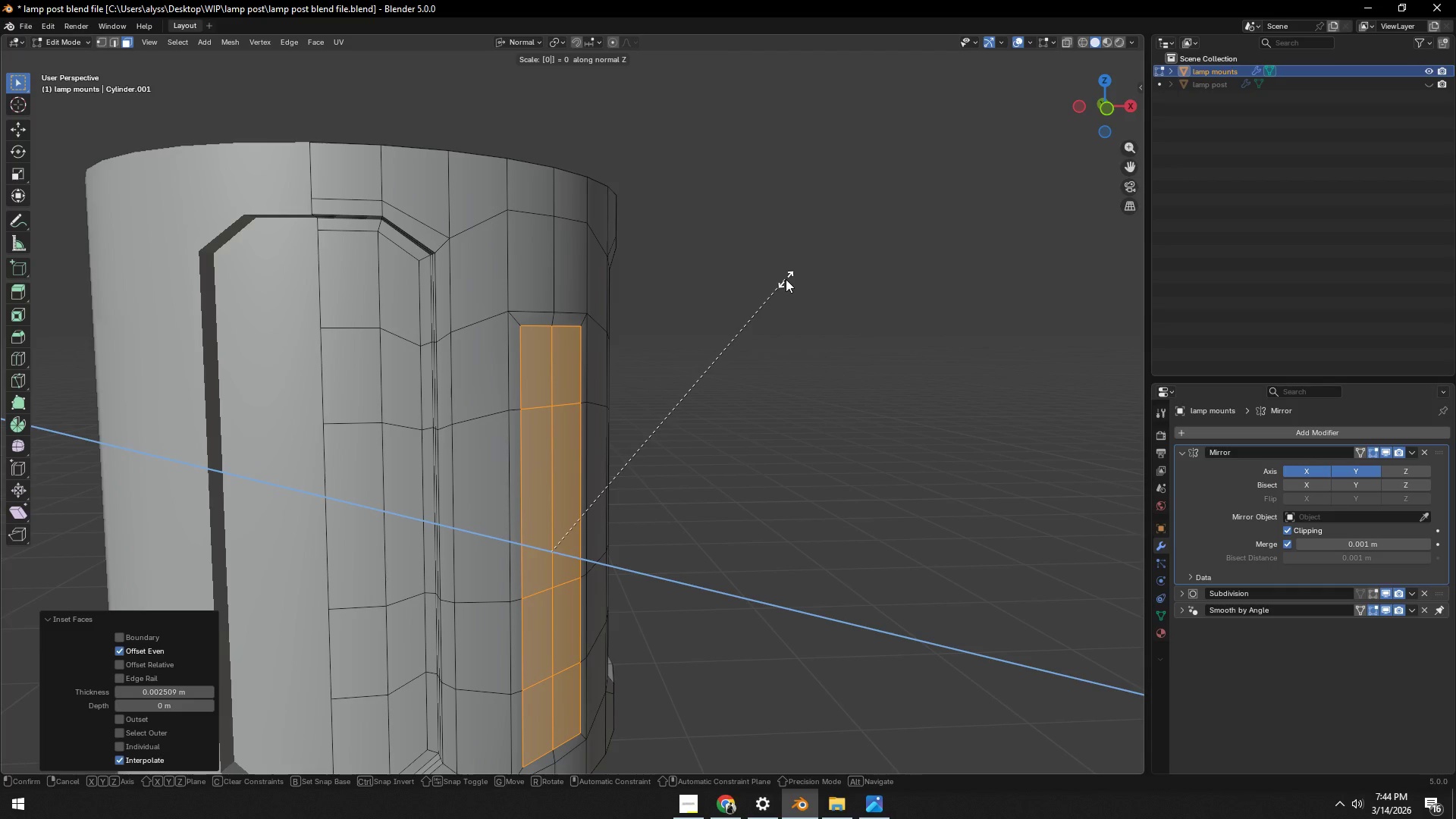 
wait(5.94)
 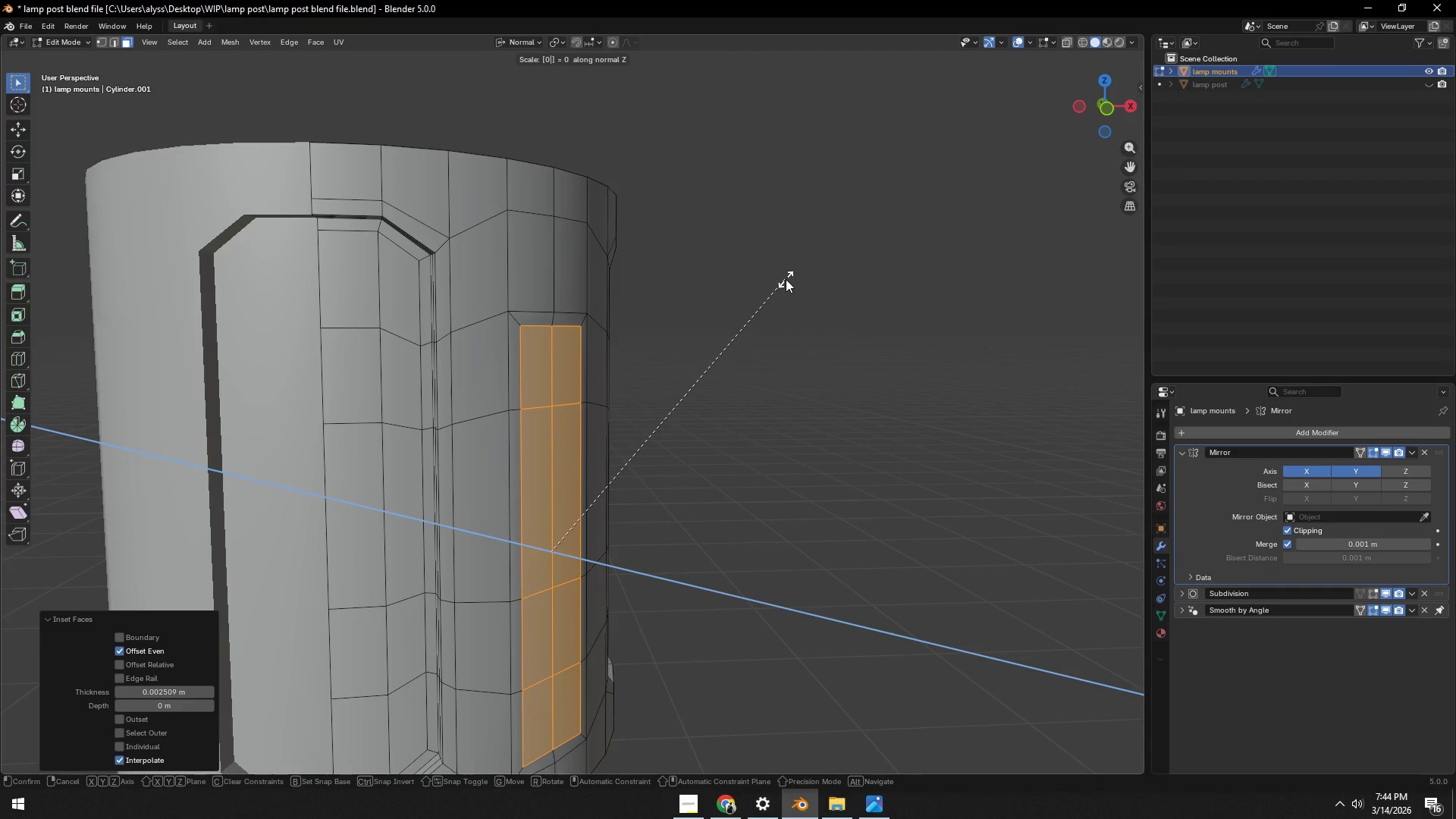 
right_click([786, 279])
 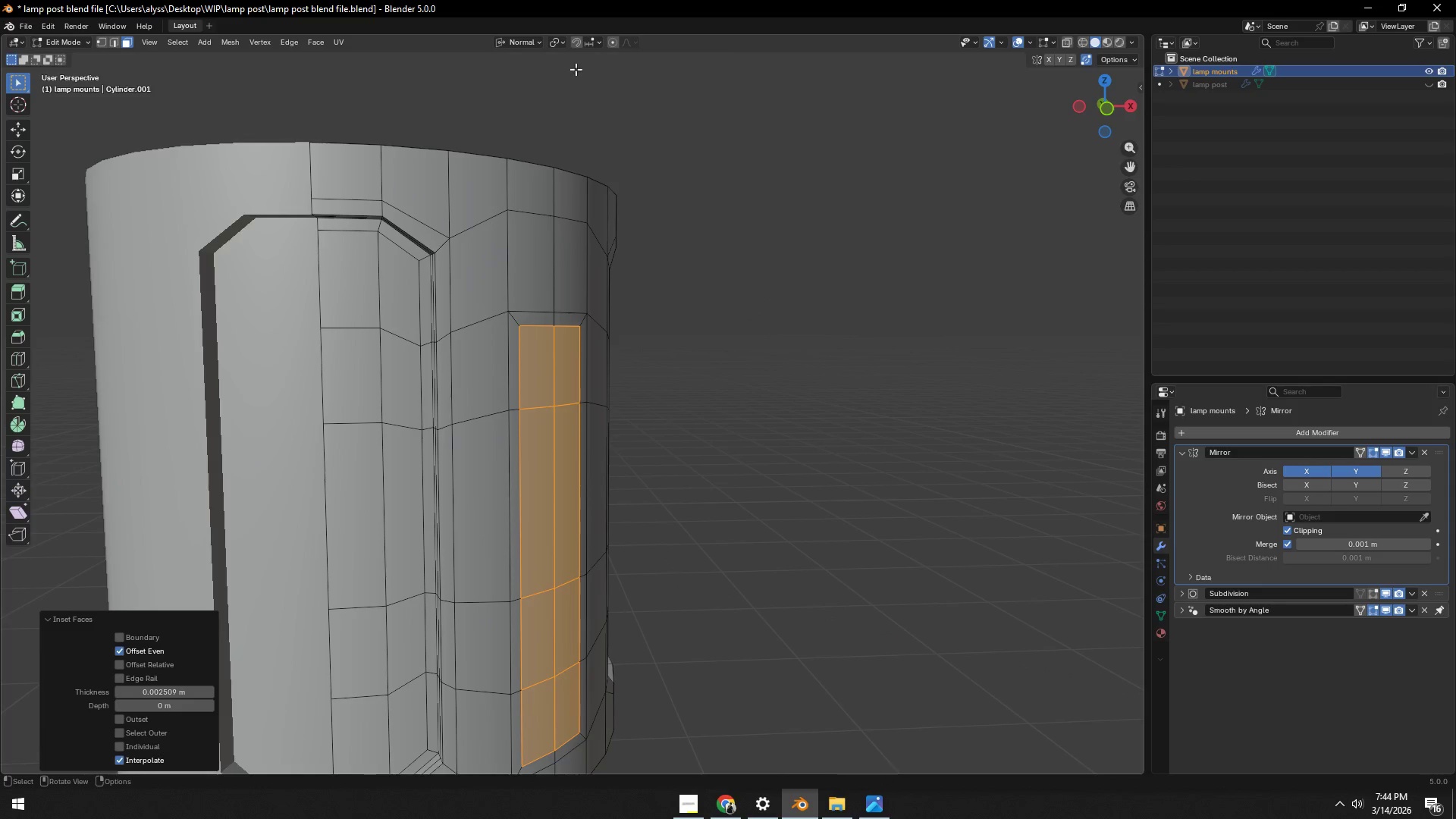 
left_click([541, 40])
 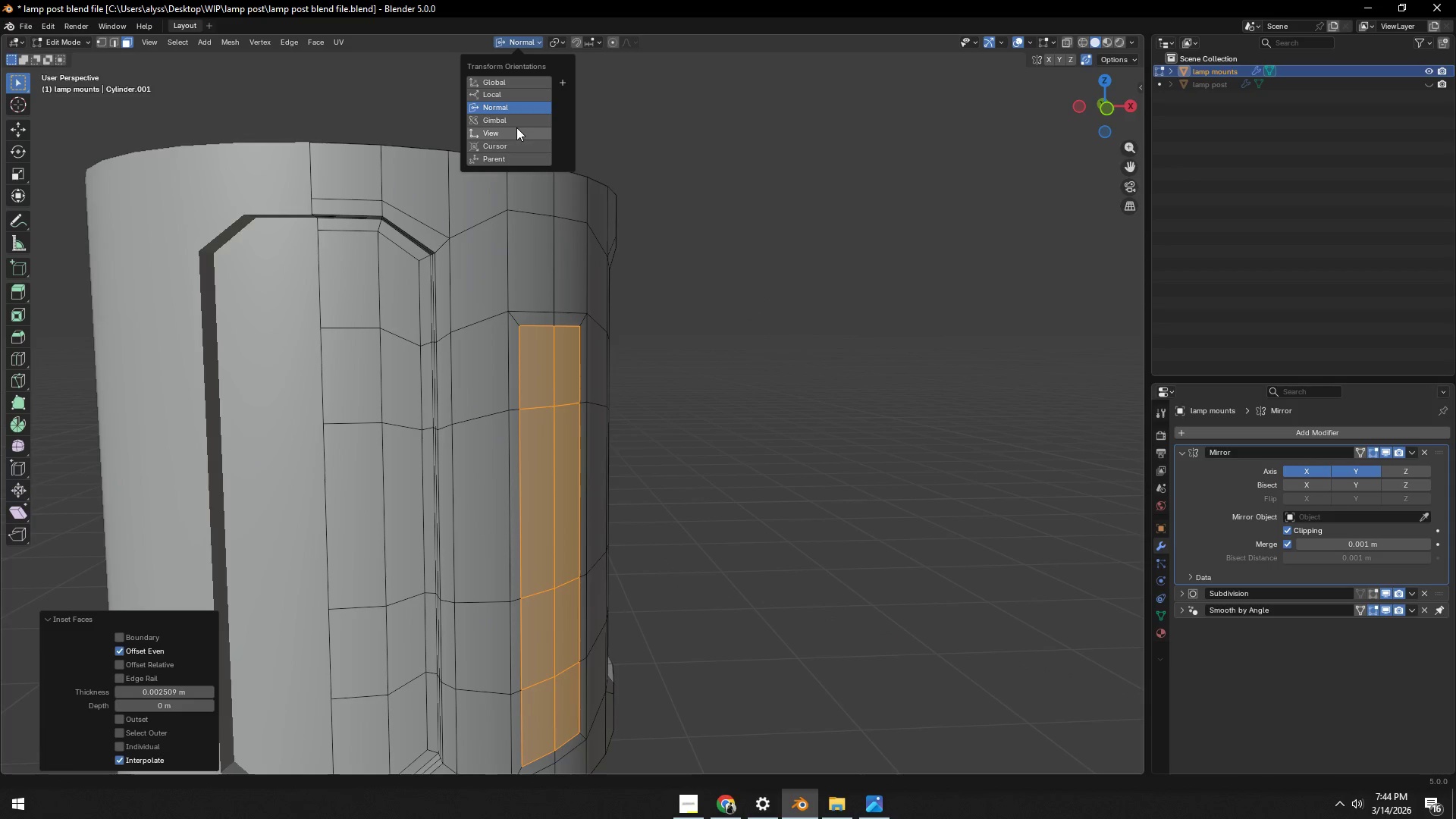 
left_click([830, 257])
 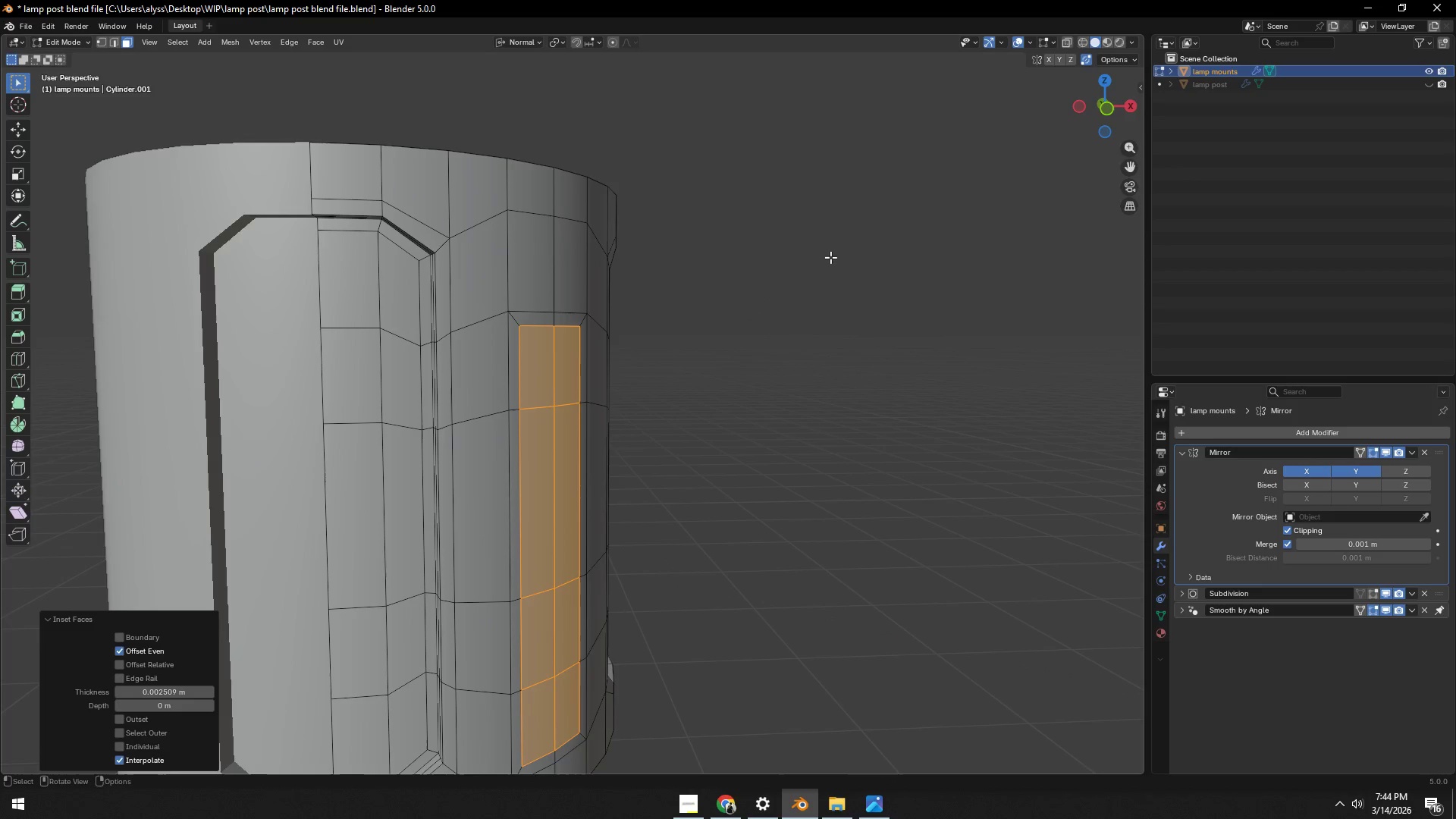 
key(Control+Z)
 